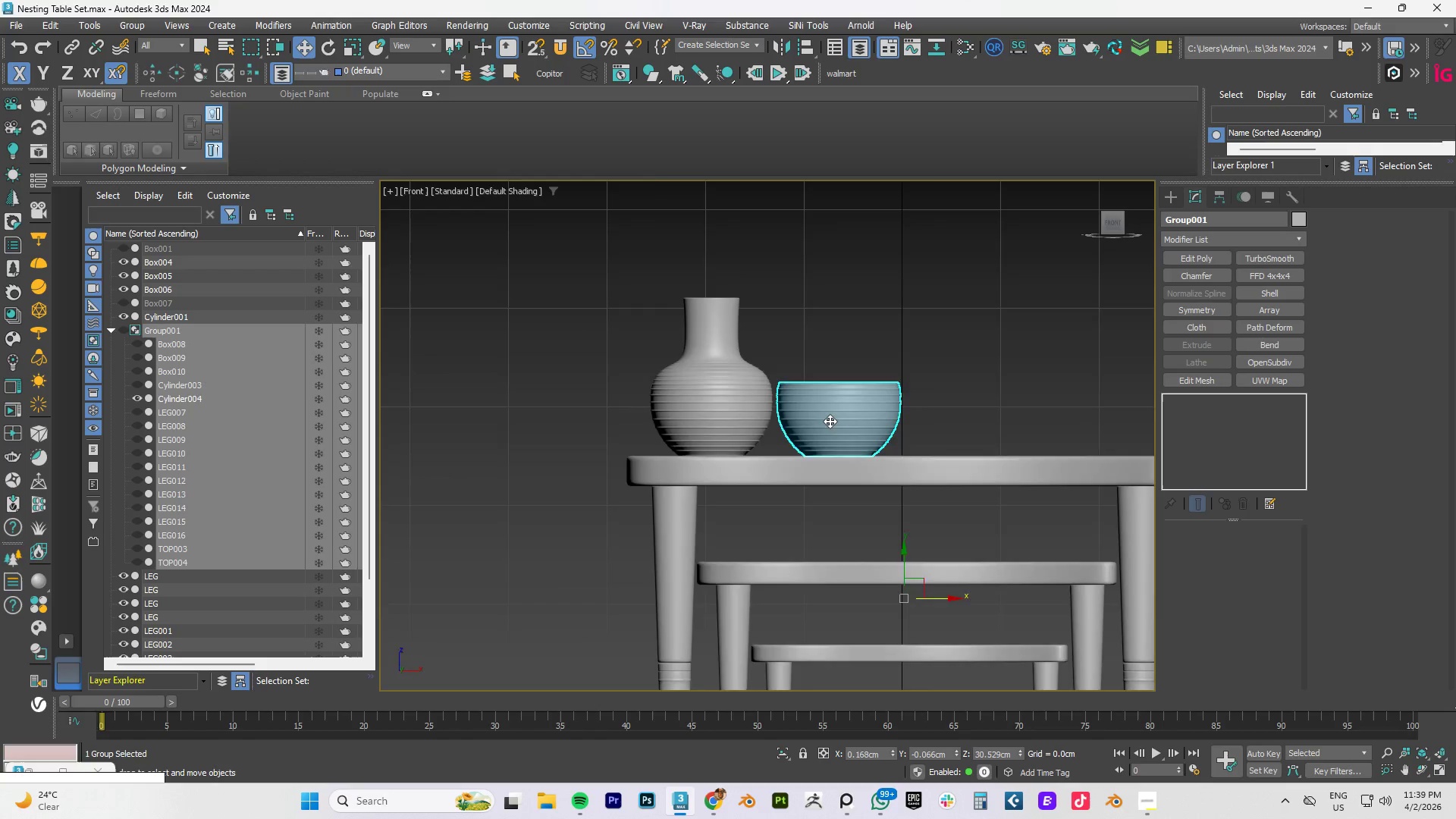 
hold_key(key=AltLeft, duration=0.62)
 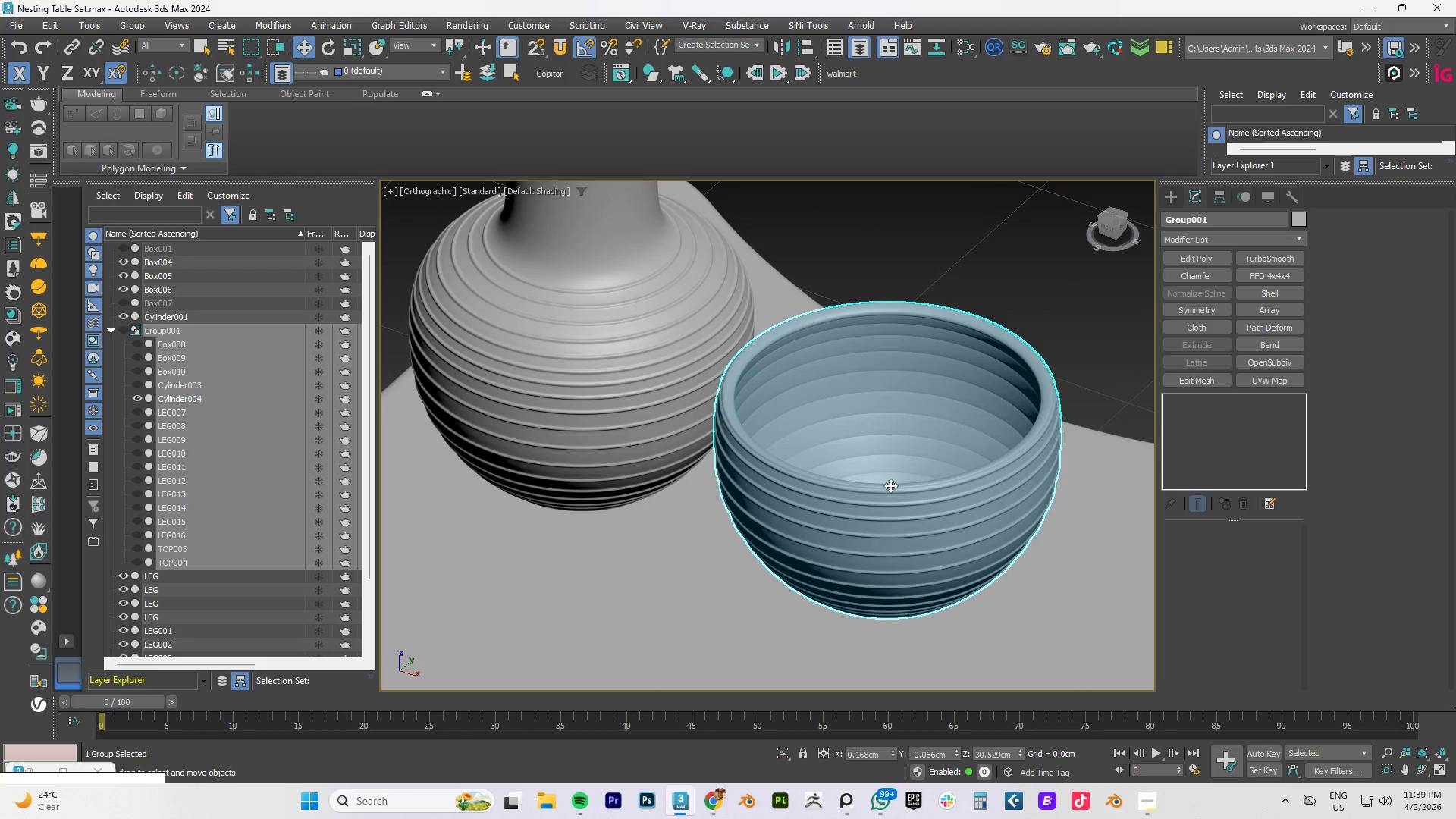 
scroll: coordinate [830, 421], scroll_direction: up, amount: 3.0
 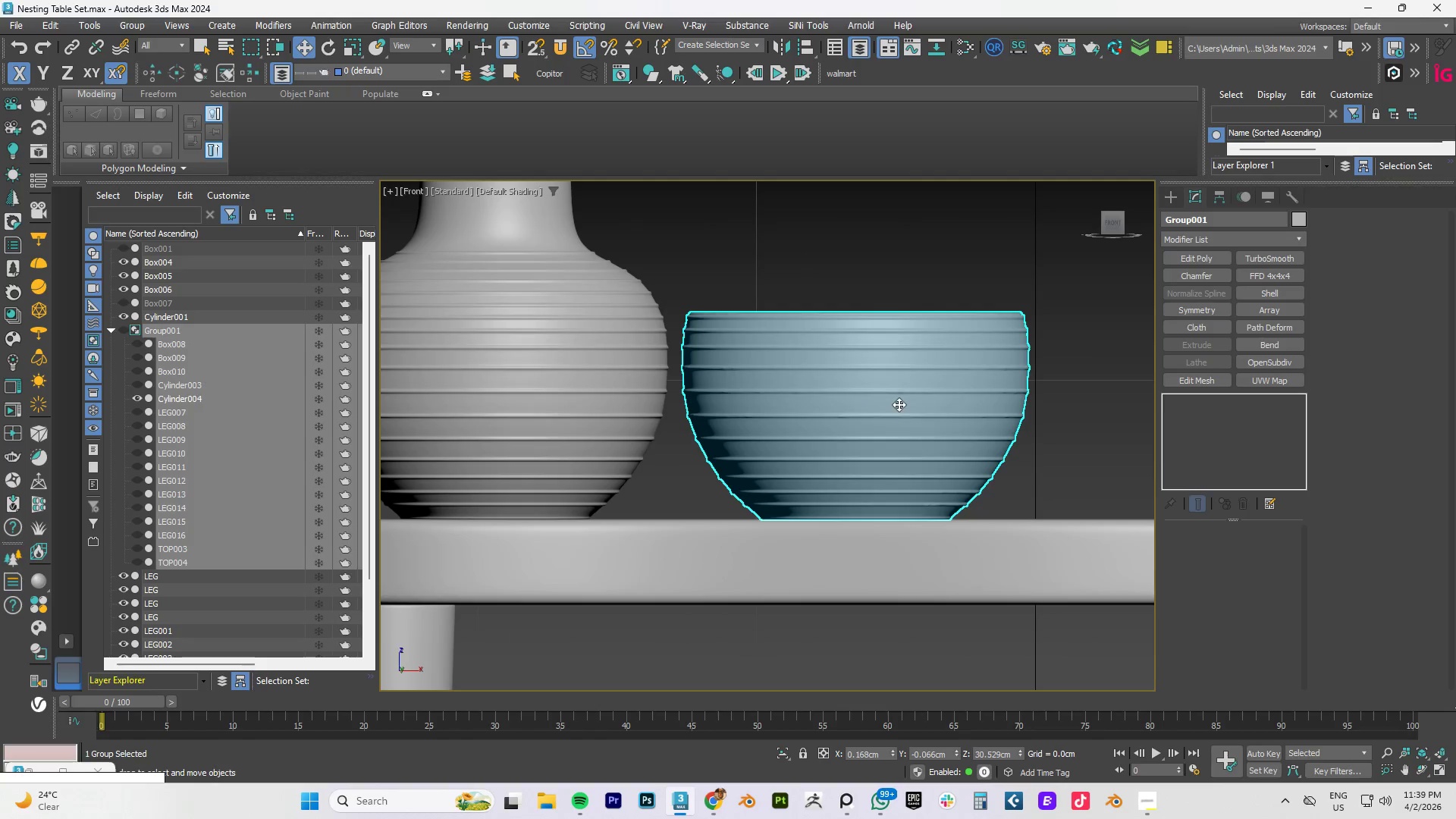 
left_click([890, 485])
 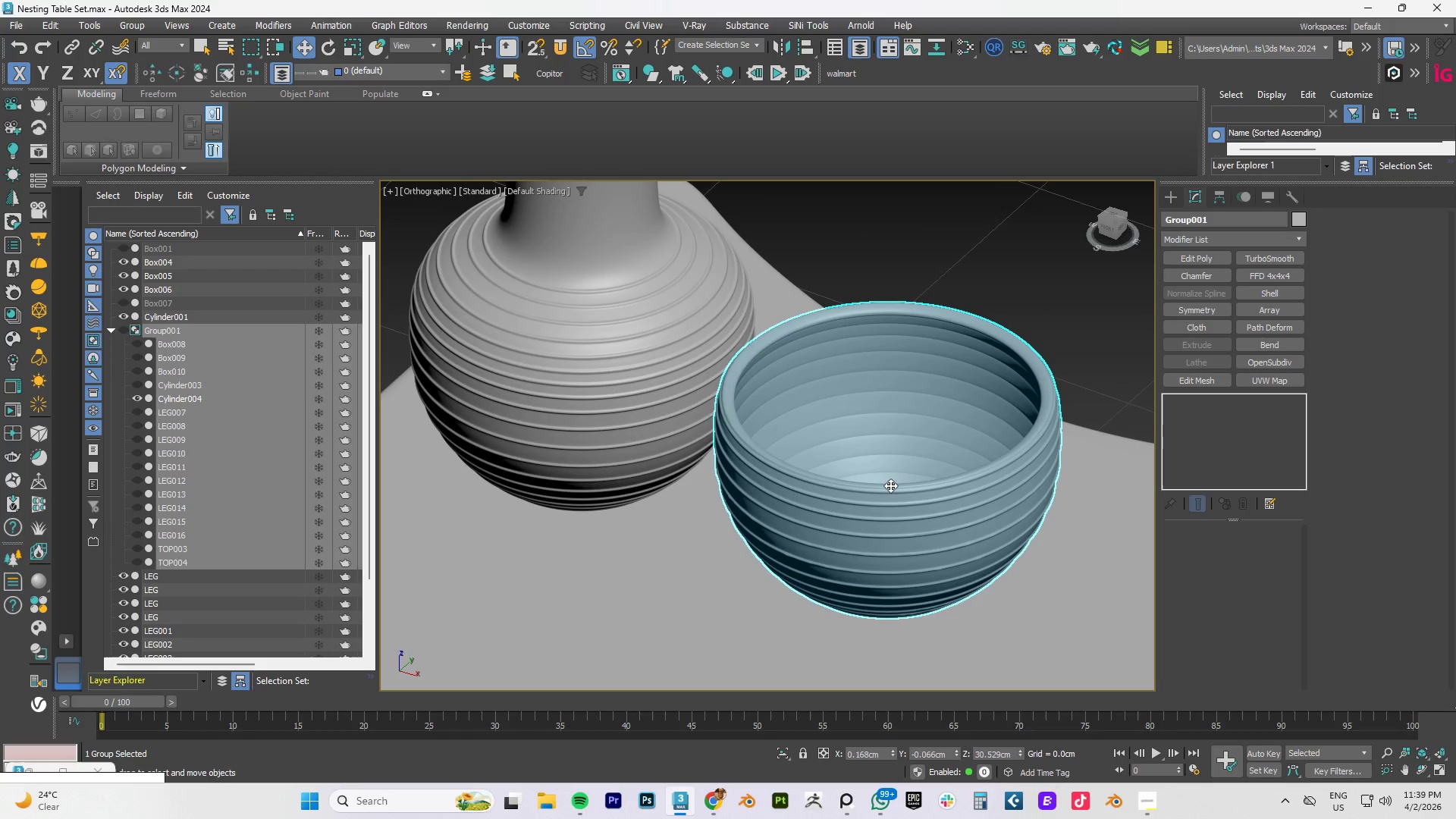 
key(F4)
 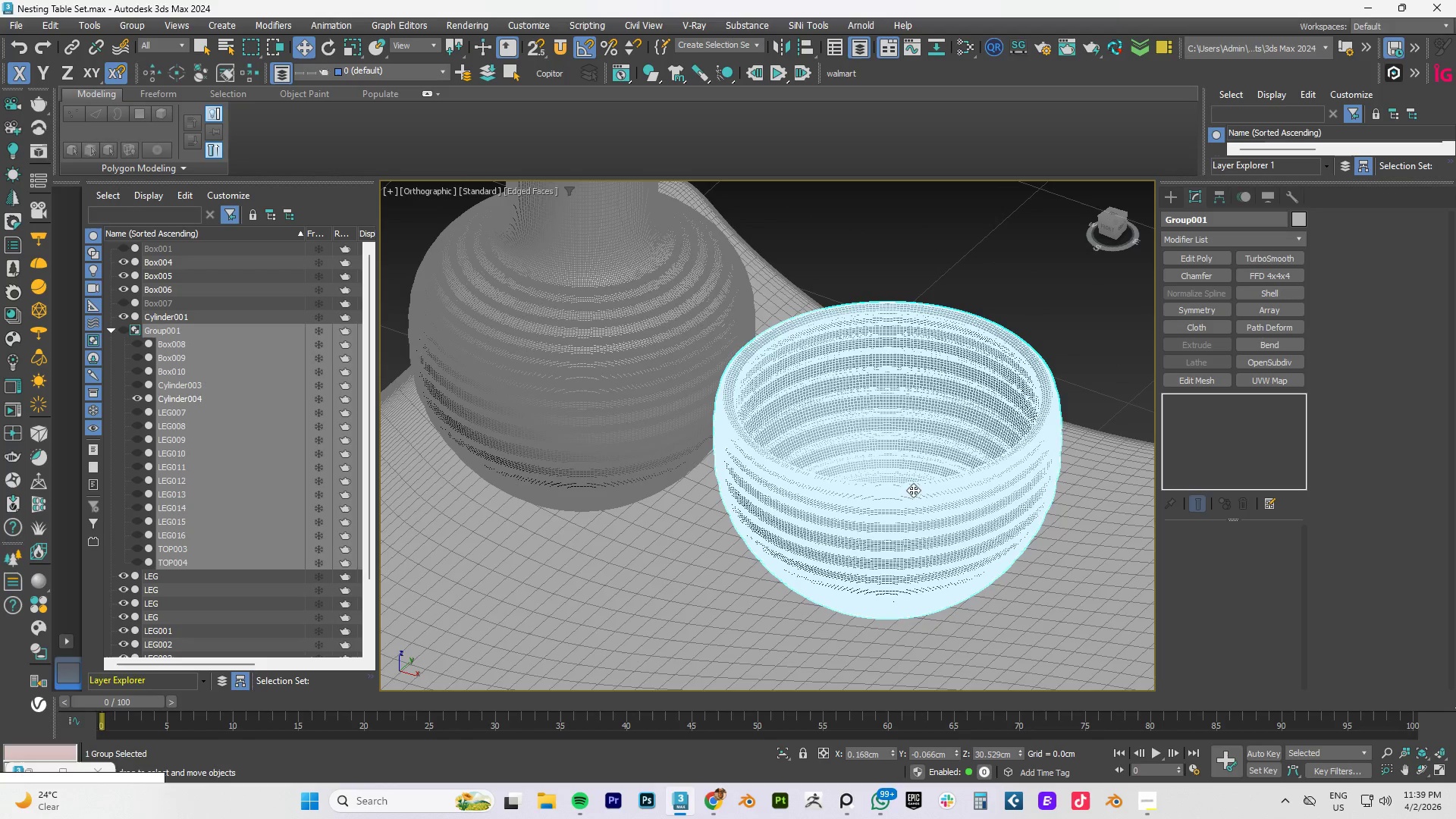 
key(F4)
 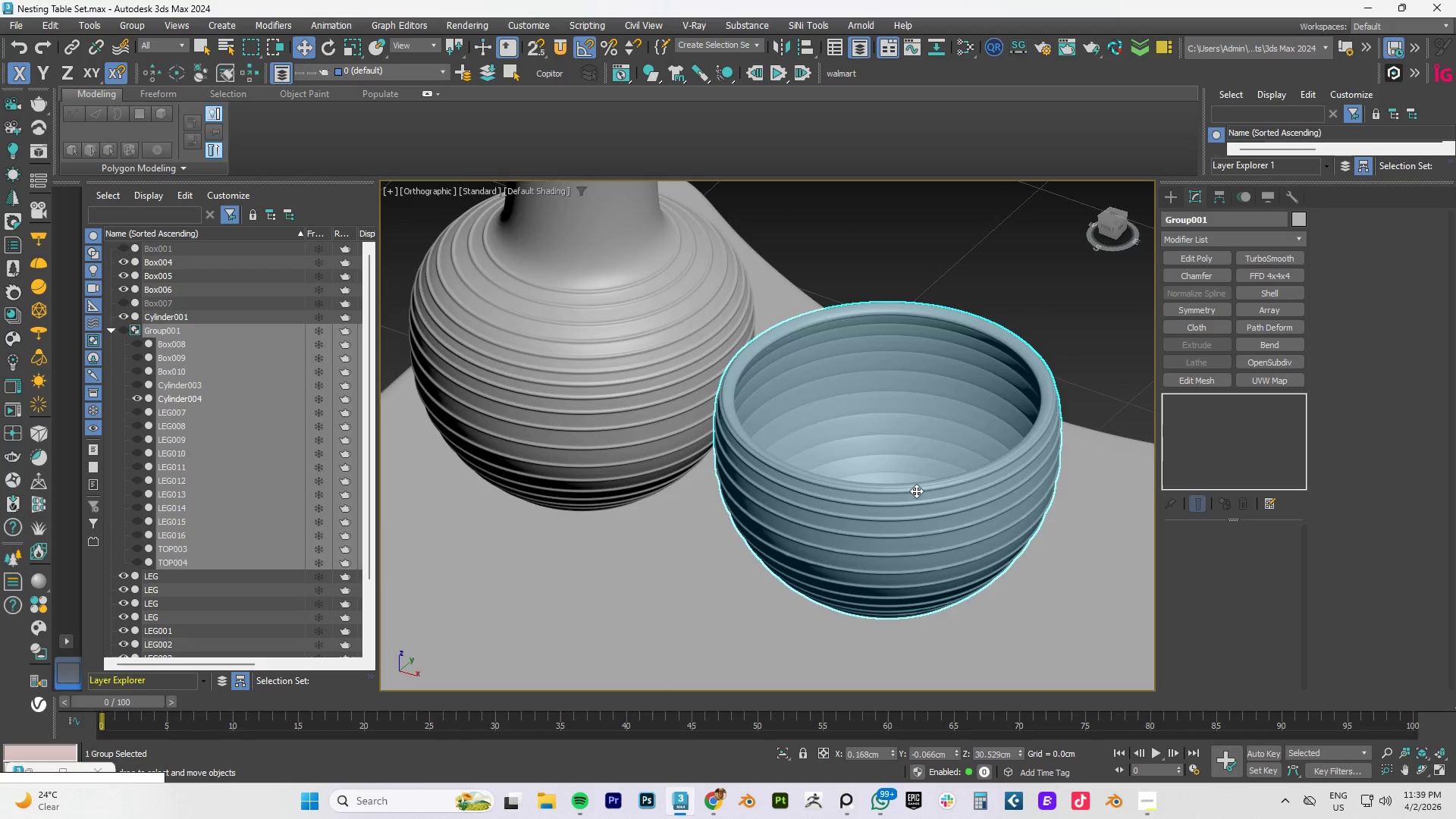 
key(F4)
 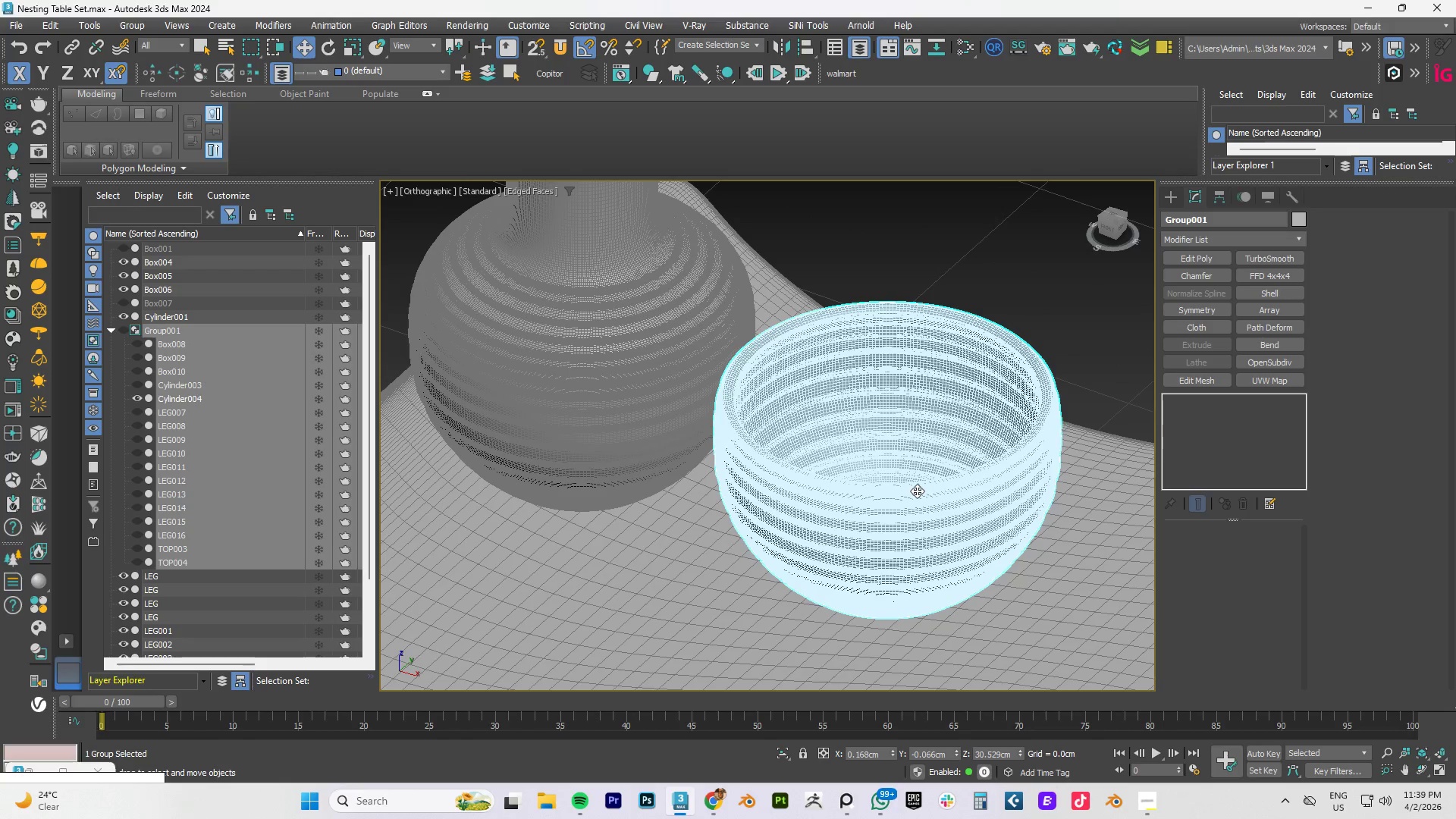 
wait(9.95)
 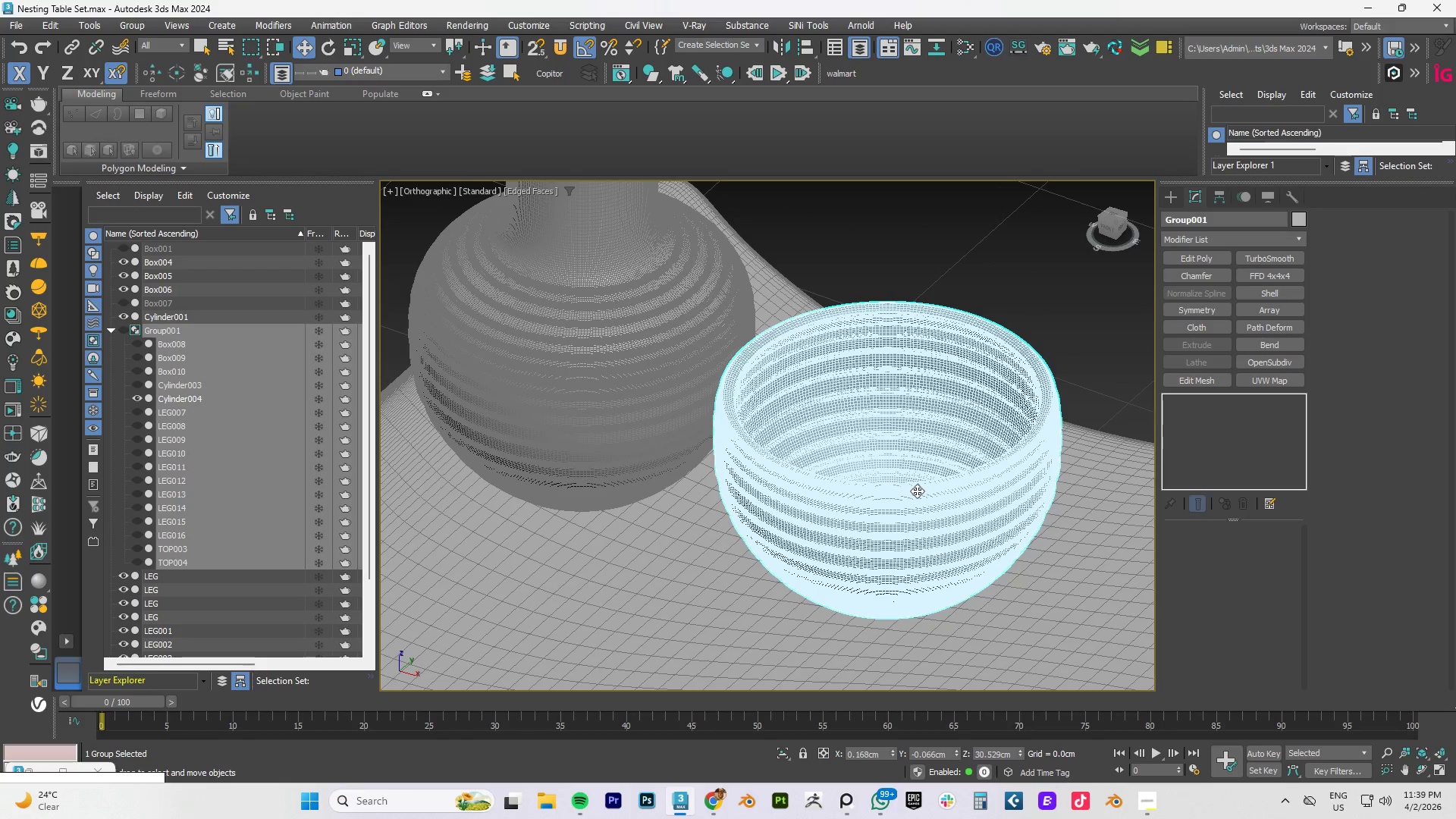 
scroll: coordinate [926, 500], scroll_direction: down, amount: 2.0
 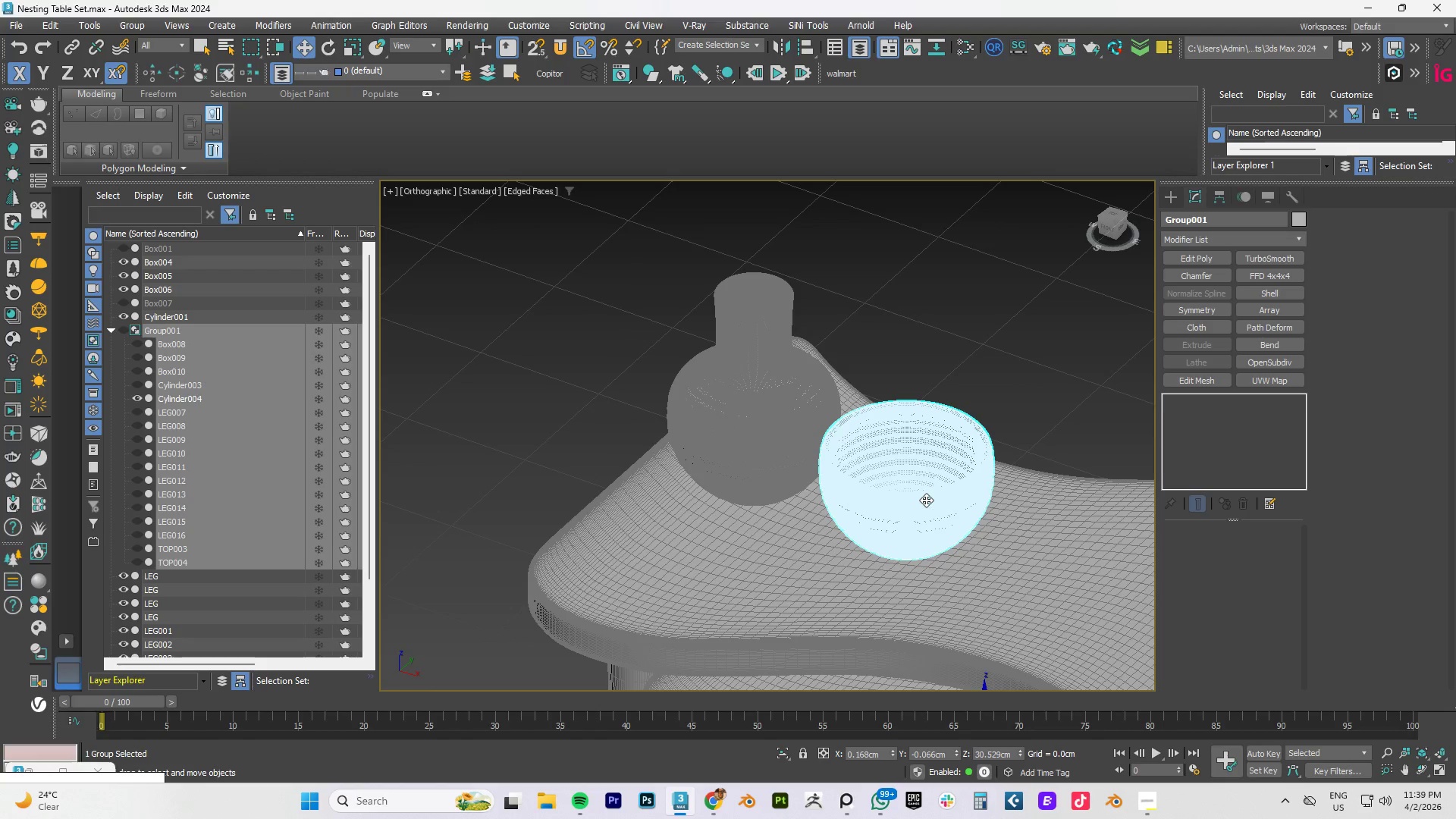 
wait(5.56)
 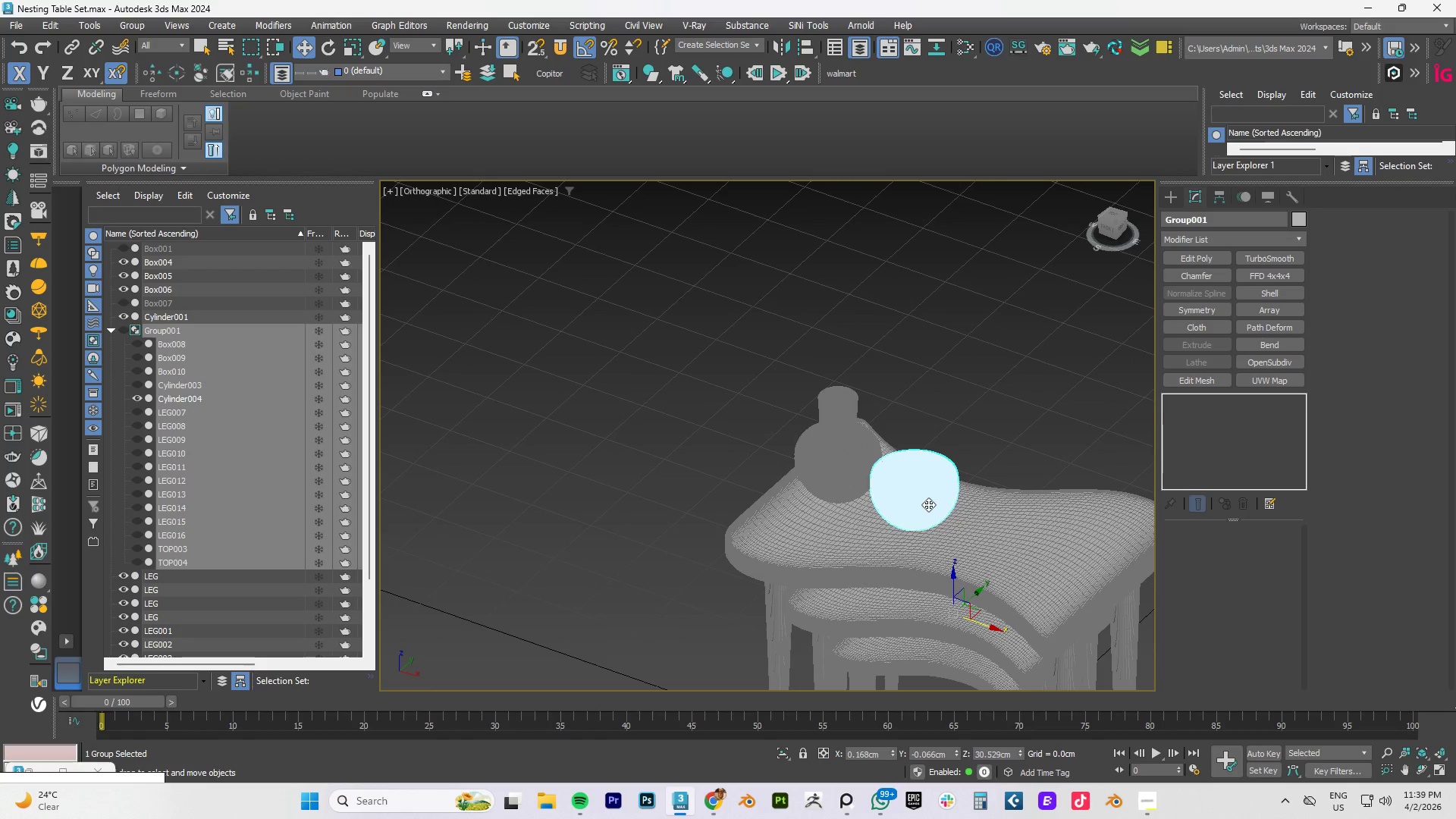 
hold_key(key=AltLeft, duration=0.56)
 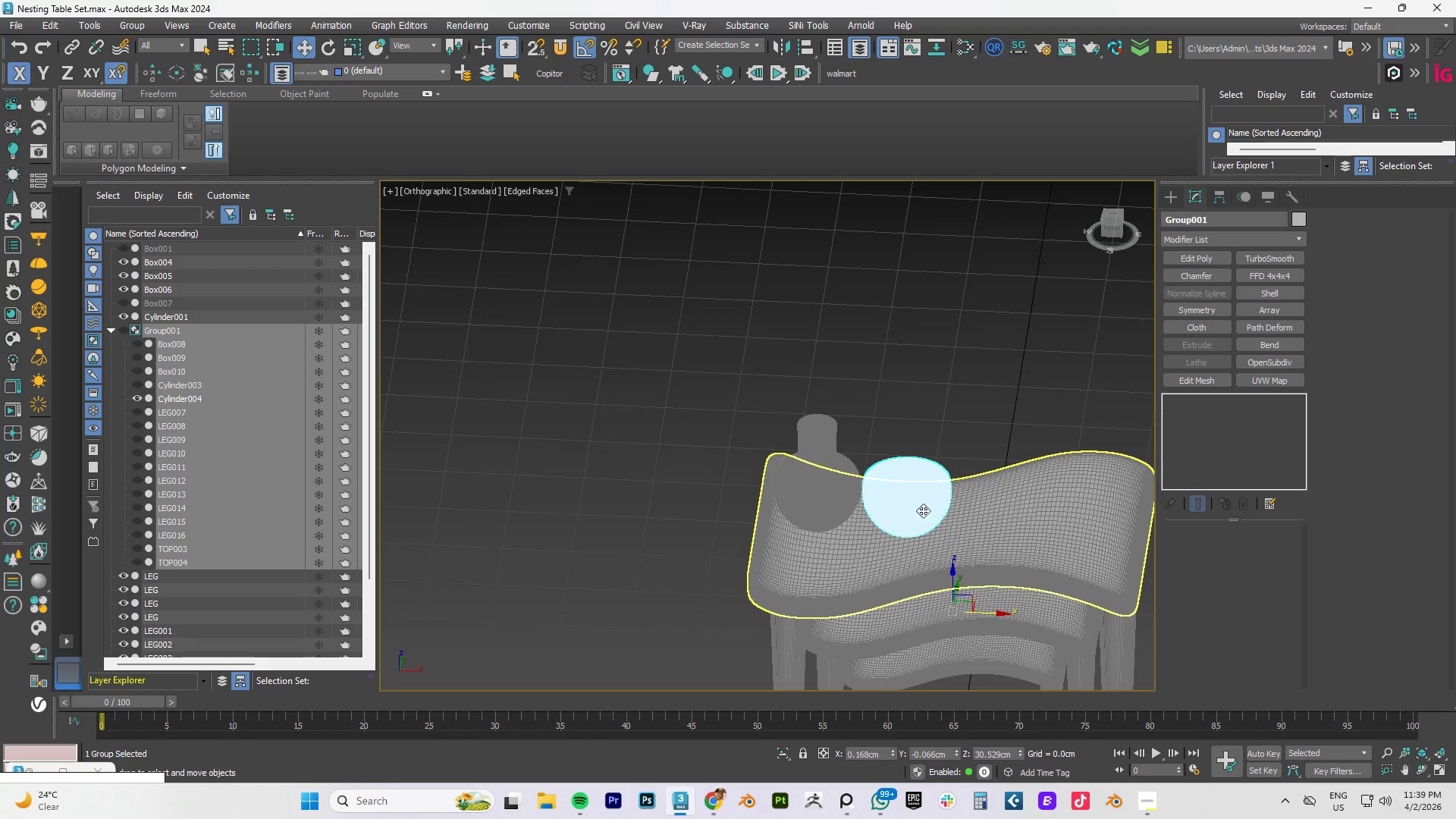 
scroll: coordinate [922, 500], scroll_direction: down, amount: 2.0
 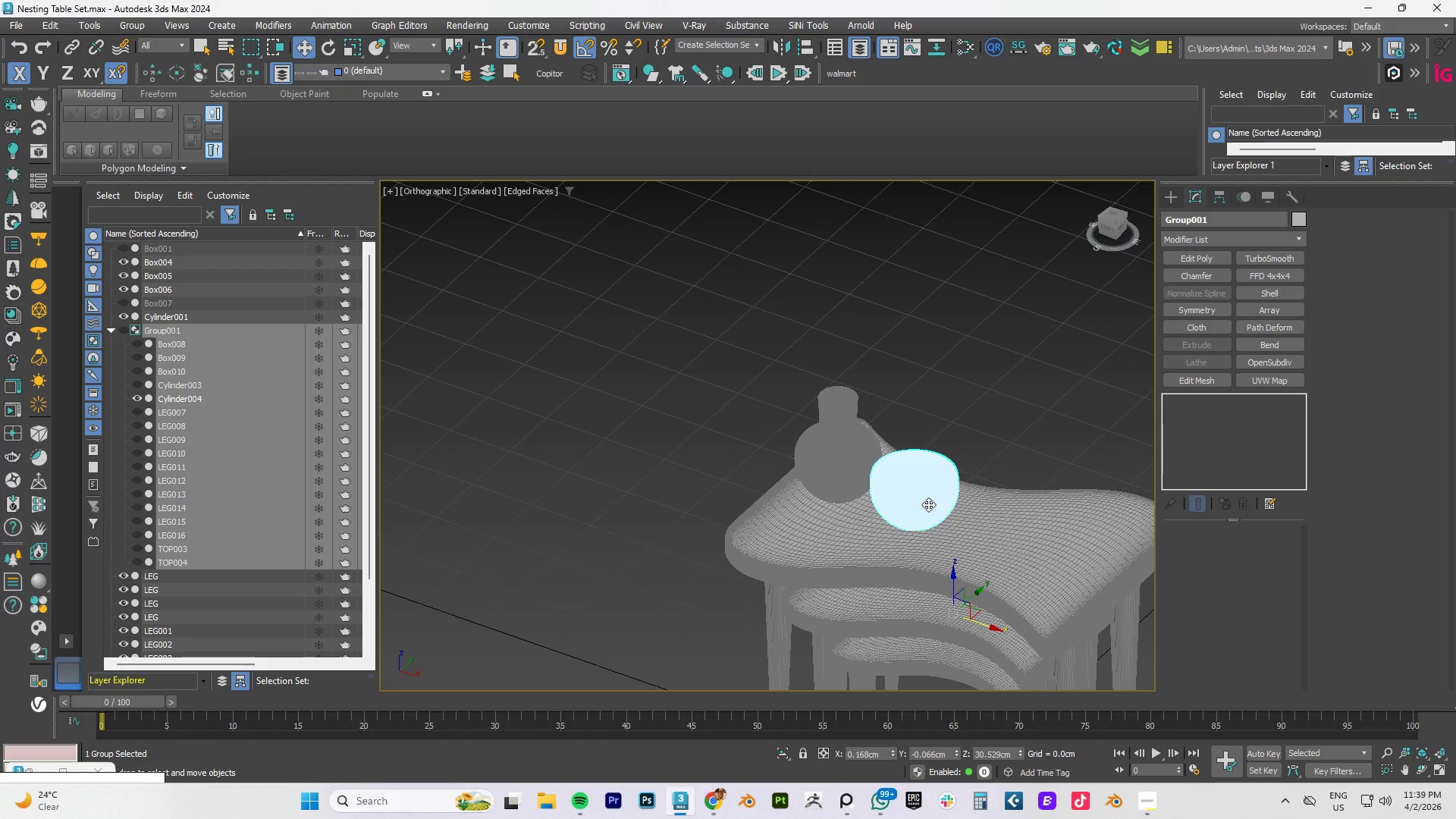 
scroll: coordinate [912, 512], scroll_direction: up, amount: 3.0
 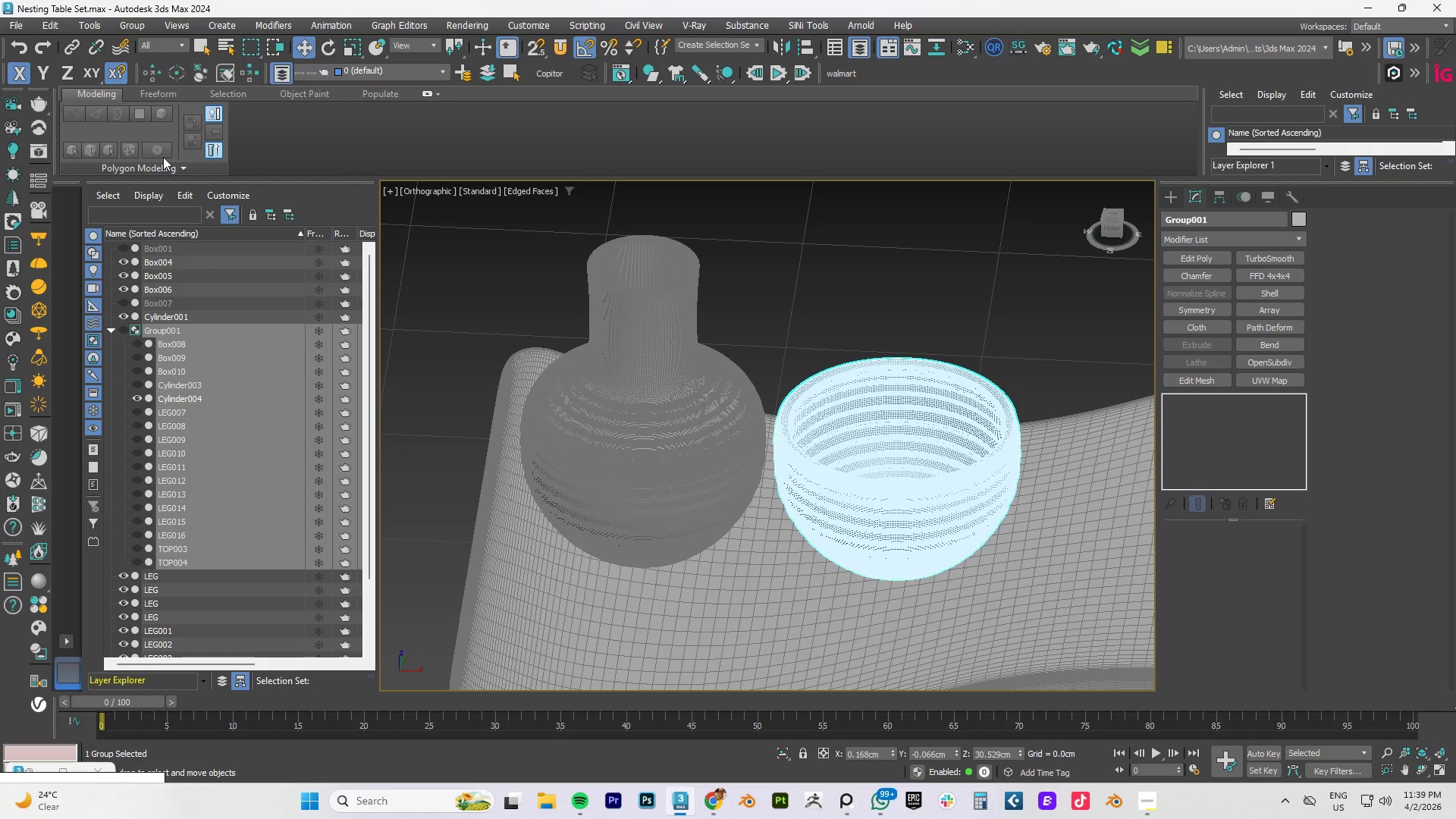 
left_click([124, 332])
 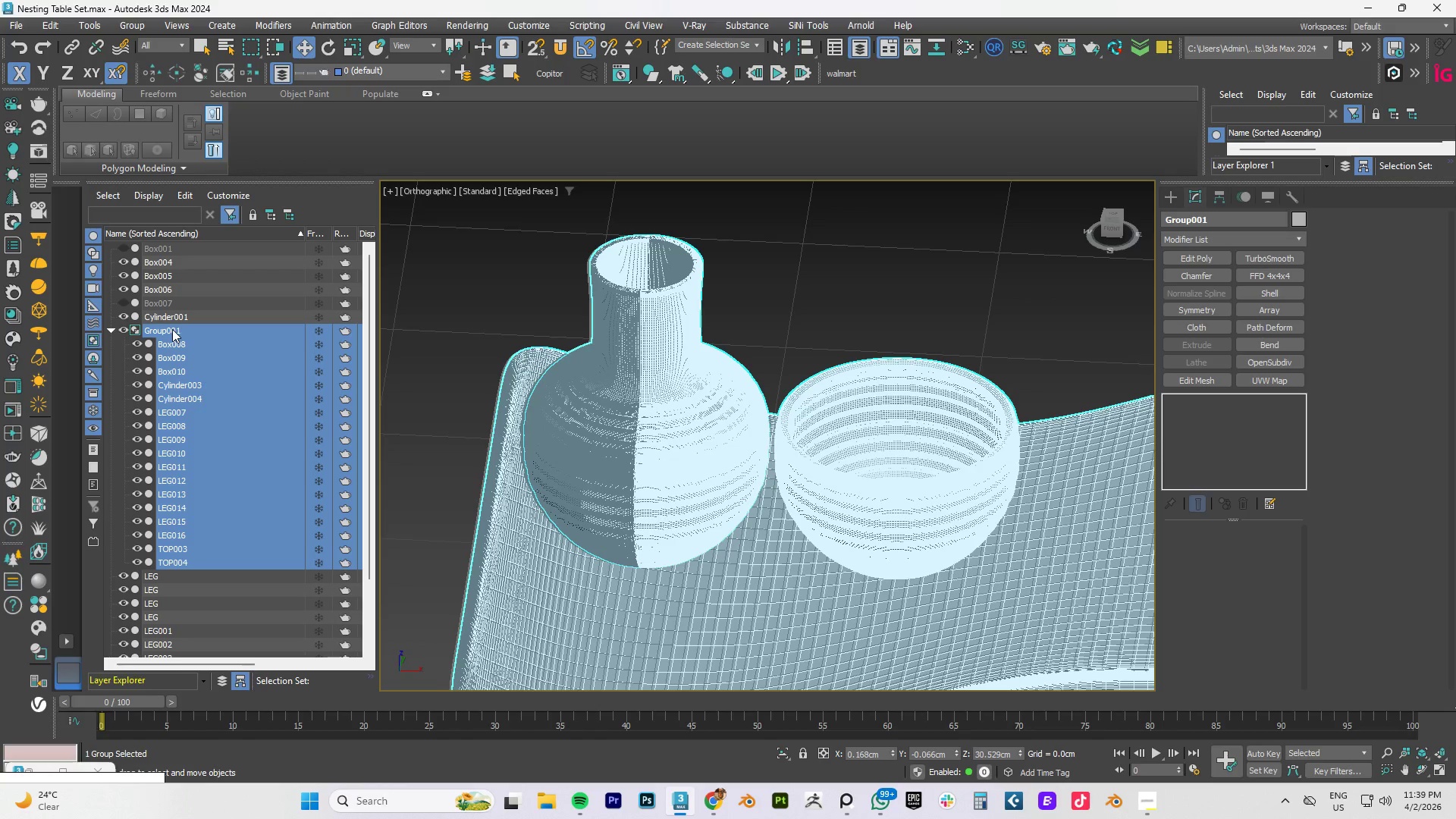 
scroll: coordinate [519, 337], scroll_direction: down, amount: 5.0
 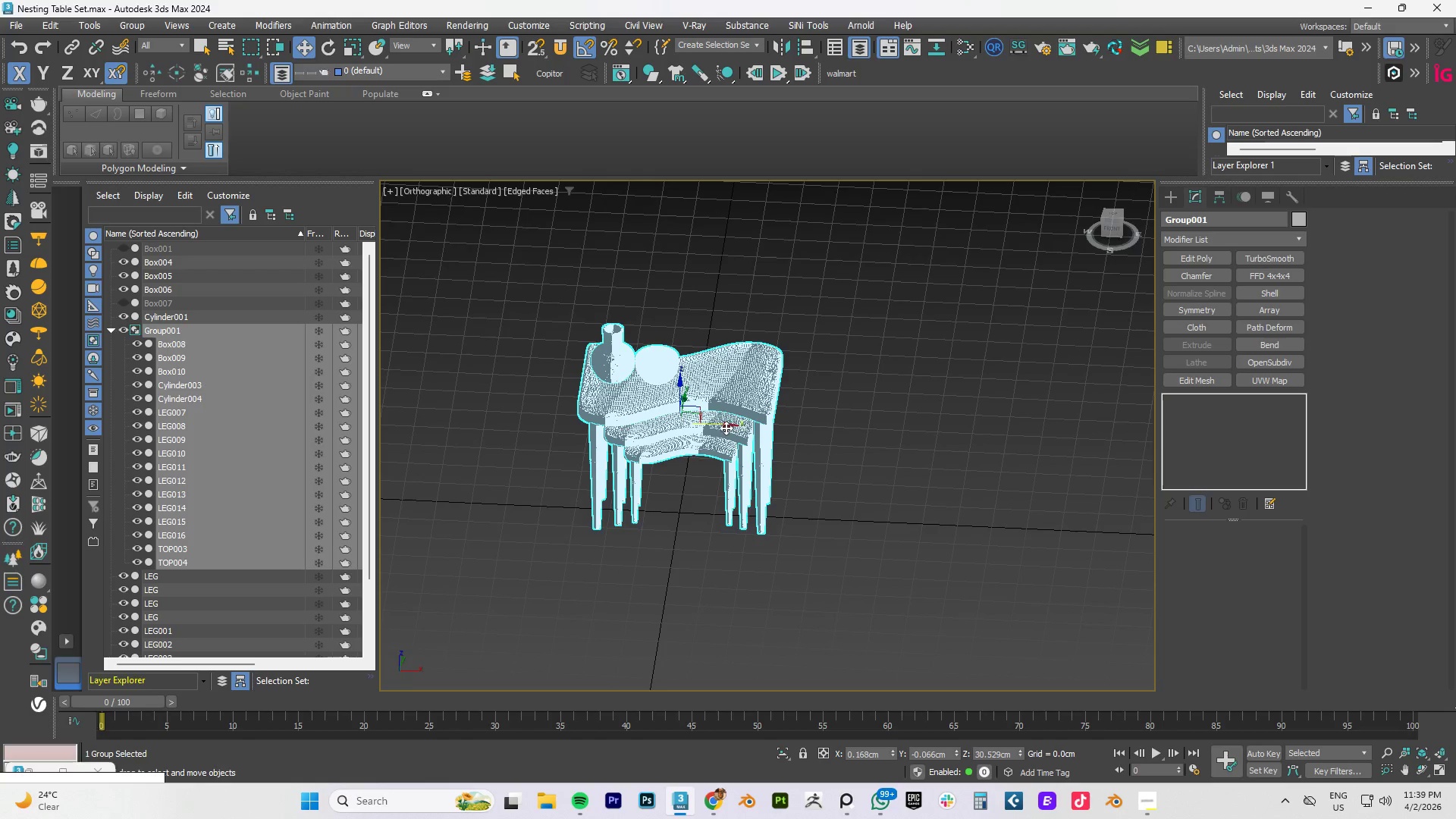 
left_click_drag(start_coordinate=[721, 425], to_coordinate=[475, 425])
 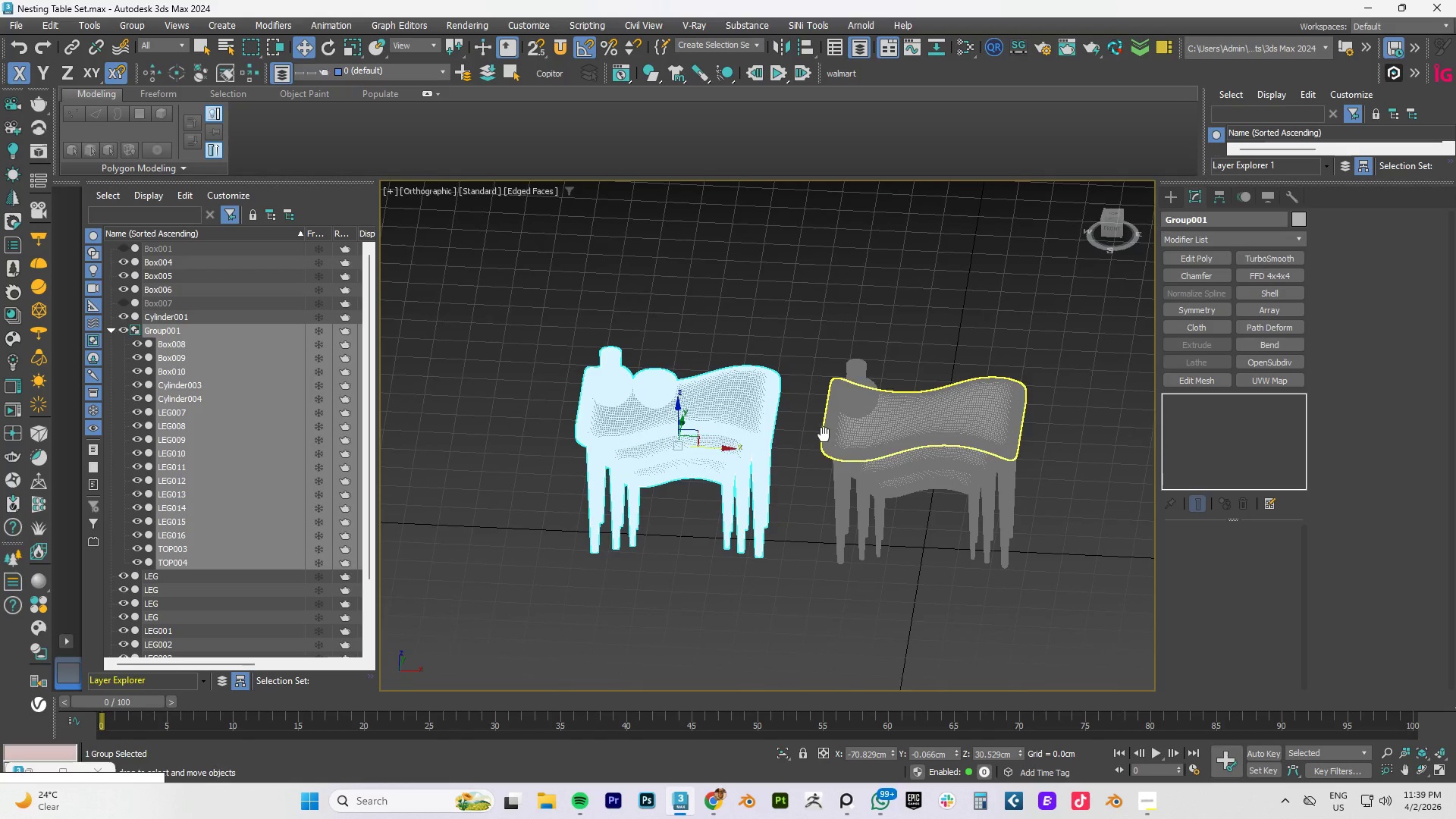 
scroll: coordinate [669, 410], scroll_direction: up, amount: 3.0
 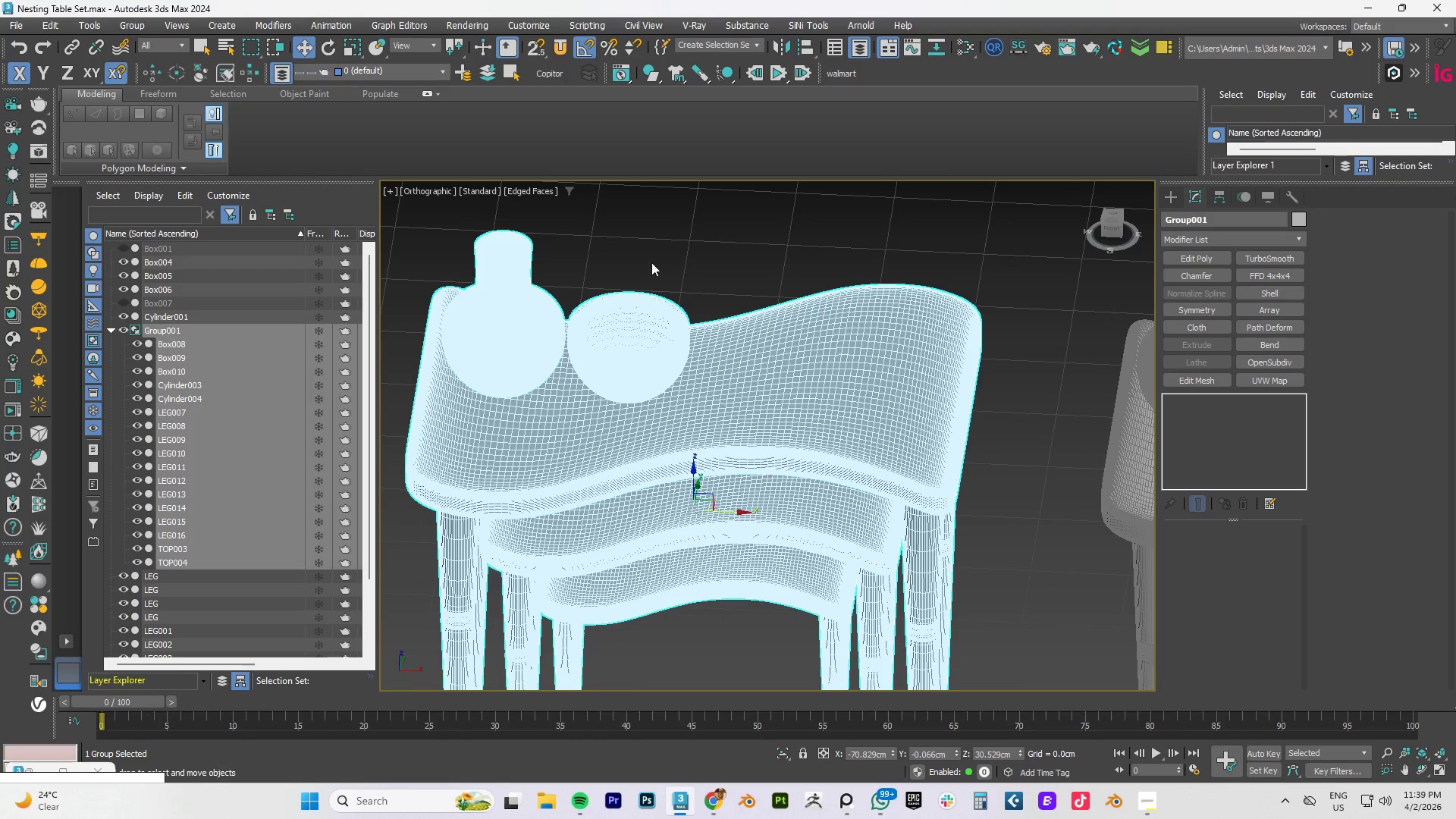 
left_click([649, 257])
 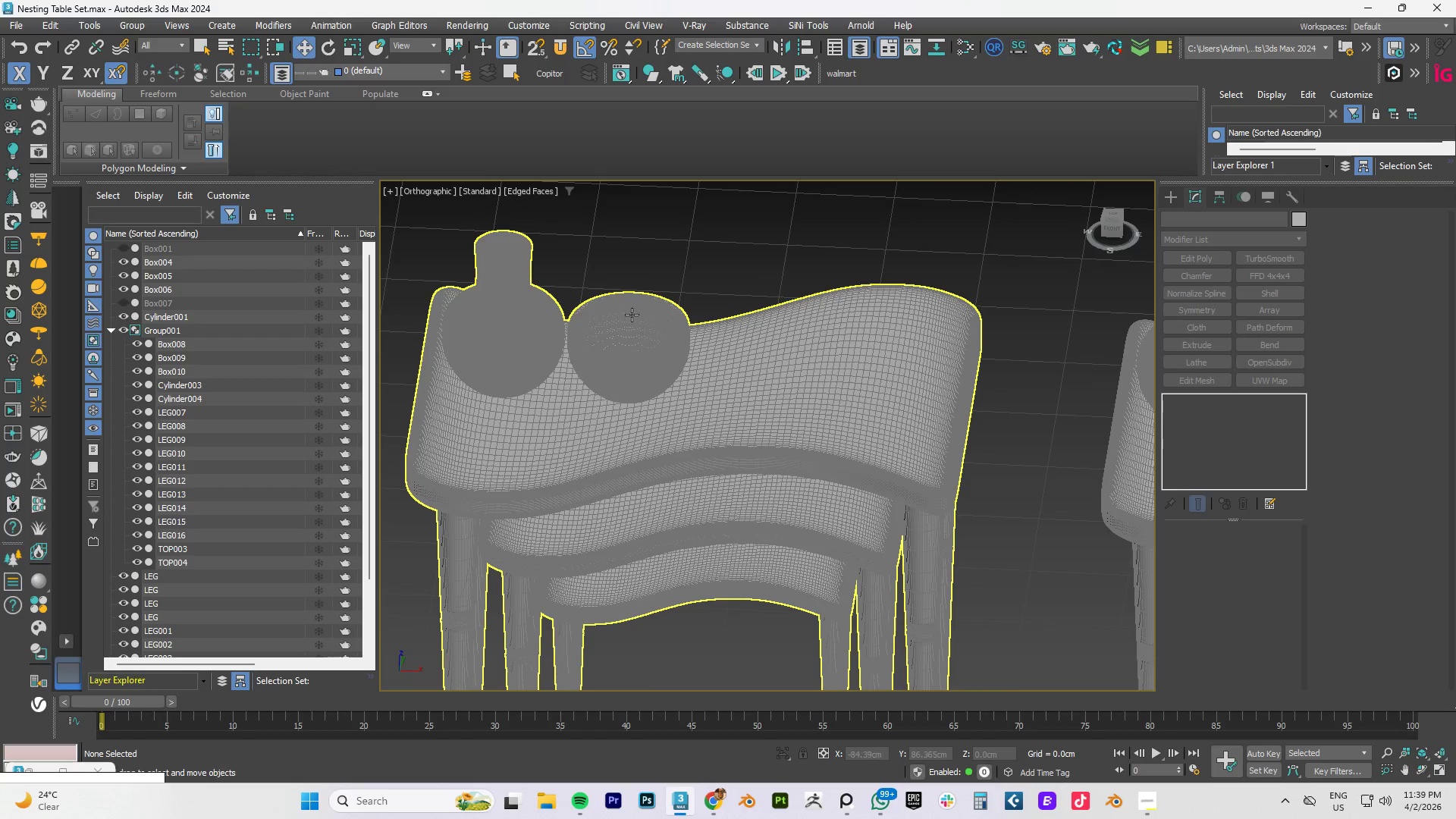 
left_click([620, 334])
 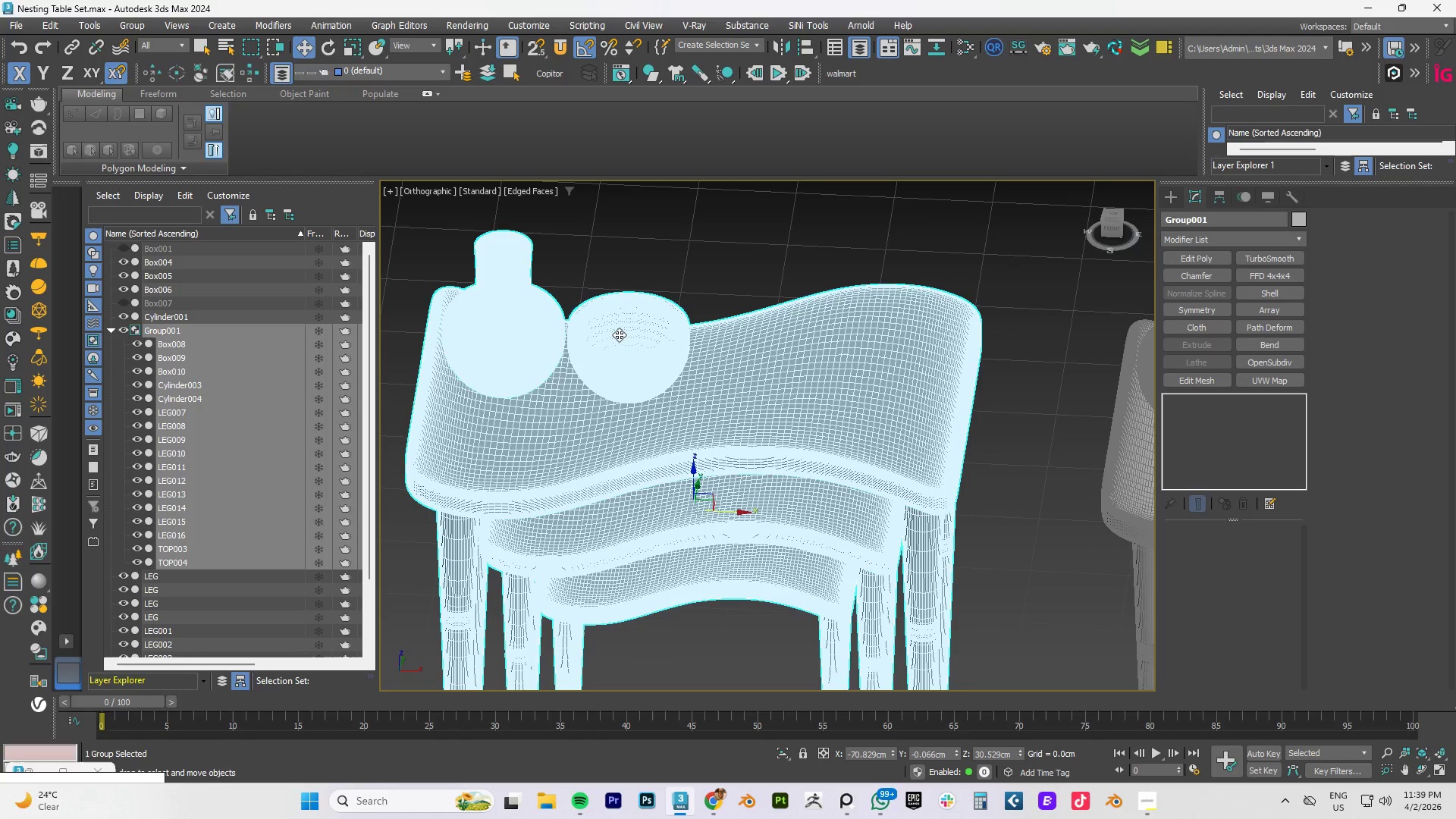 
key(F4)
 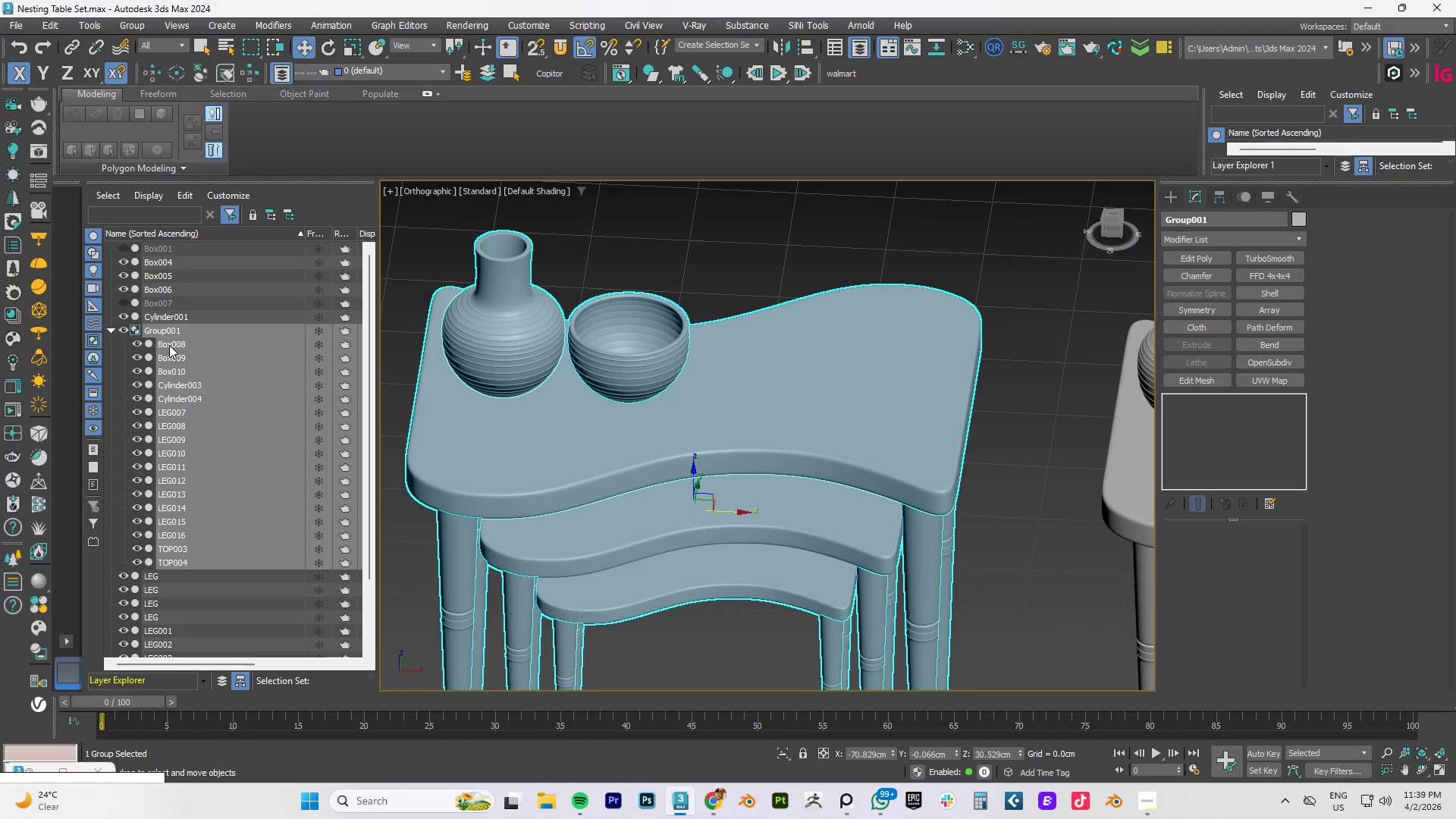 
left_click([124, 22])
 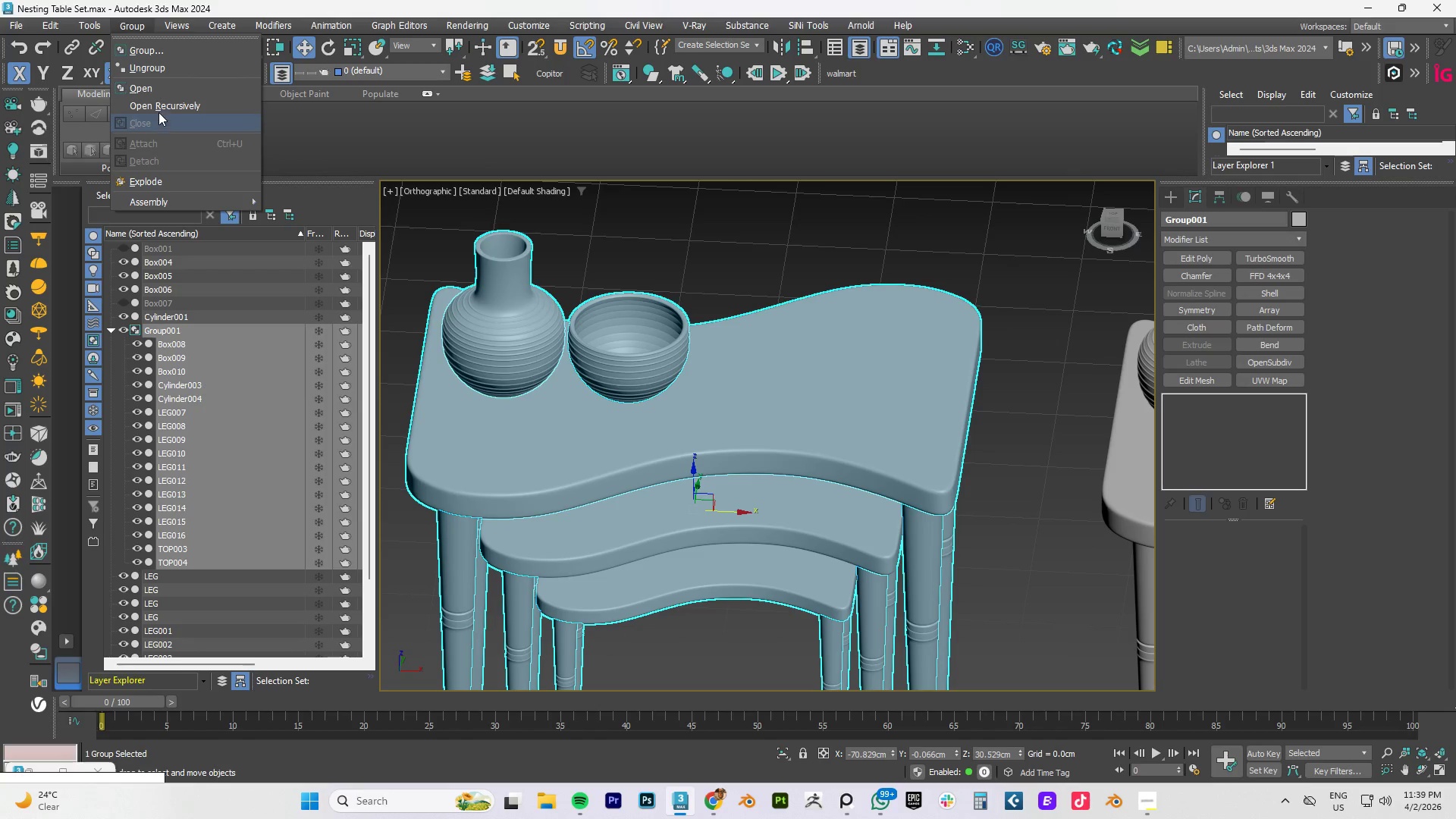 
left_click([157, 102])
 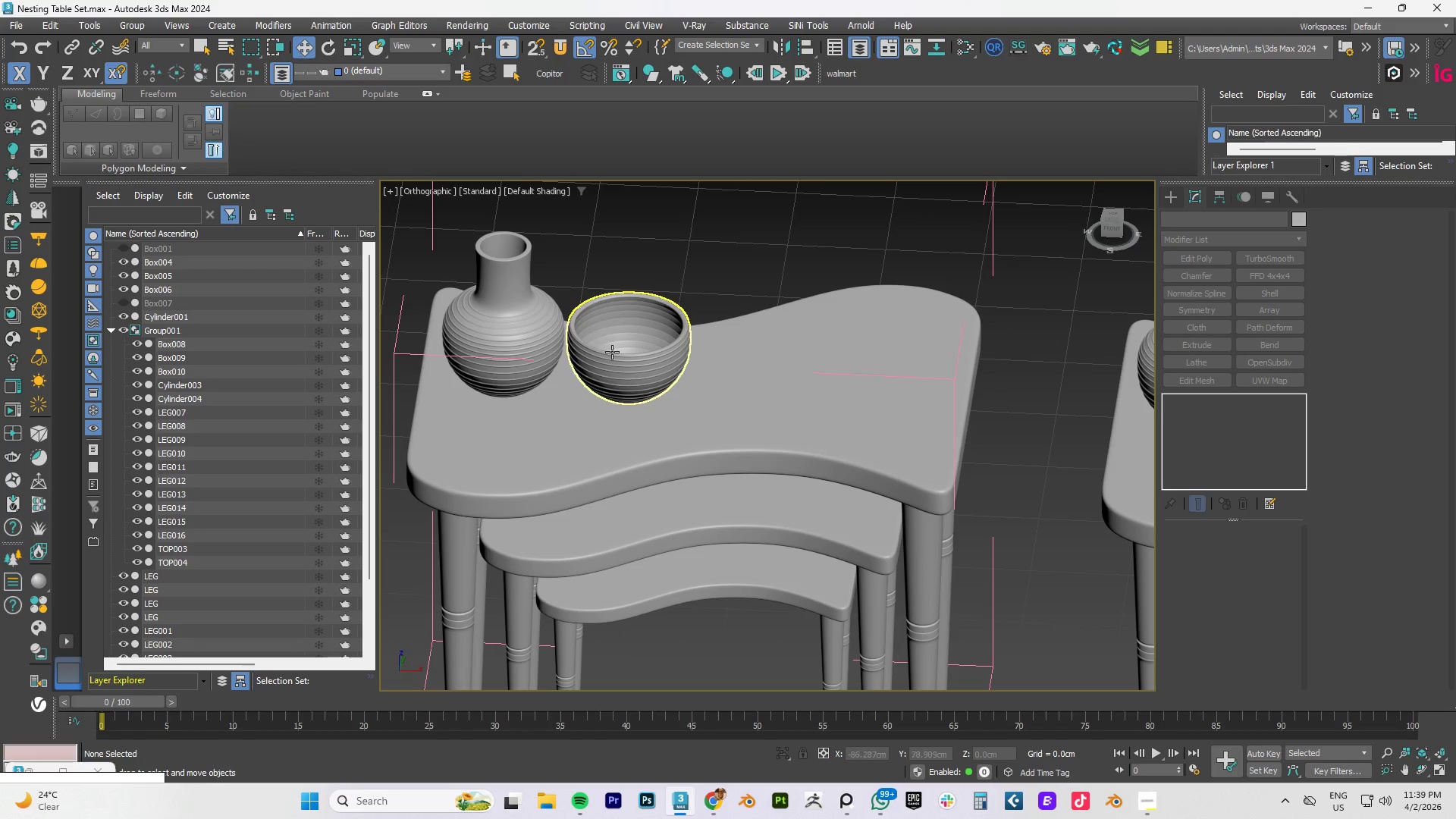 
left_click([611, 359])
 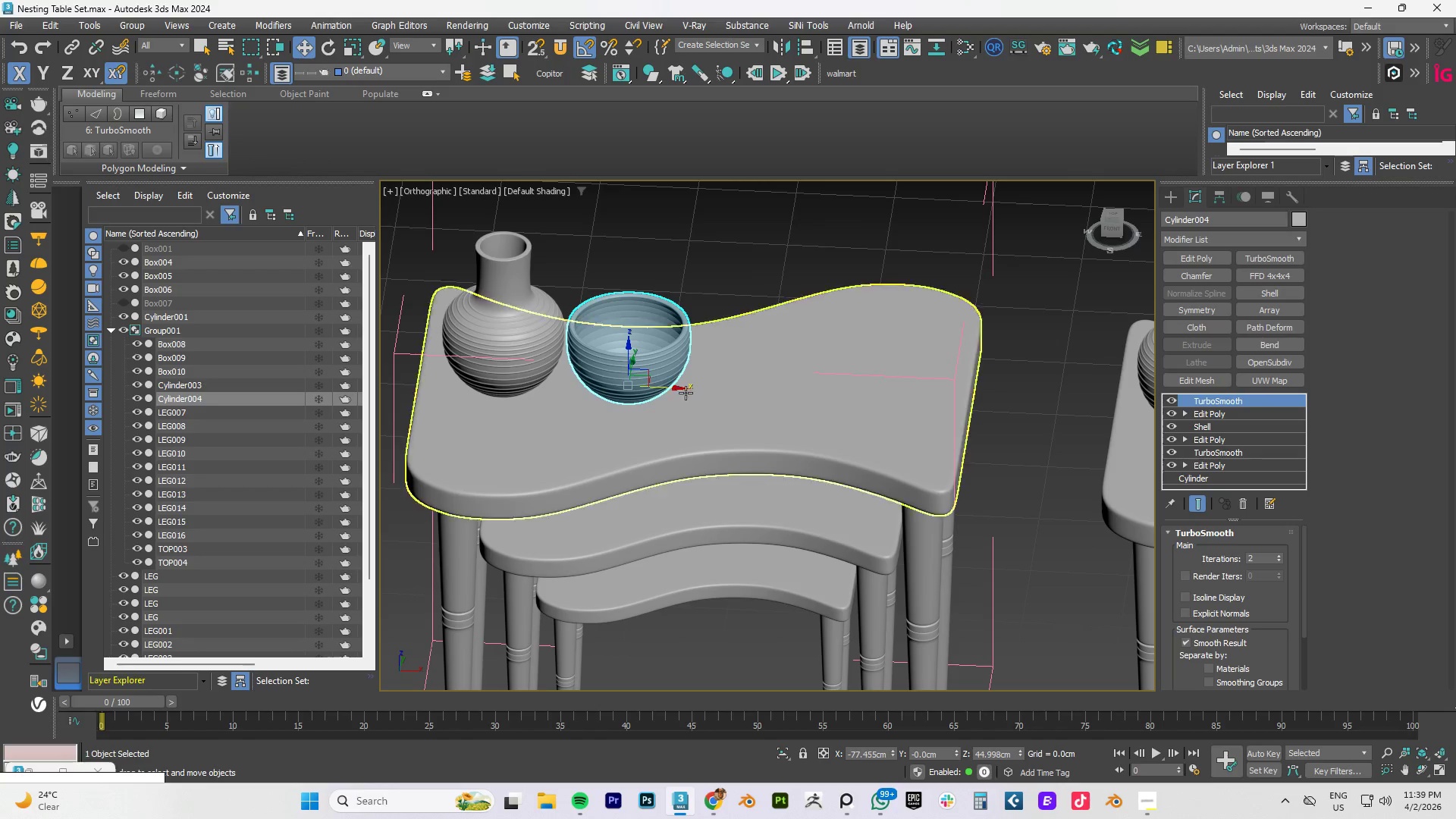 
scroll: coordinate [667, 388], scroll_direction: down, amount: 2.0
 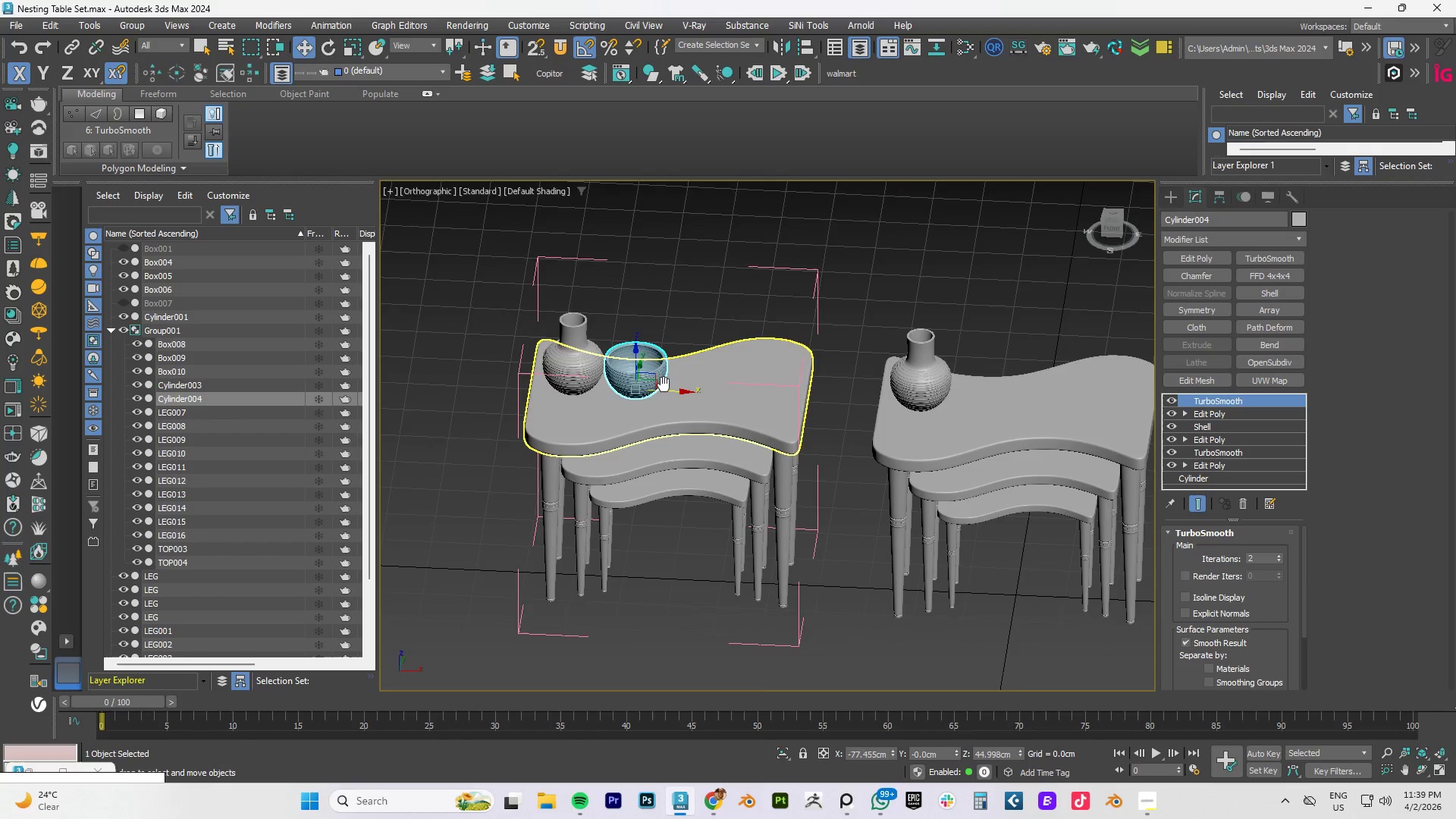 
scroll: coordinate [657, 387], scroll_direction: up, amount: 1.0
 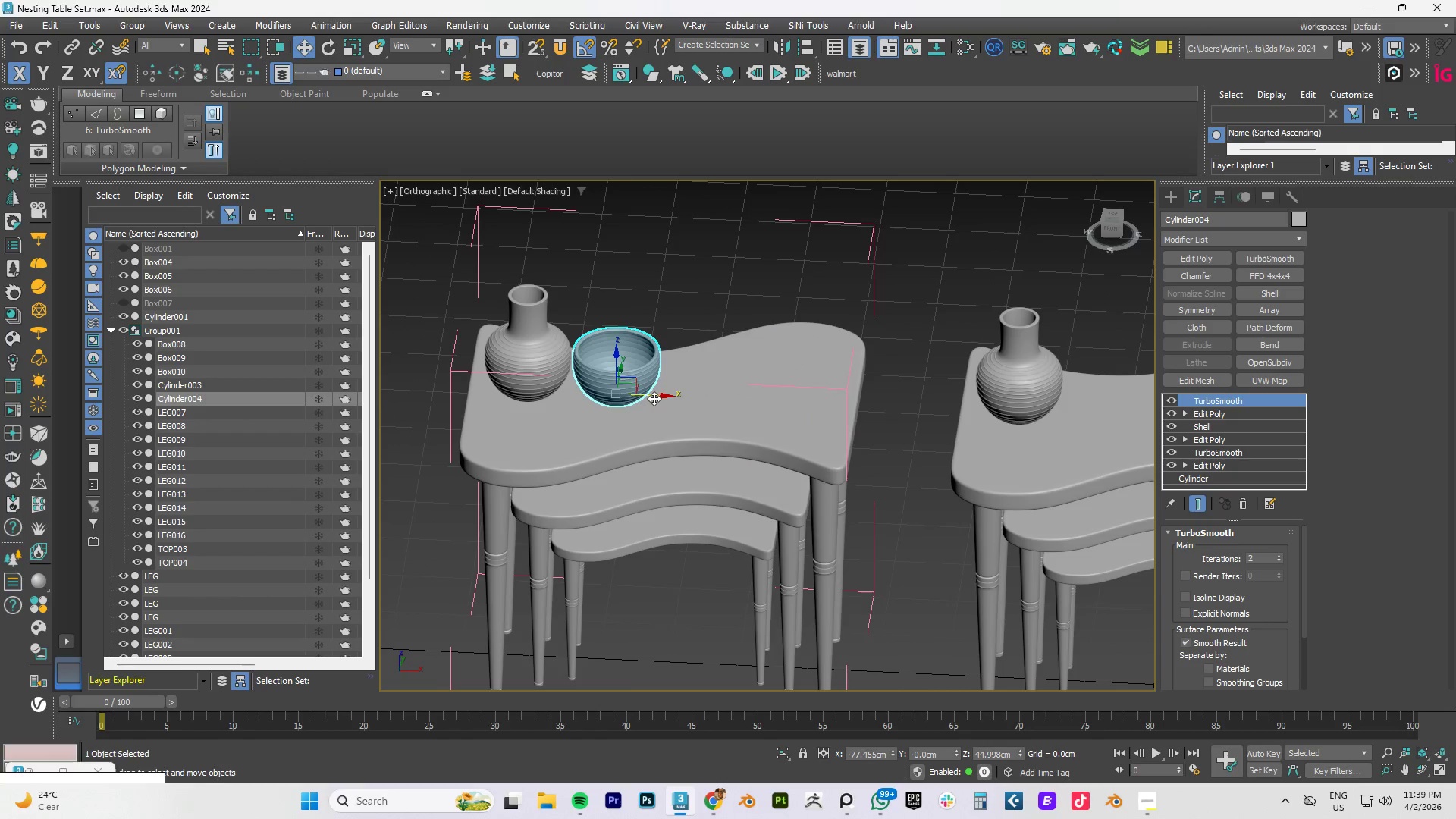 
scroll: coordinate [654, 398], scroll_direction: none, amount: 0.0
 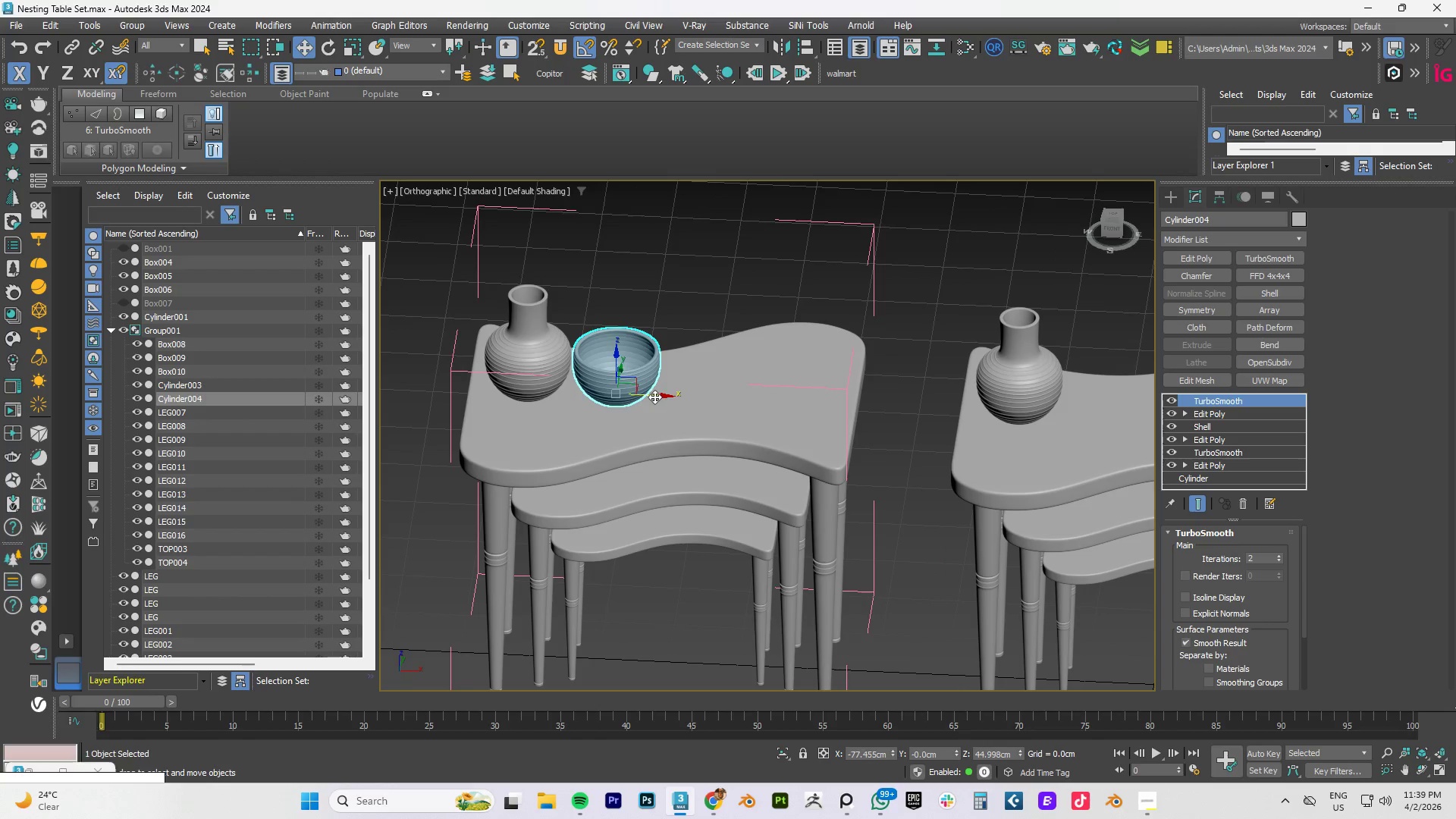 
hold_key(key=ShiftLeft, duration=1.5)
left_click_drag(start_coordinate=[654, 397], to_coordinate=[1146, 419])
 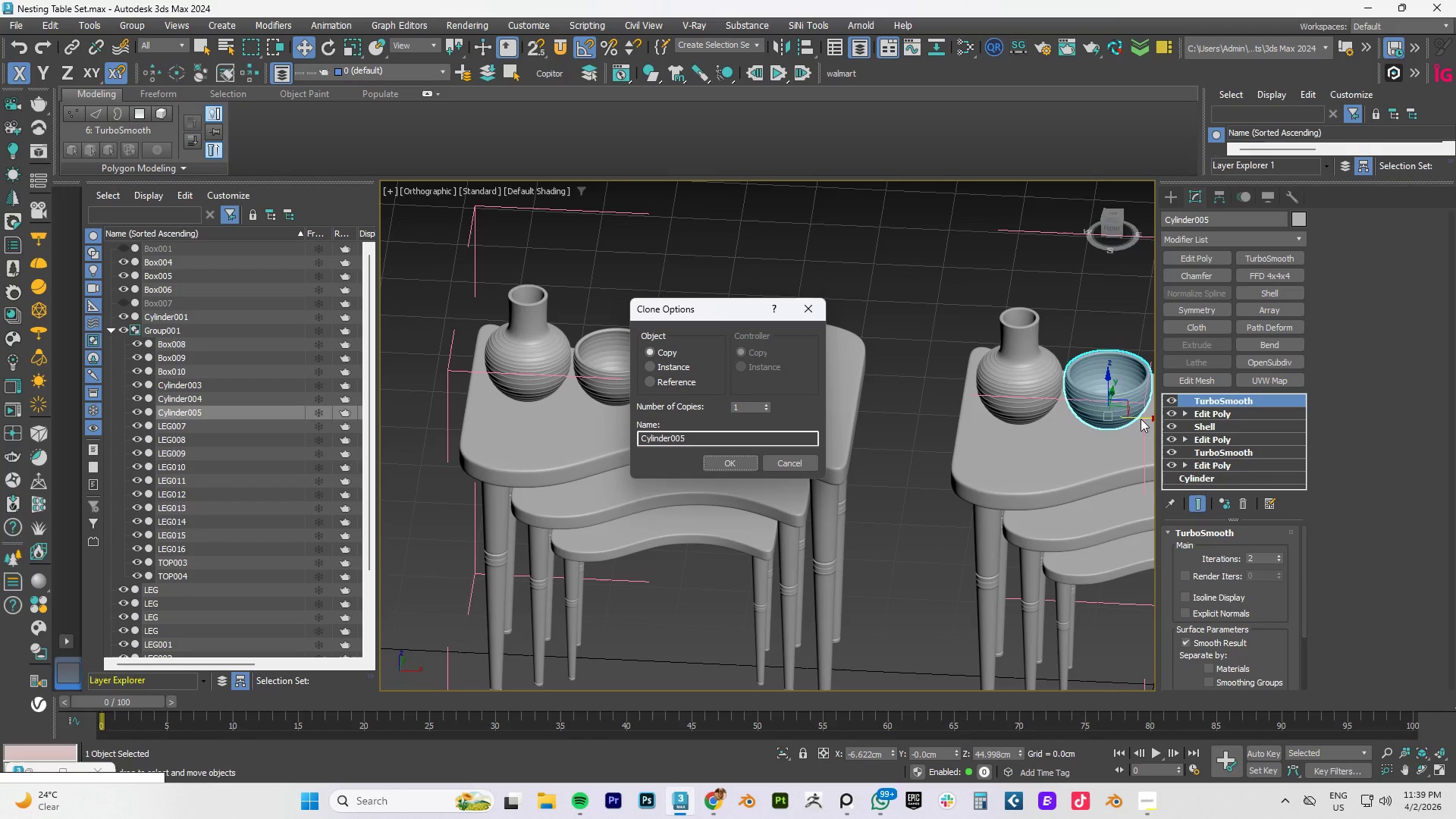 
hold_key(key=ShiftLeft, duration=1.5)
 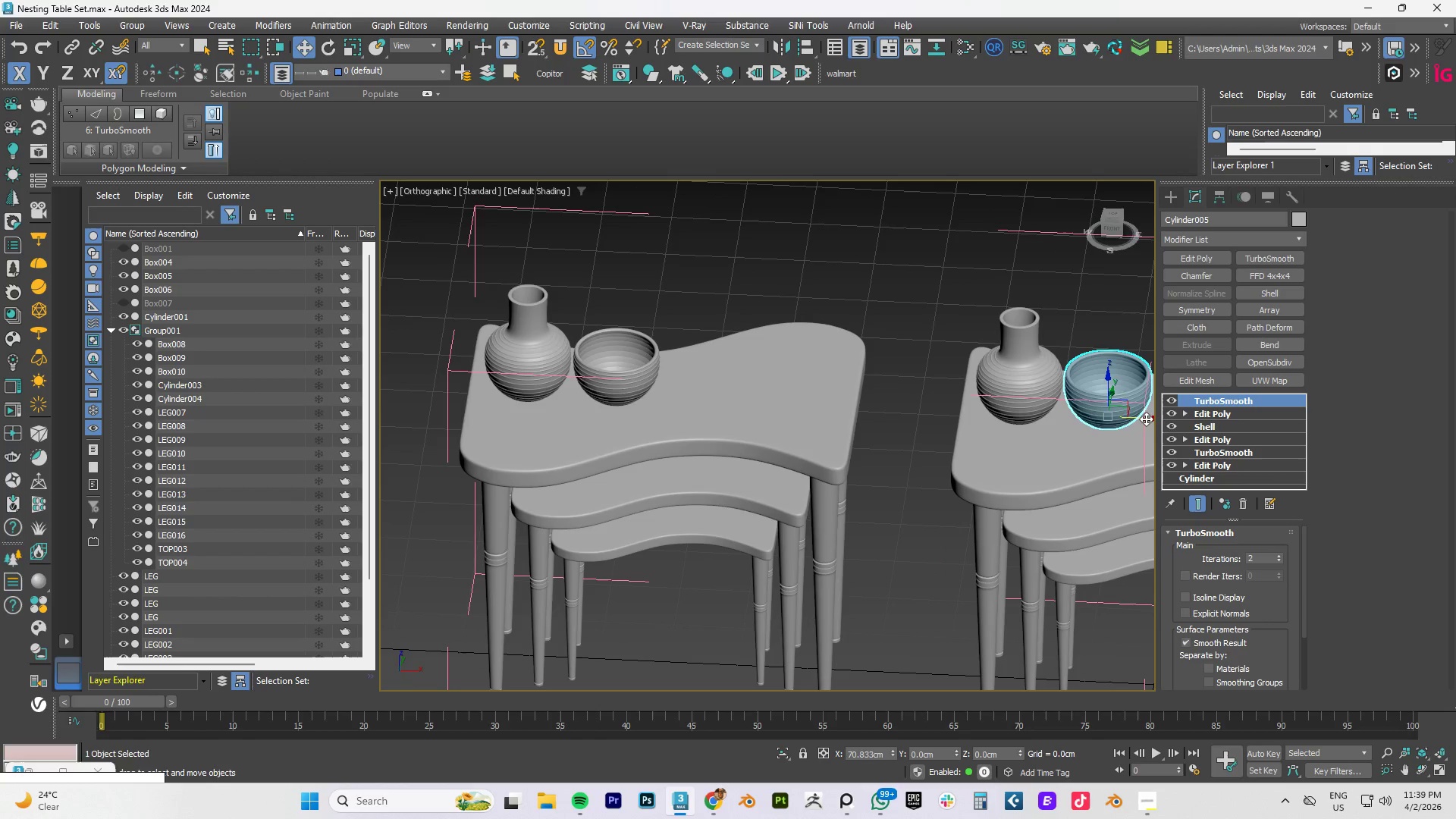 
hold_key(key=ShiftLeft, duration=1.5)
 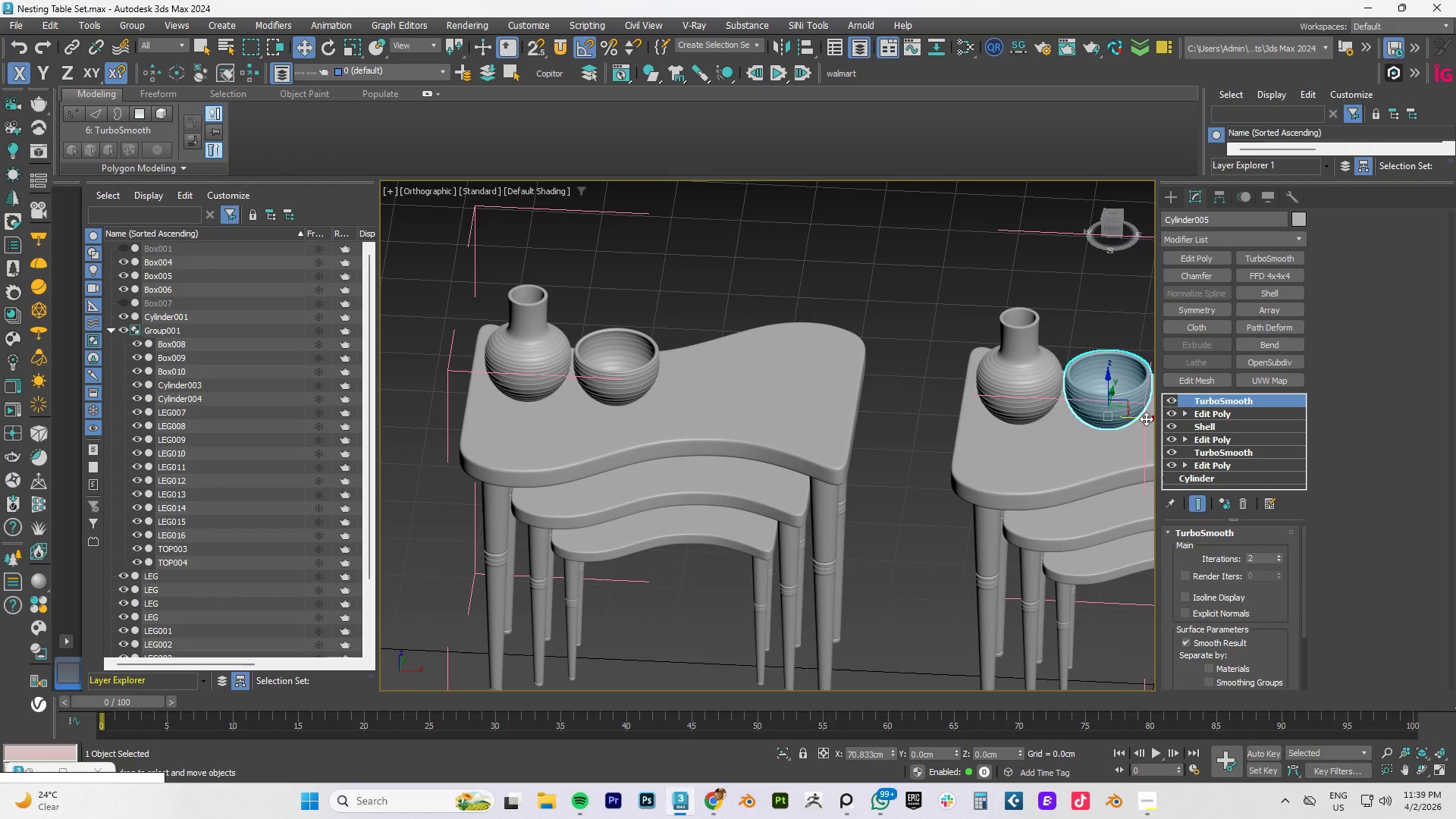 
hold_key(key=ShiftLeft, duration=0.95)
 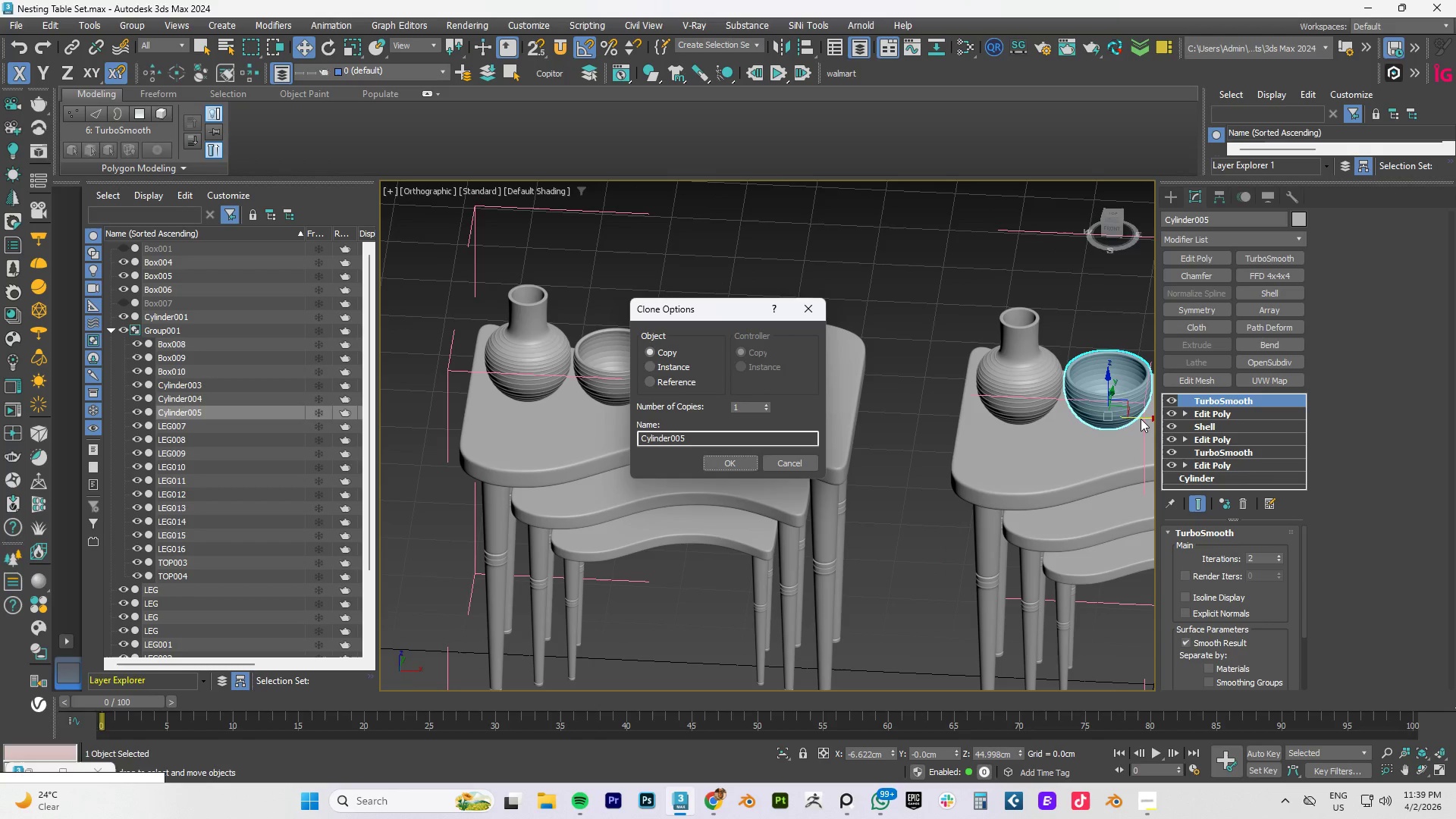 
scroll: coordinate [1138, 419], scroll_direction: down, amount: 2.0
 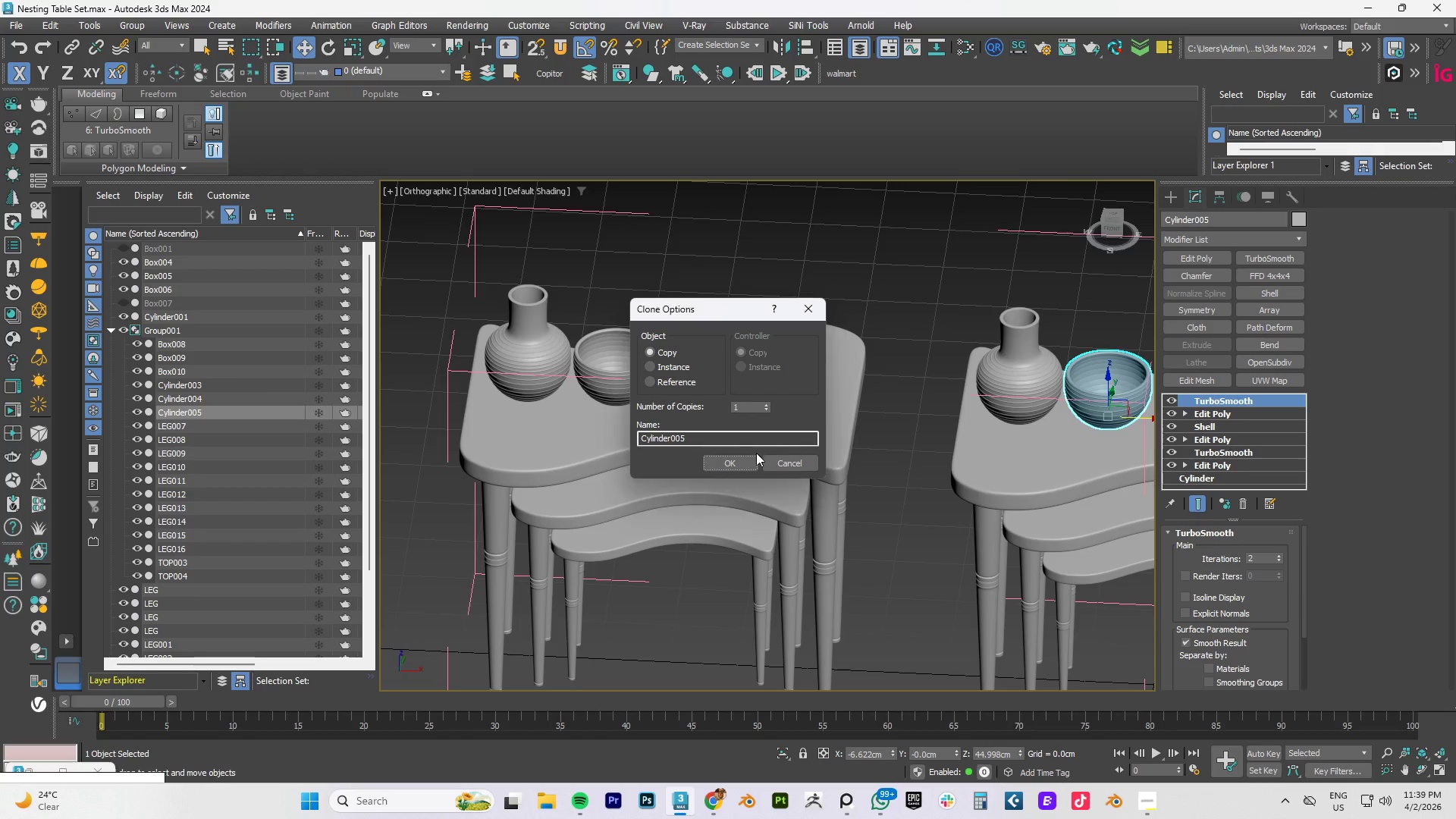 
left_click([725, 462])
 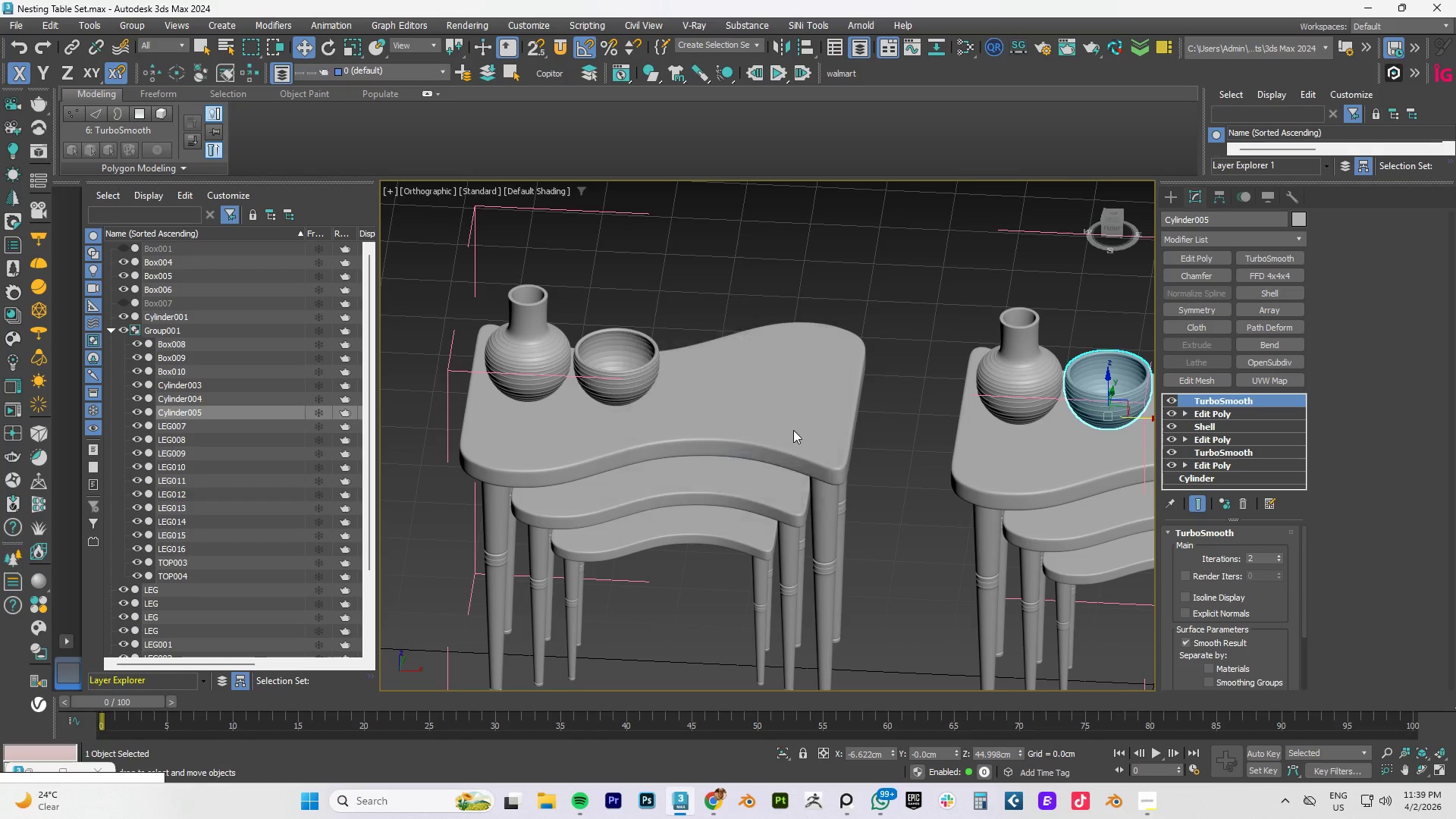 
scroll: coordinate [793, 430], scroll_direction: down, amount: 2.0
 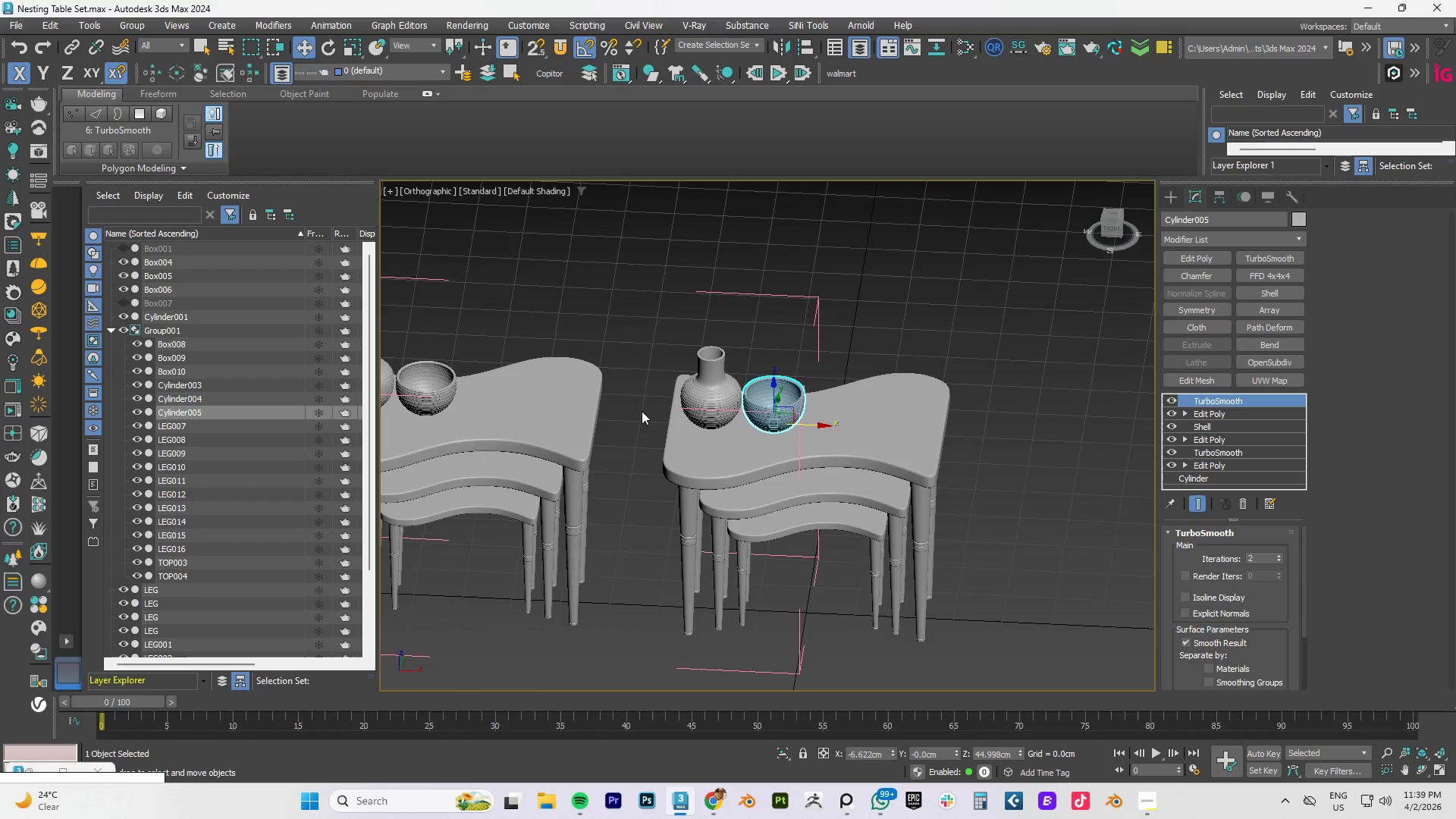 
scroll: coordinate [768, 404], scroll_direction: up, amount: 3.0
 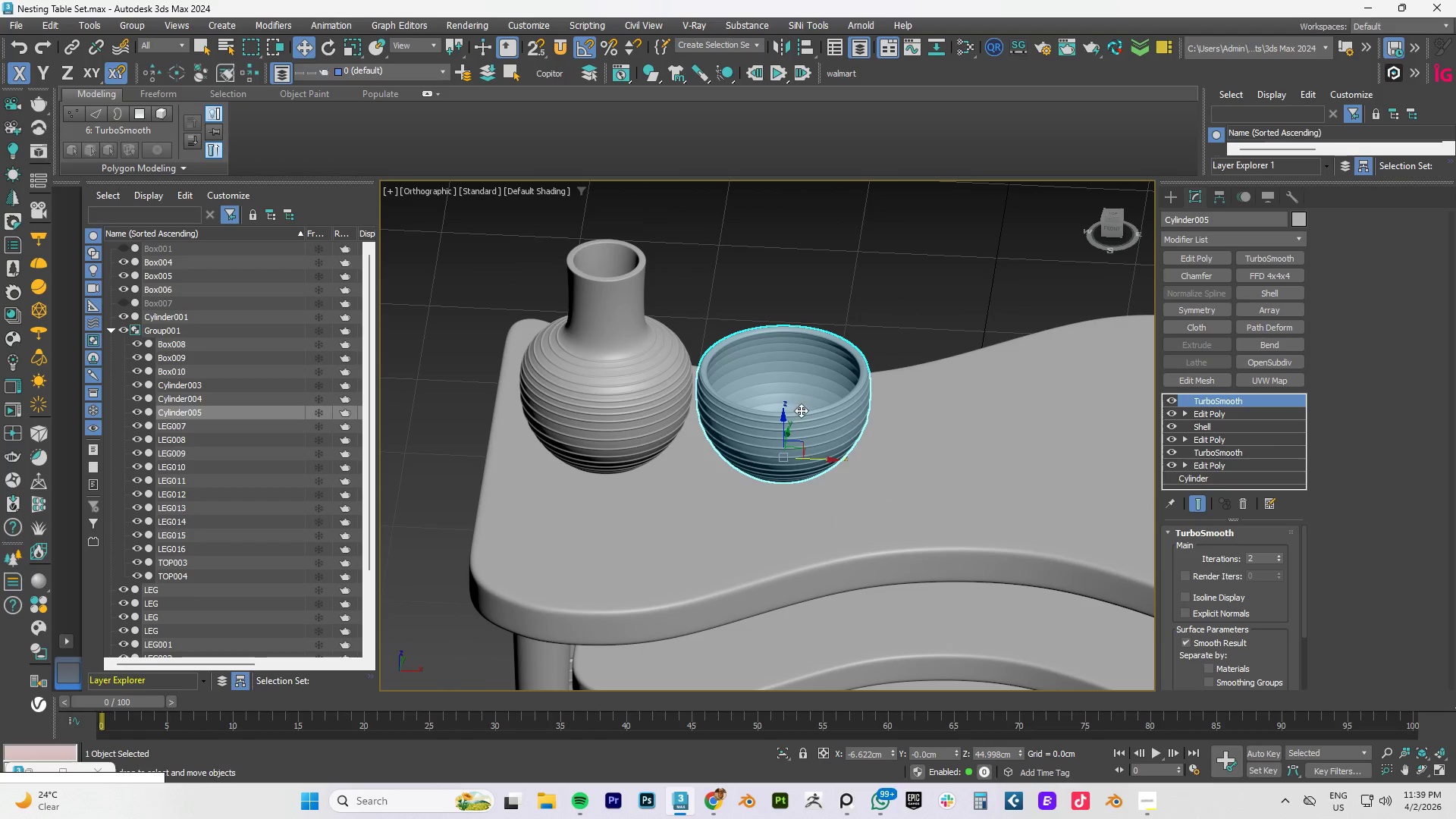 
hold_key(key=AltLeft, duration=1.5)
 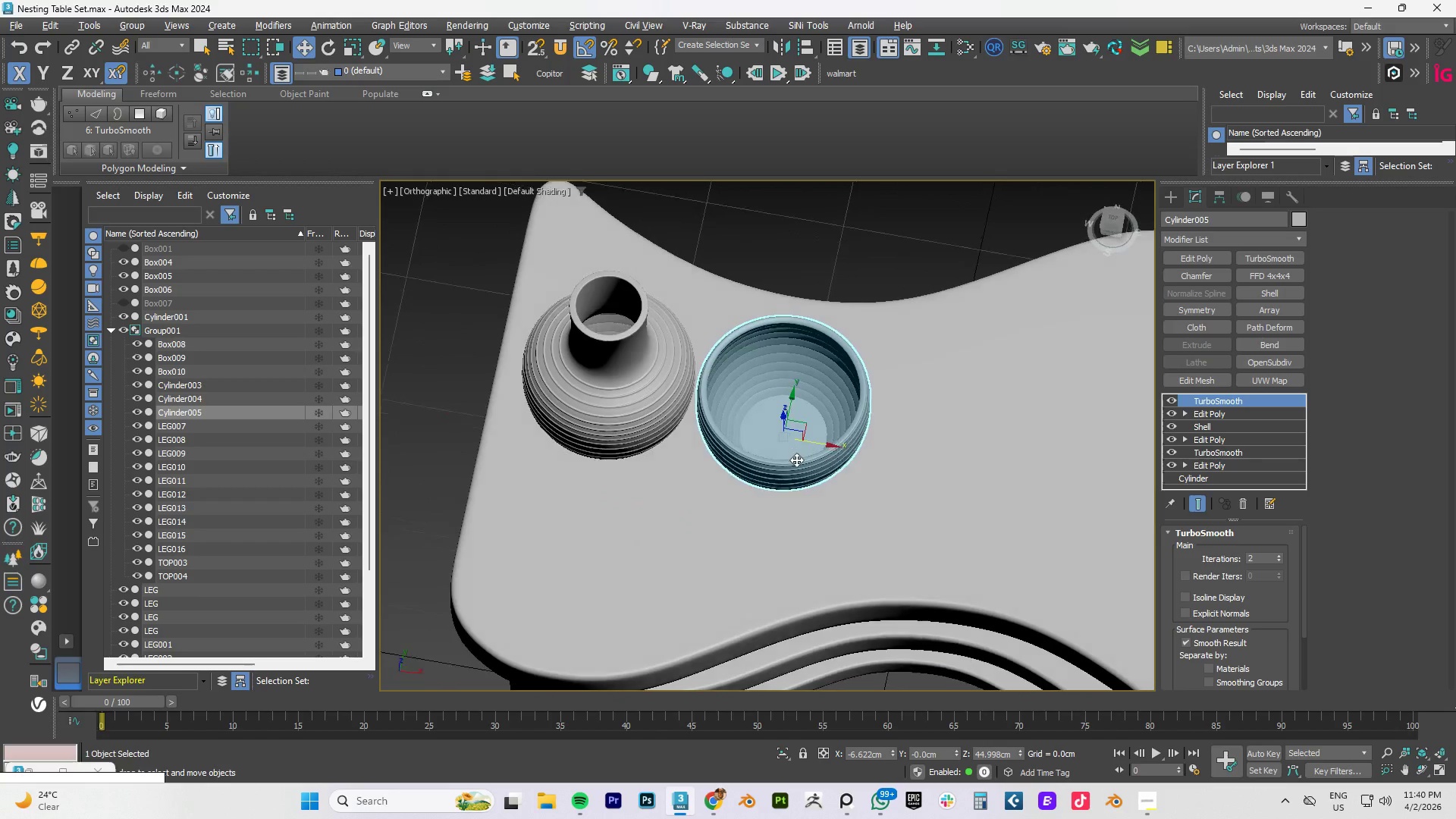 
hold_key(key=AltLeft, duration=1.52)
 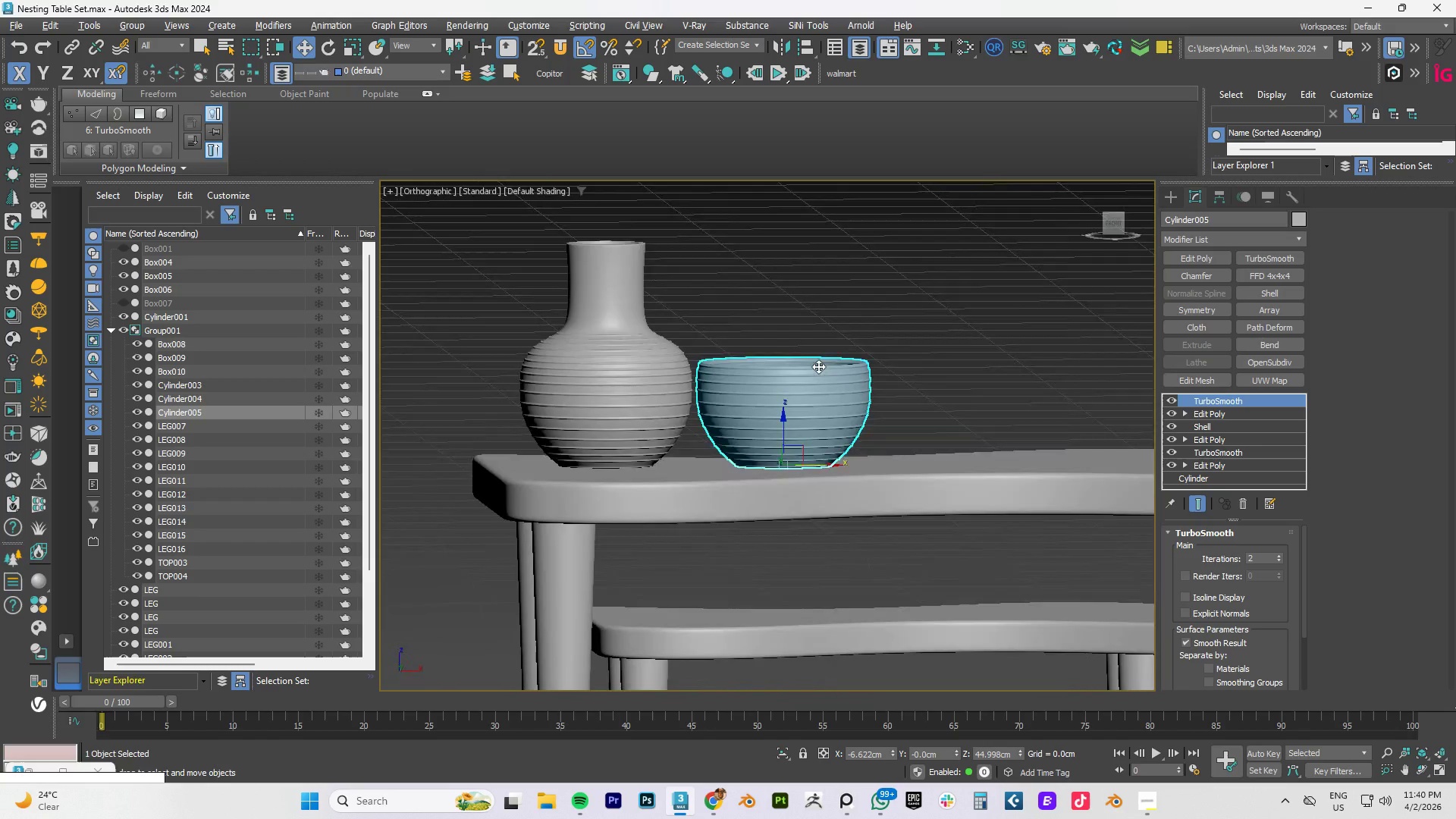 
hold_key(key=AltLeft, duration=1.14)
 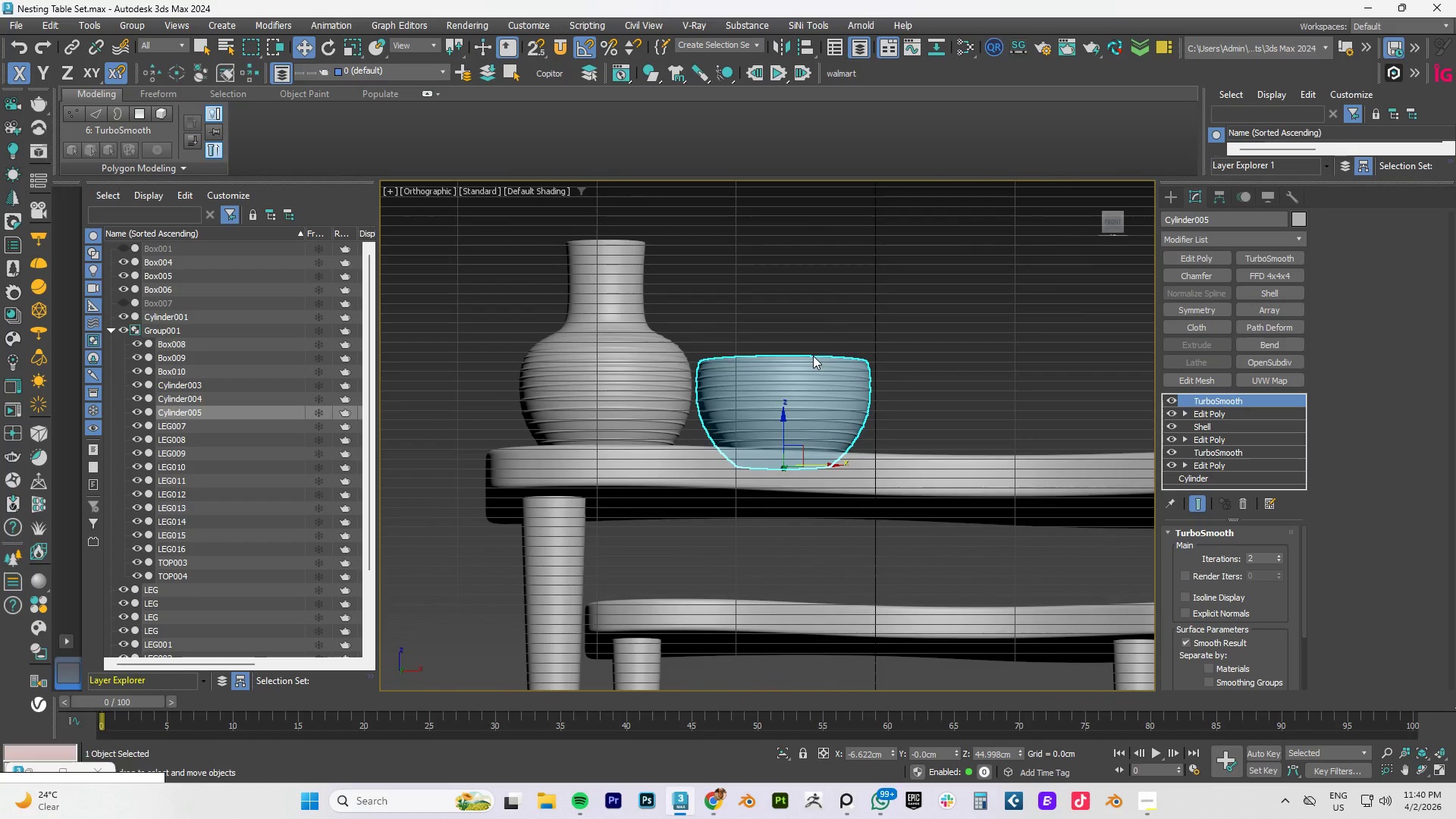 
type(fz)
 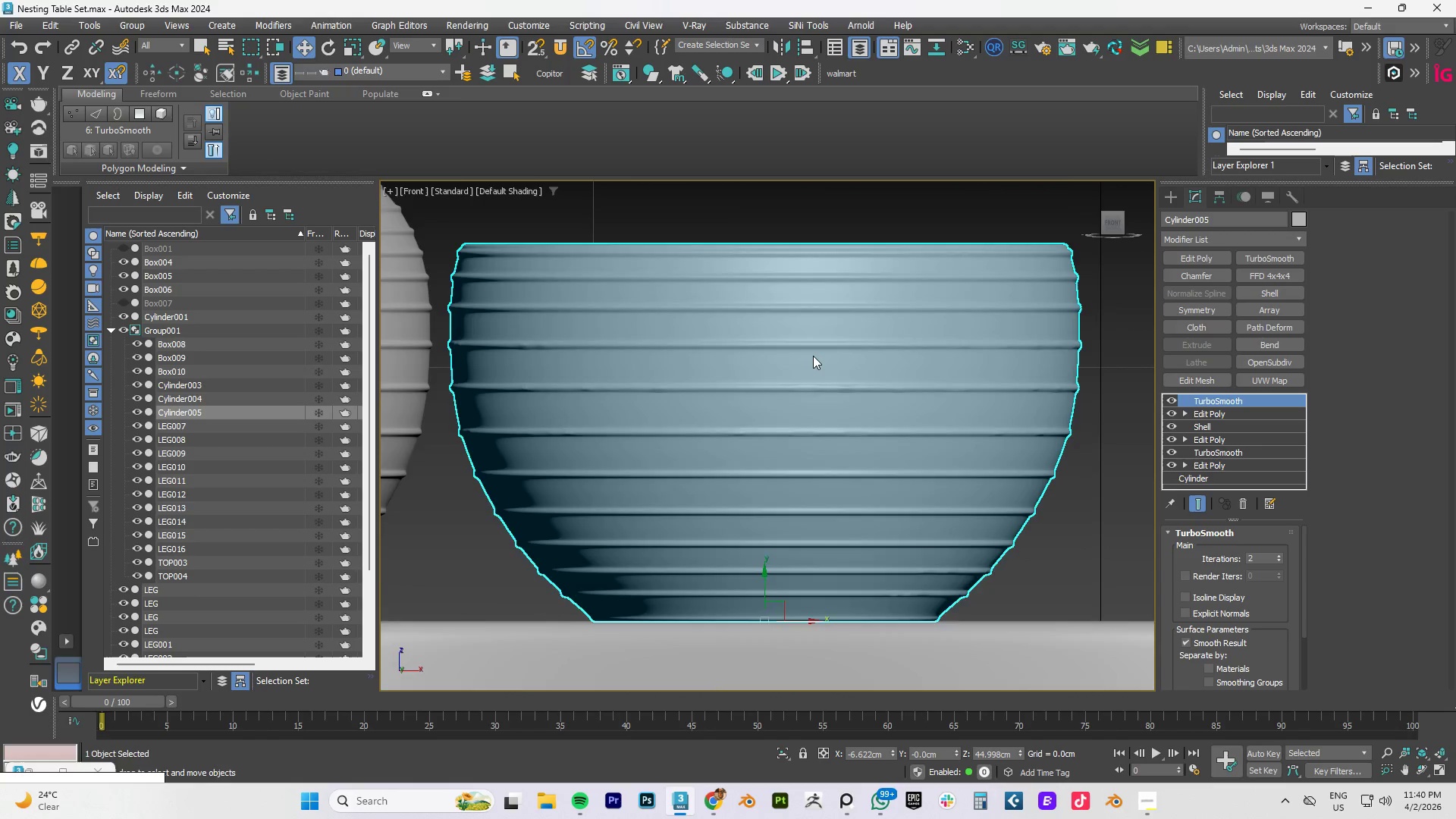 
scroll: coordinate [813, 356], scroll_direction: down, amount: 3.0
 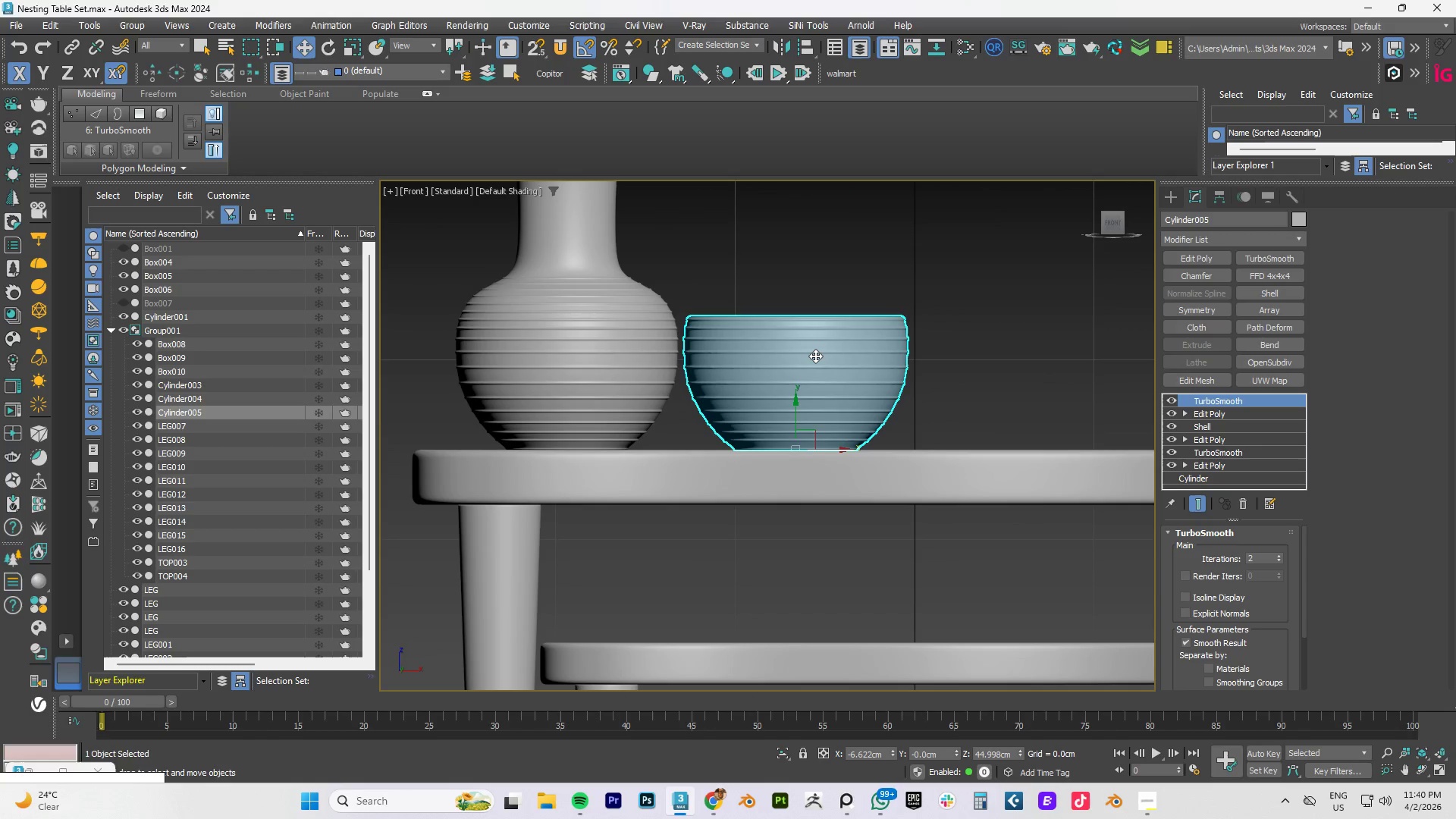 
hold_key(key=AltLeft, duration=1.02)
 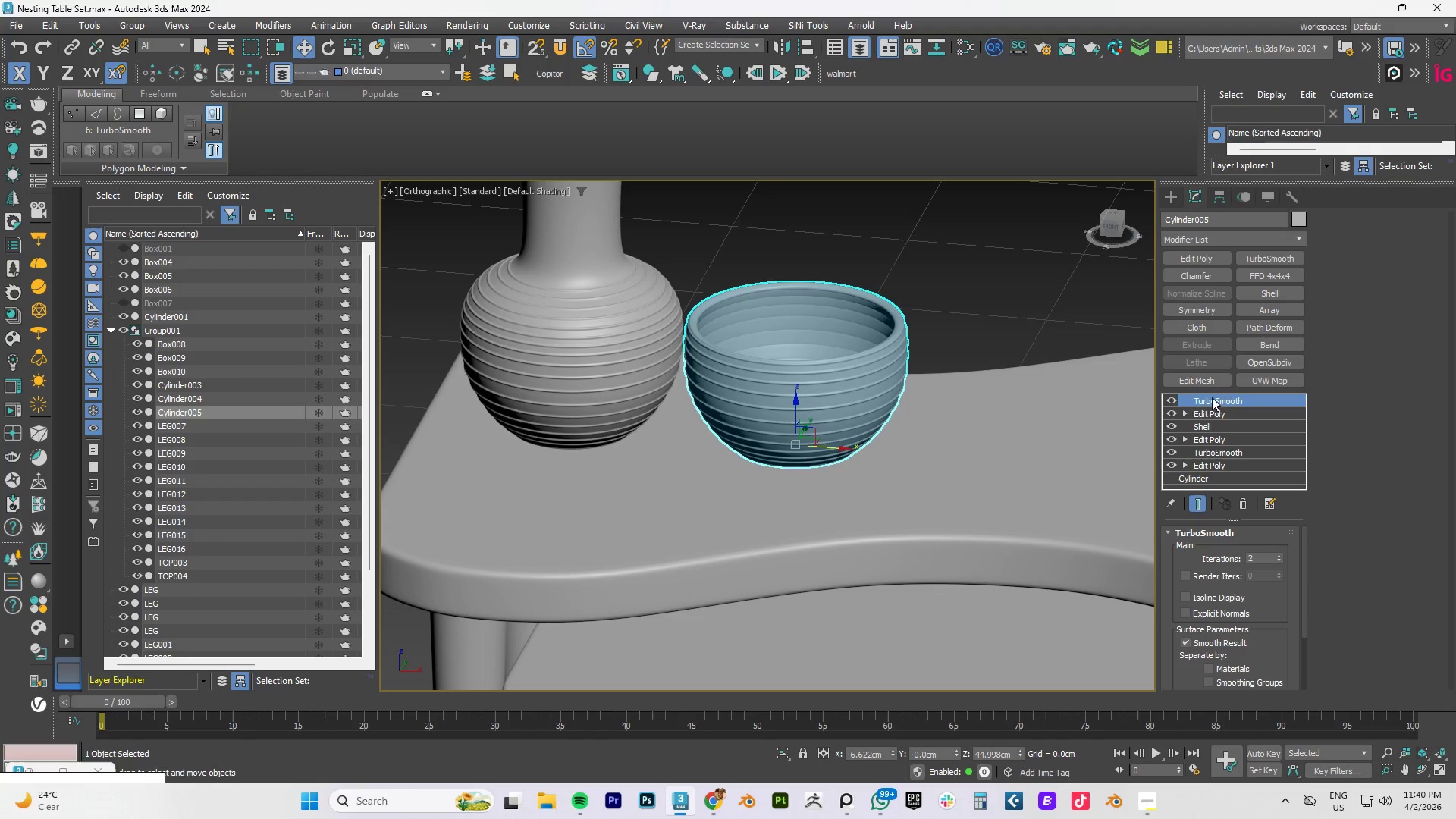 
scroll: coordinate [883, 389], scroll_direction: down, amount: 5.0
 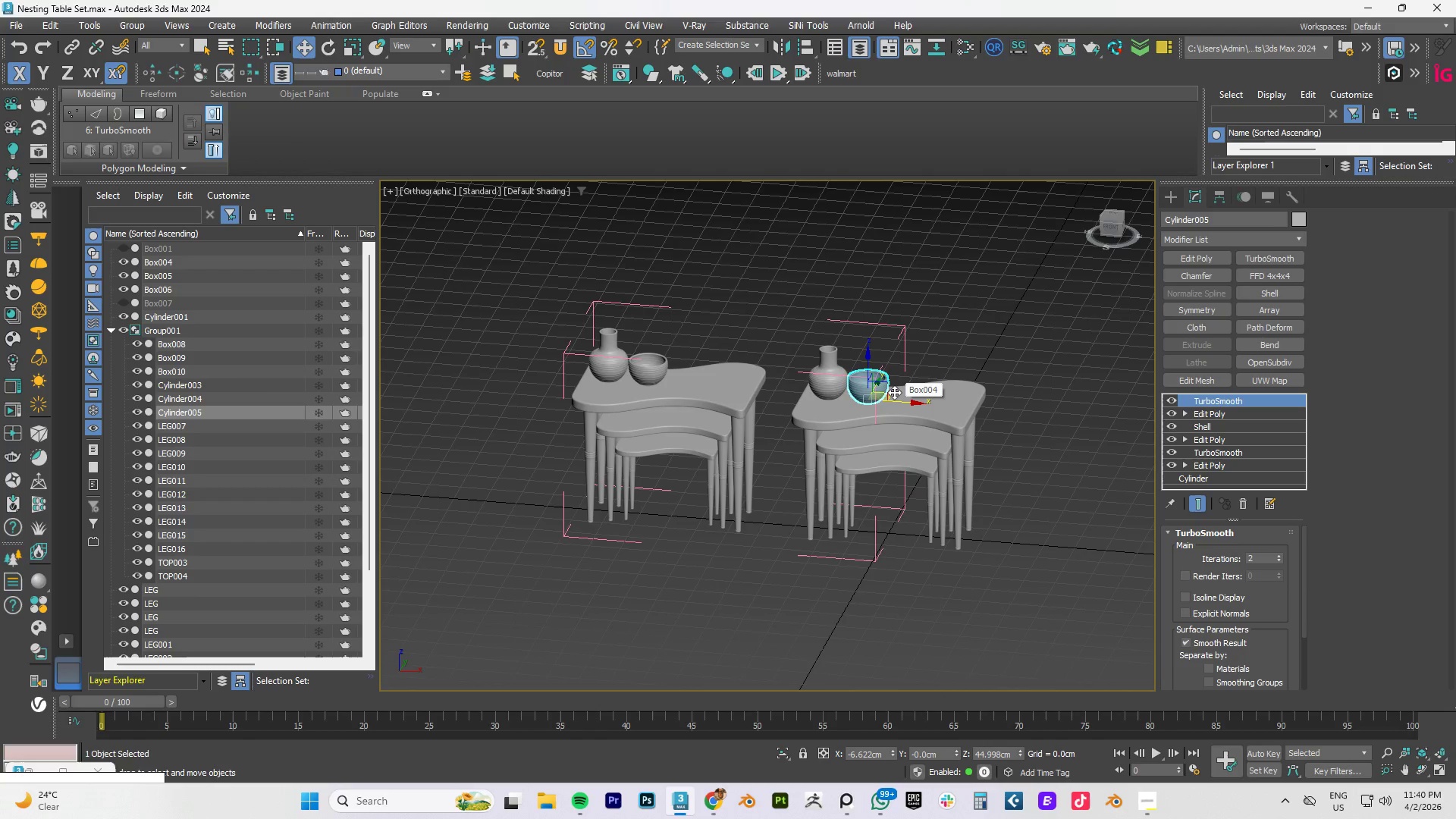 
wait(10.14)
 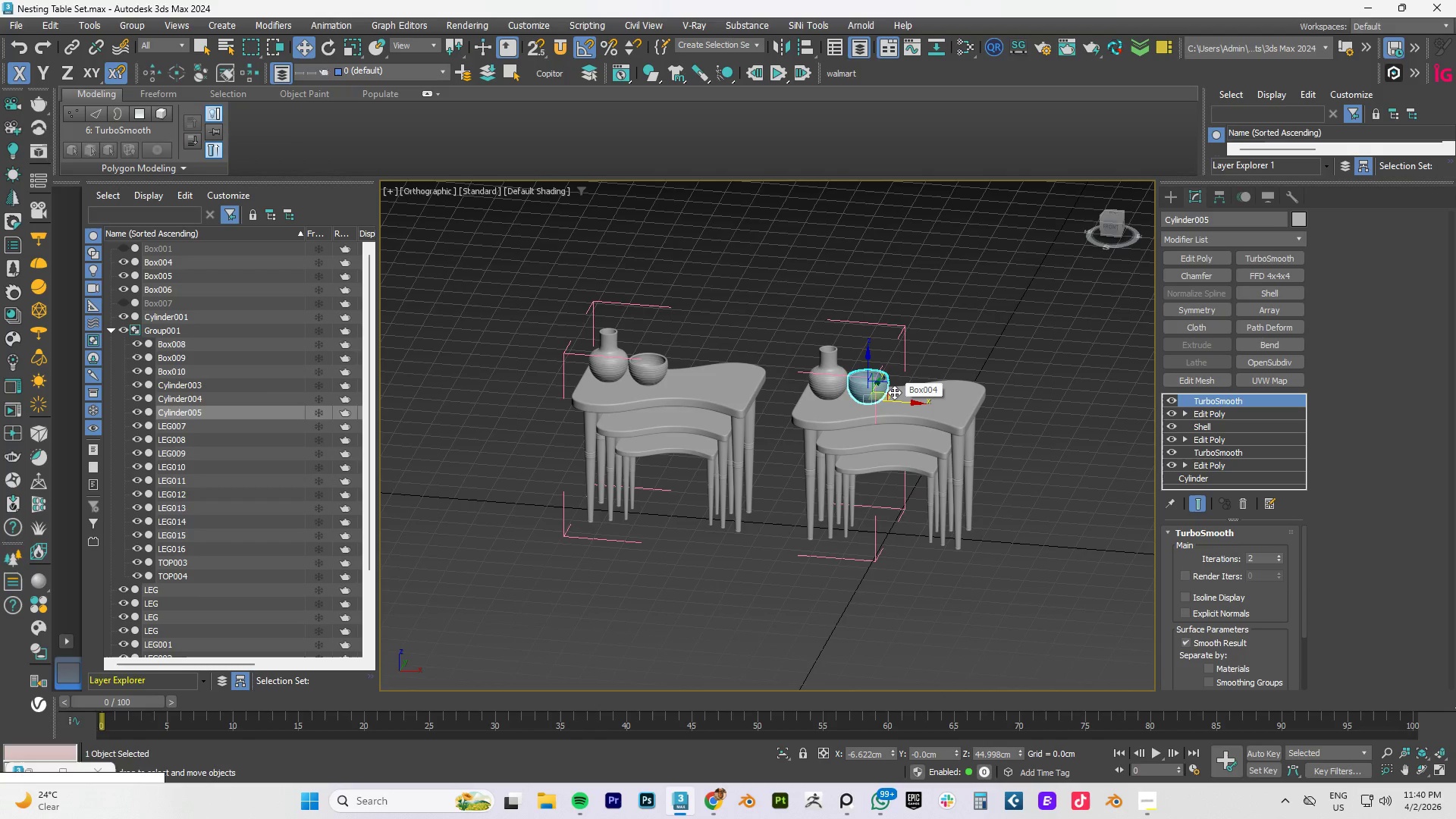 
scroll: coordinate [824, 426], scroll_direction: up, amount: 4.0
 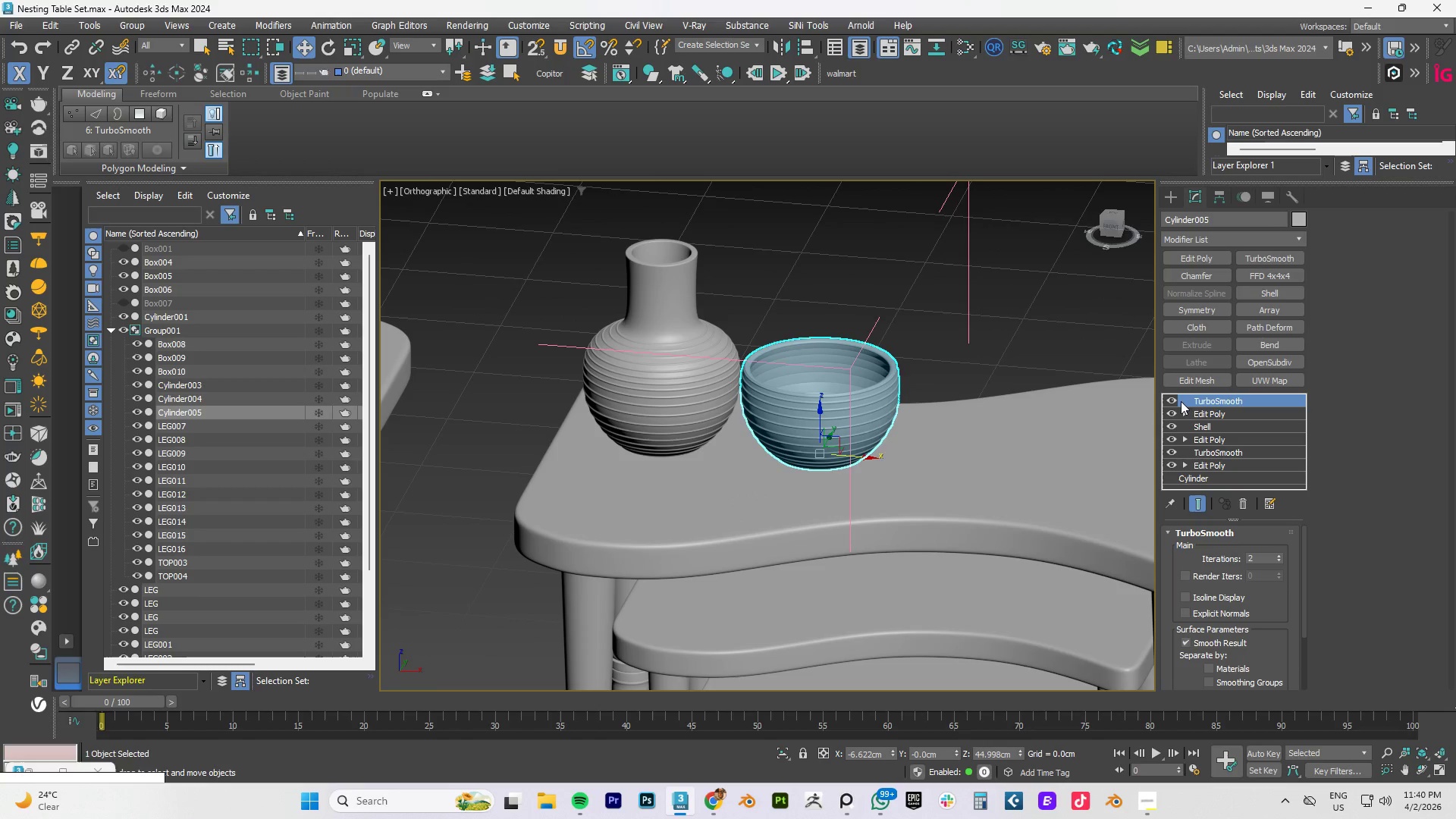 
left_click([1170, 401])
 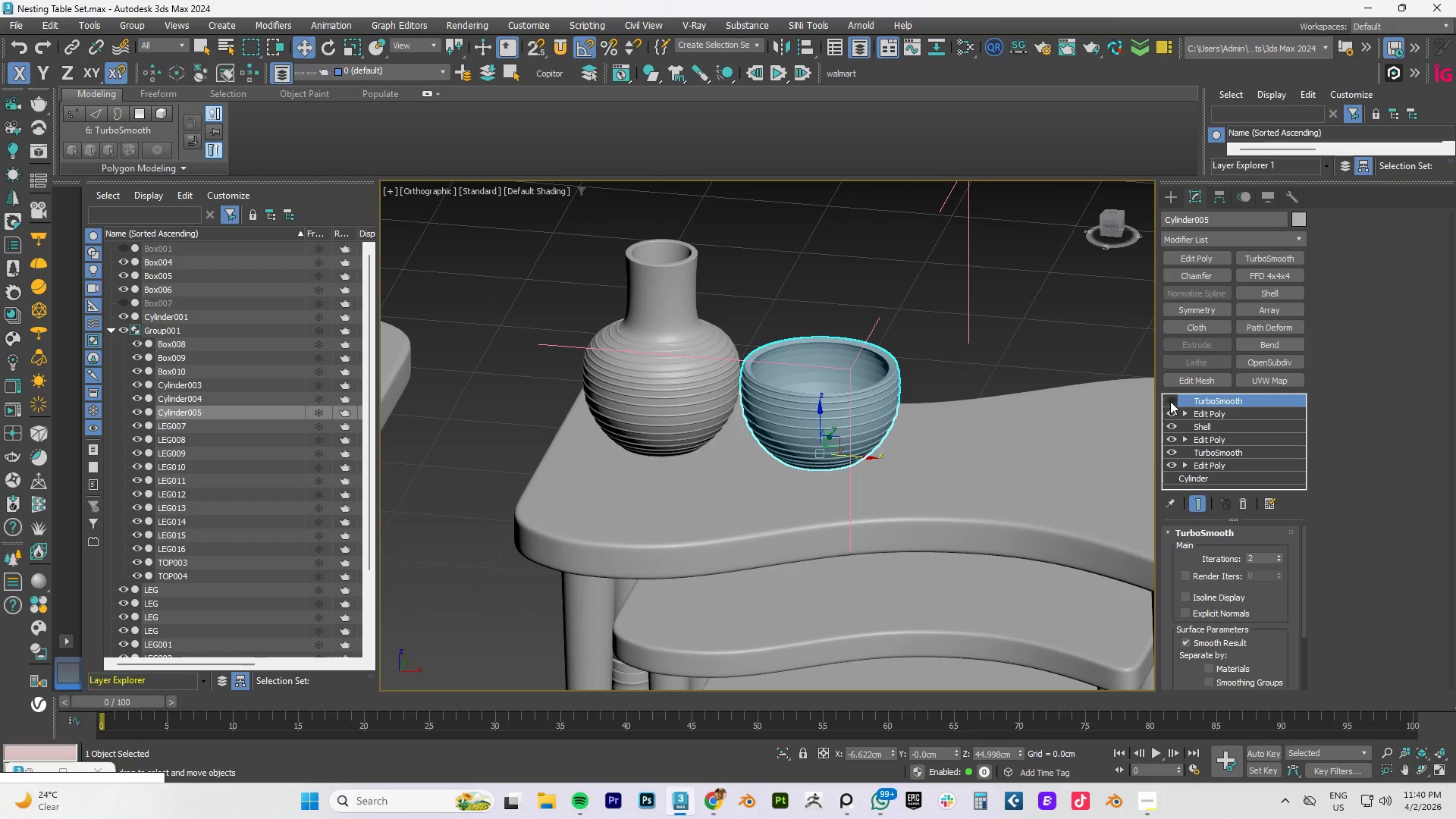 
key(F4)
 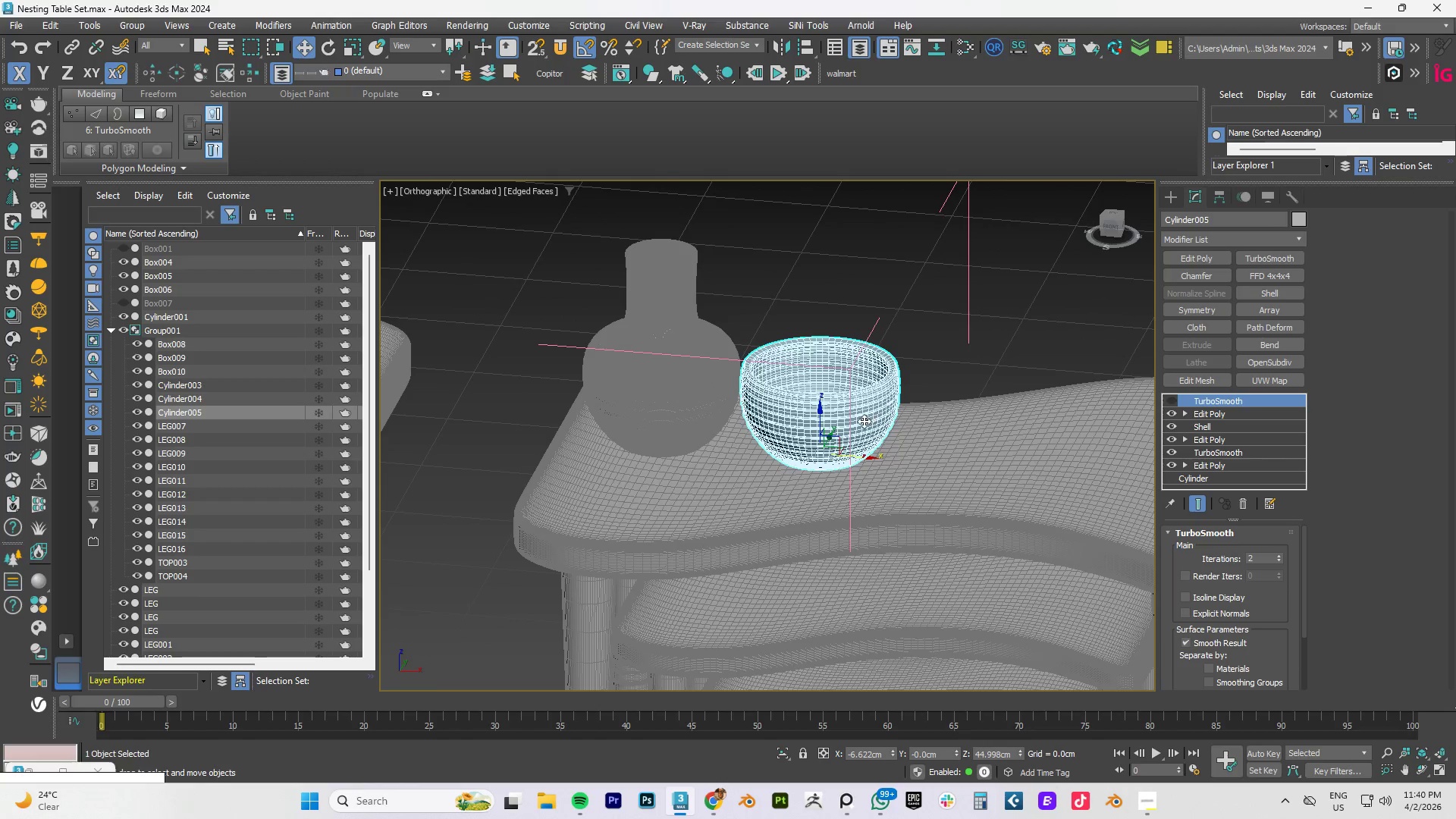 
hold_key(key=AltLeft, duration=1.5)
 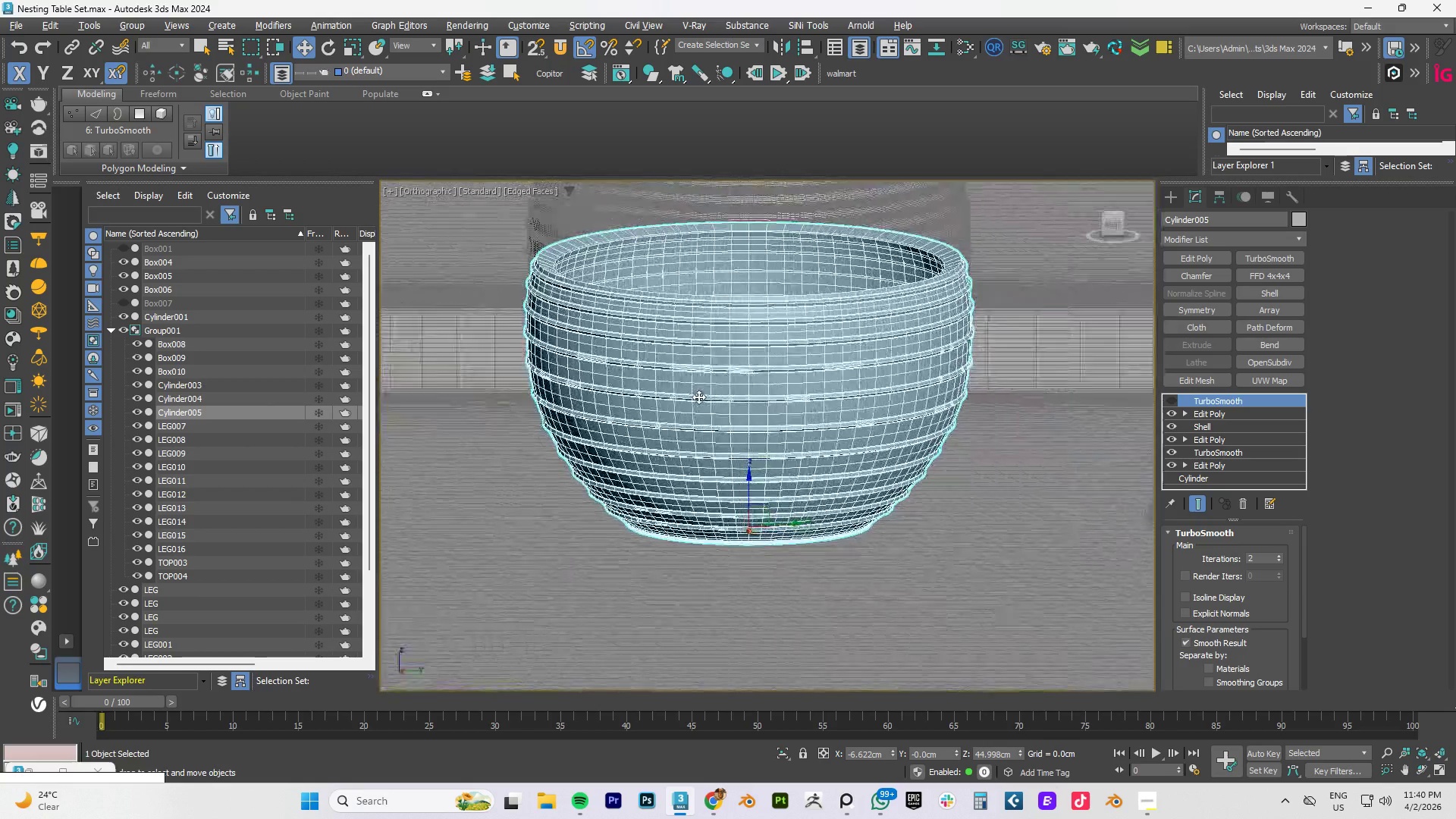 
scroll: coordinate [858, 419], scroll_direction: up, amount: 3.0
 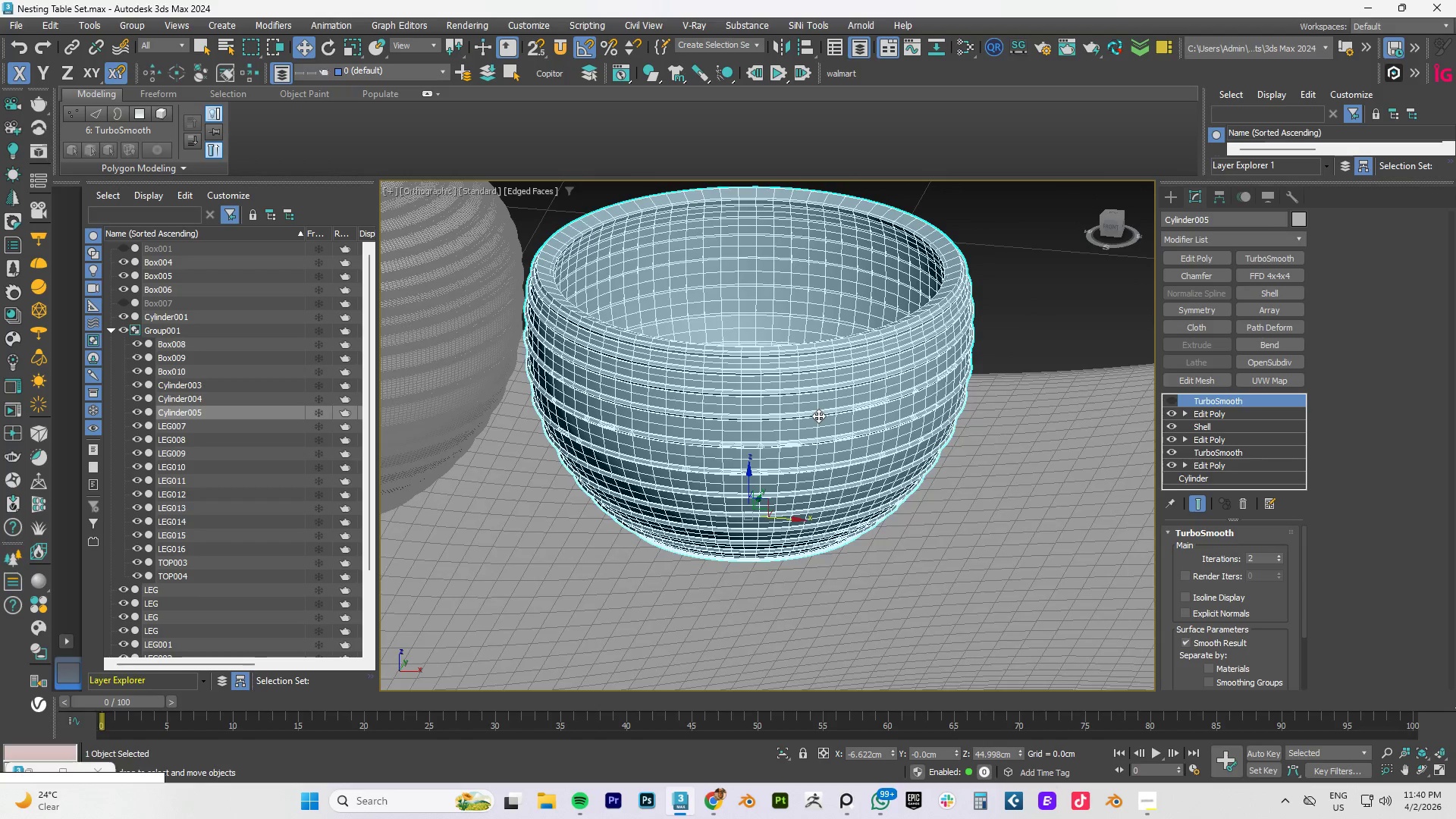 
hold_key(key=AltLeft, duration=0.84)
 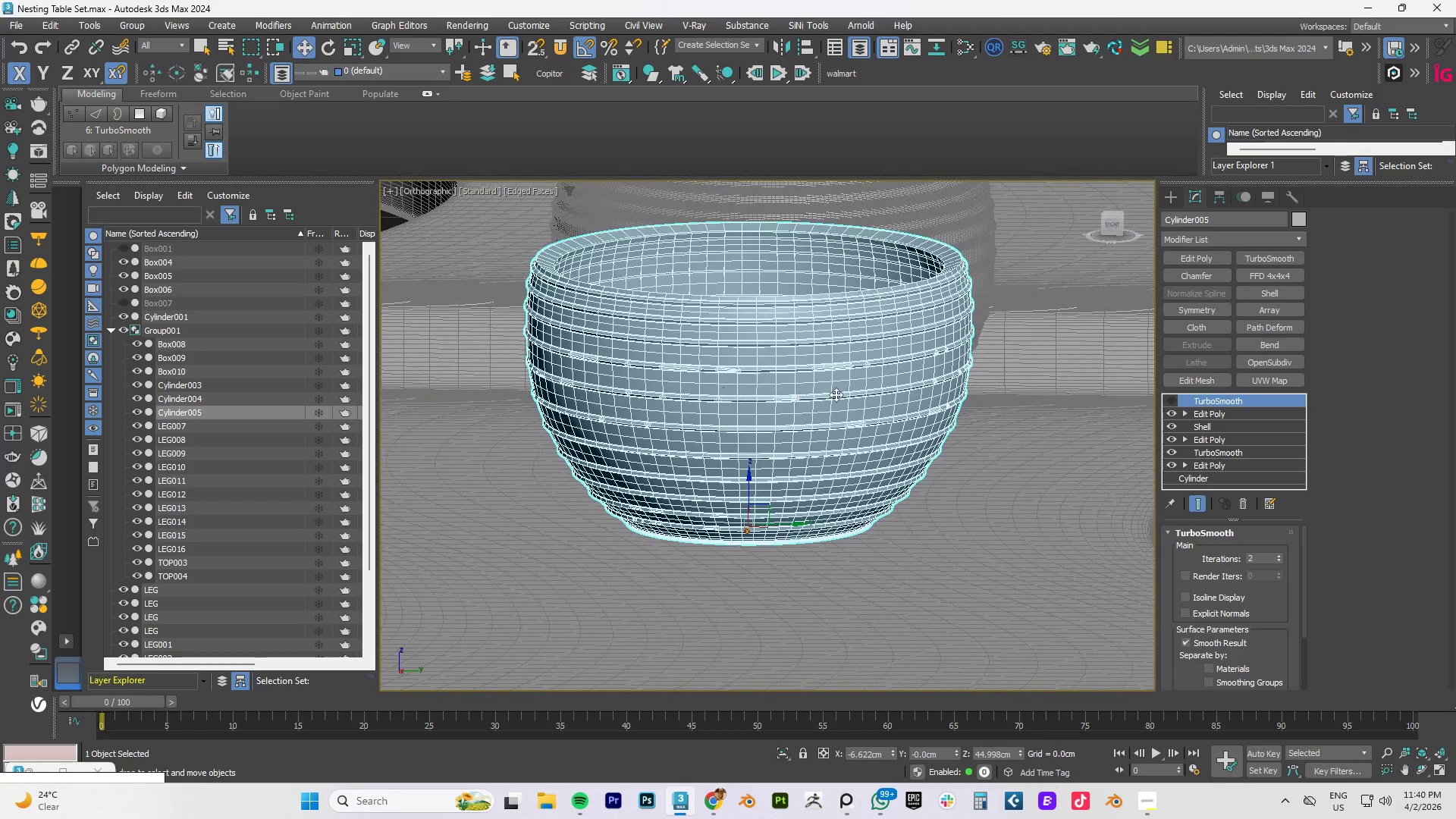 
scroll: coordinate [724, 402], scroll_direction: up, amount: 4.0
 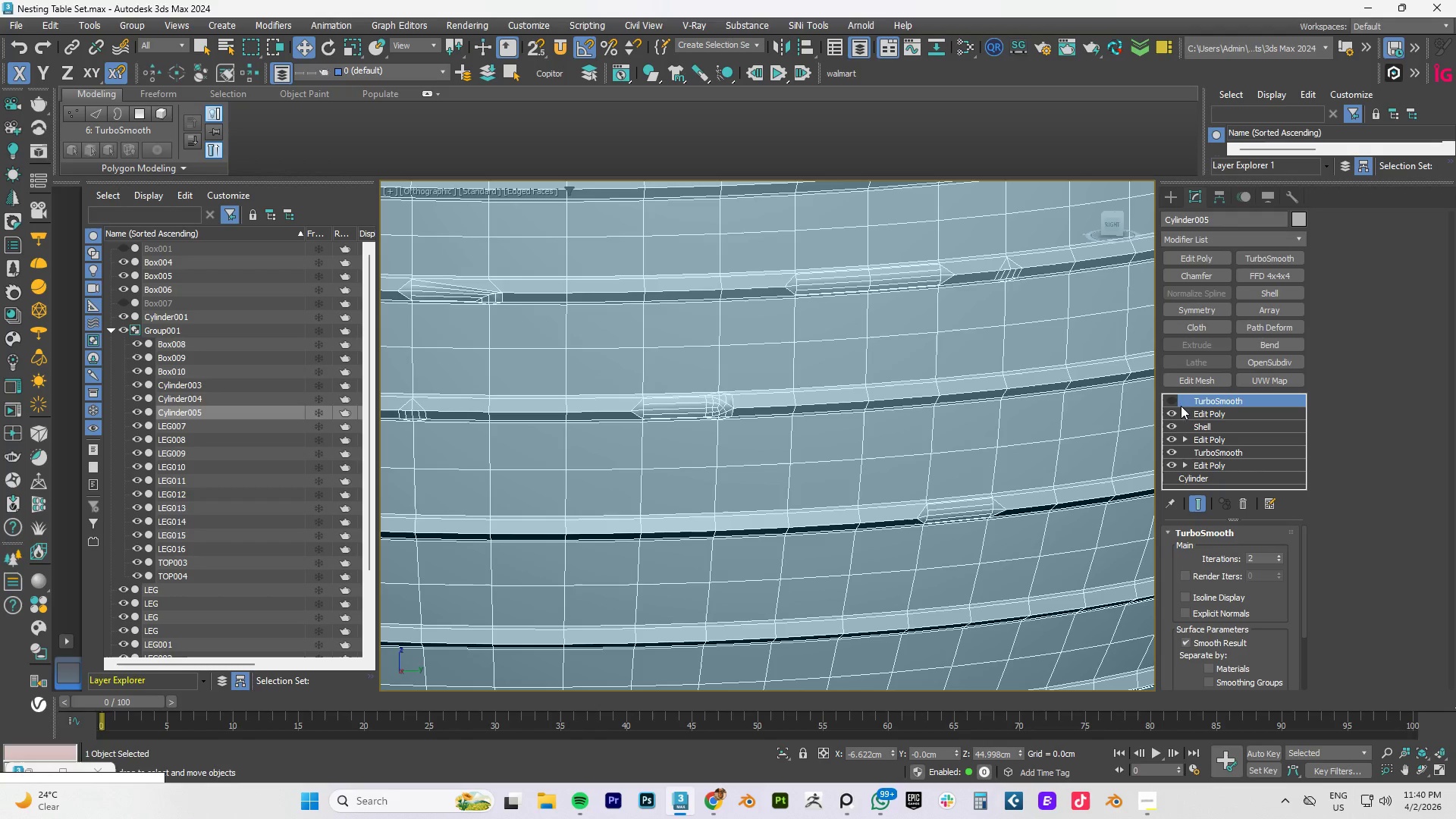 
left_click([1167, 410])
 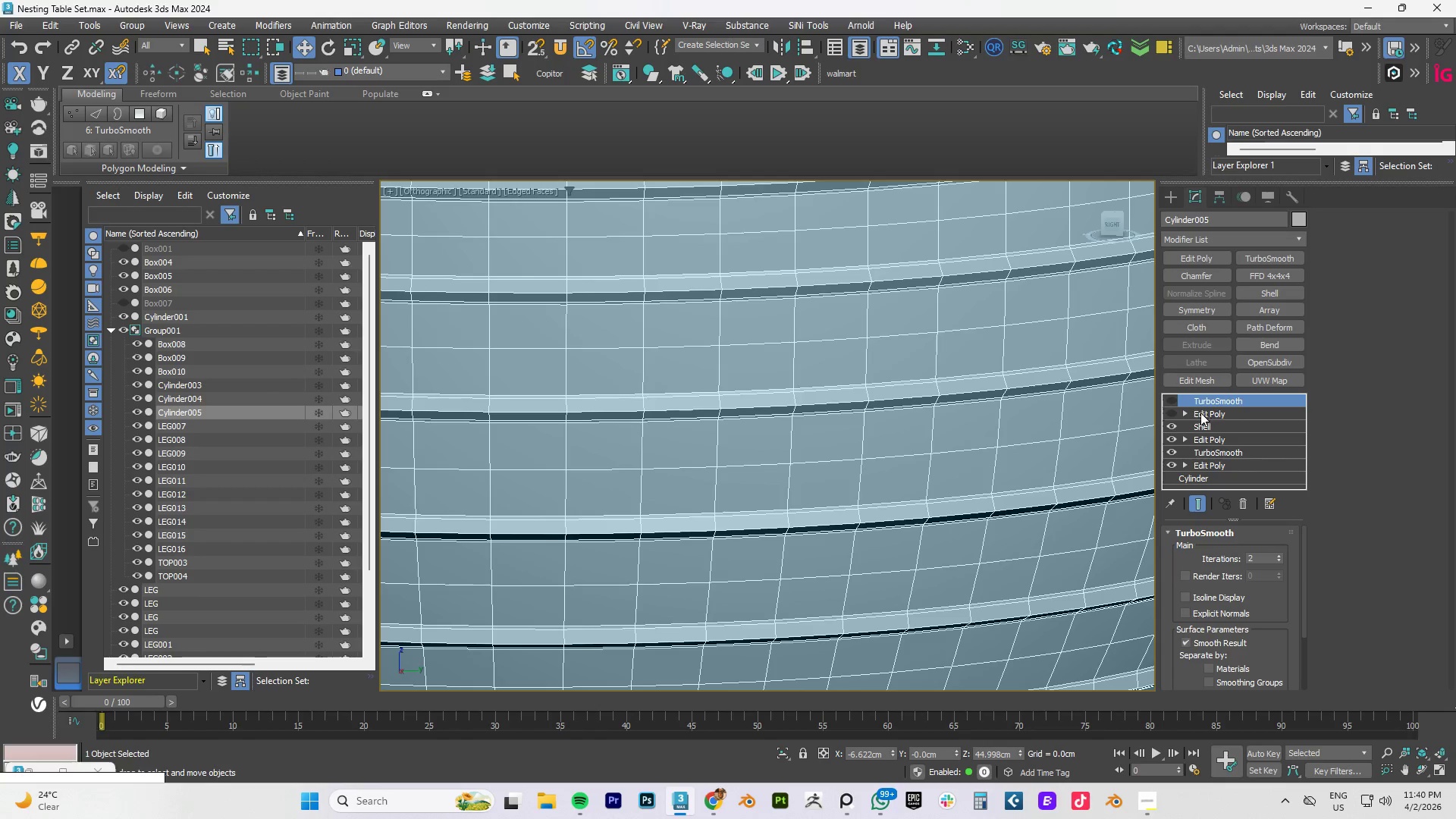 
scroll: coordinate [772, 403], scroll_direction: down, amount: 4.0
 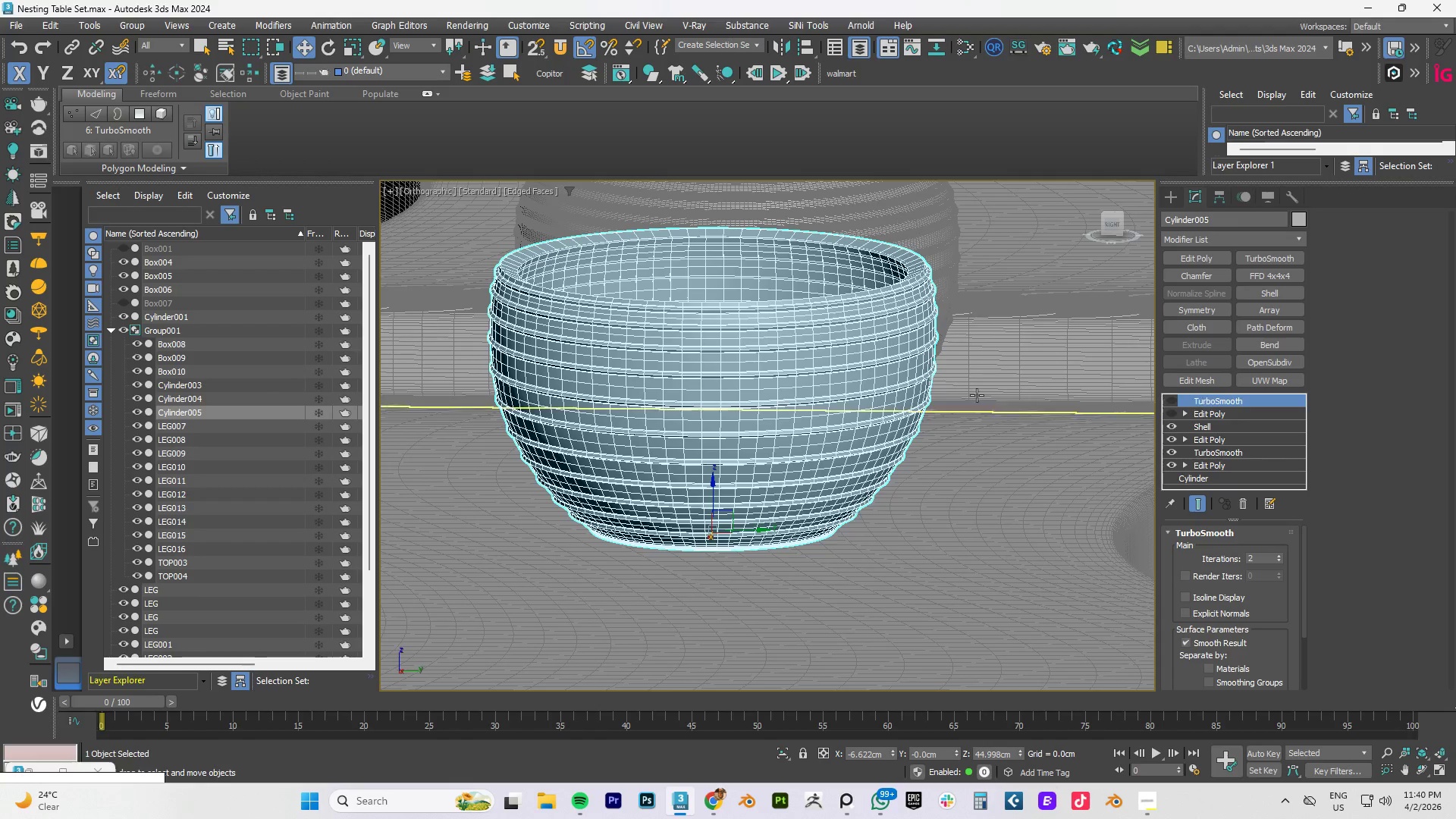 
scroll: coordinate [745, 395], scroll_direction: up, amount: 3.0
 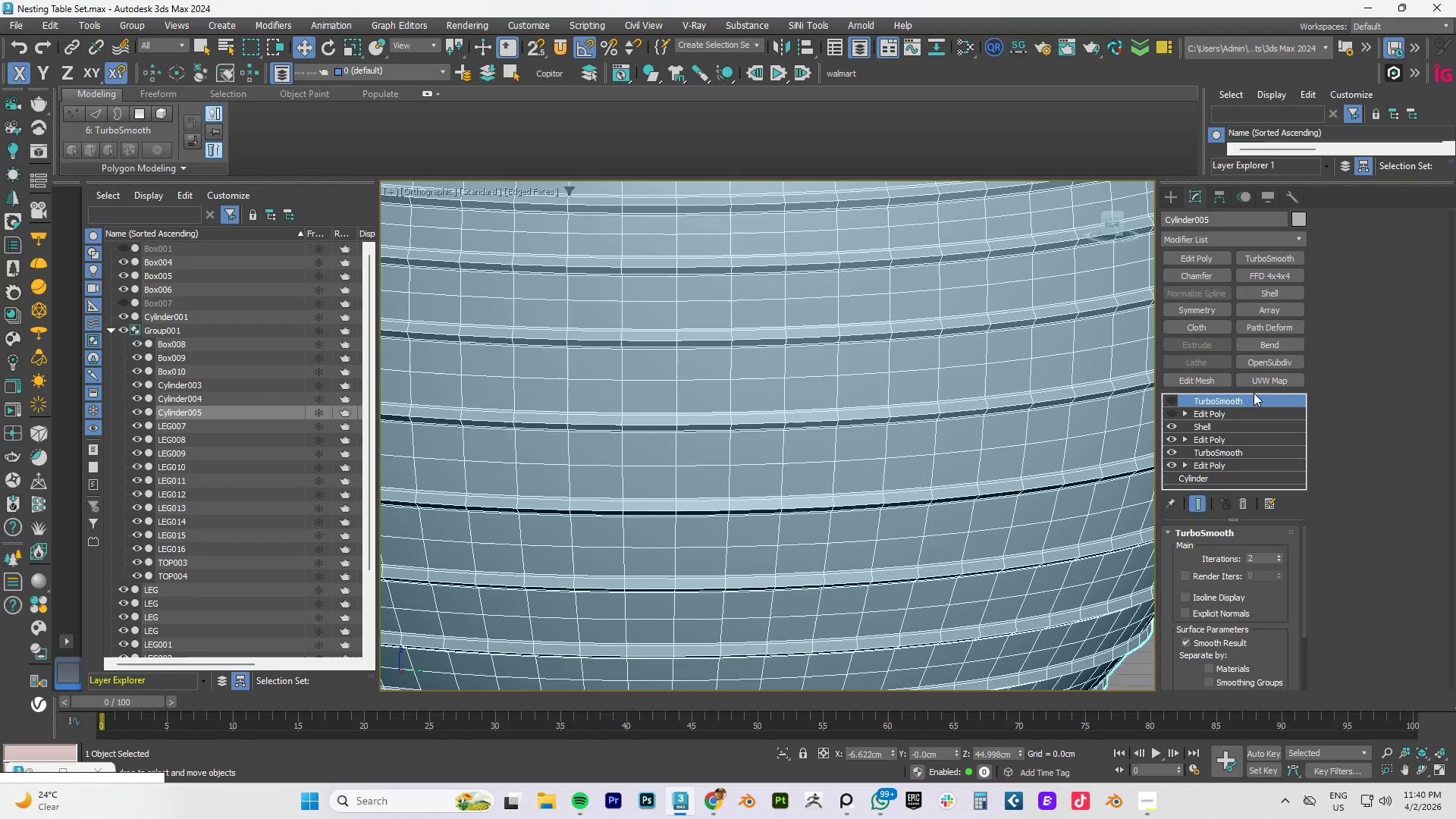 
left_click([1215, 412])
 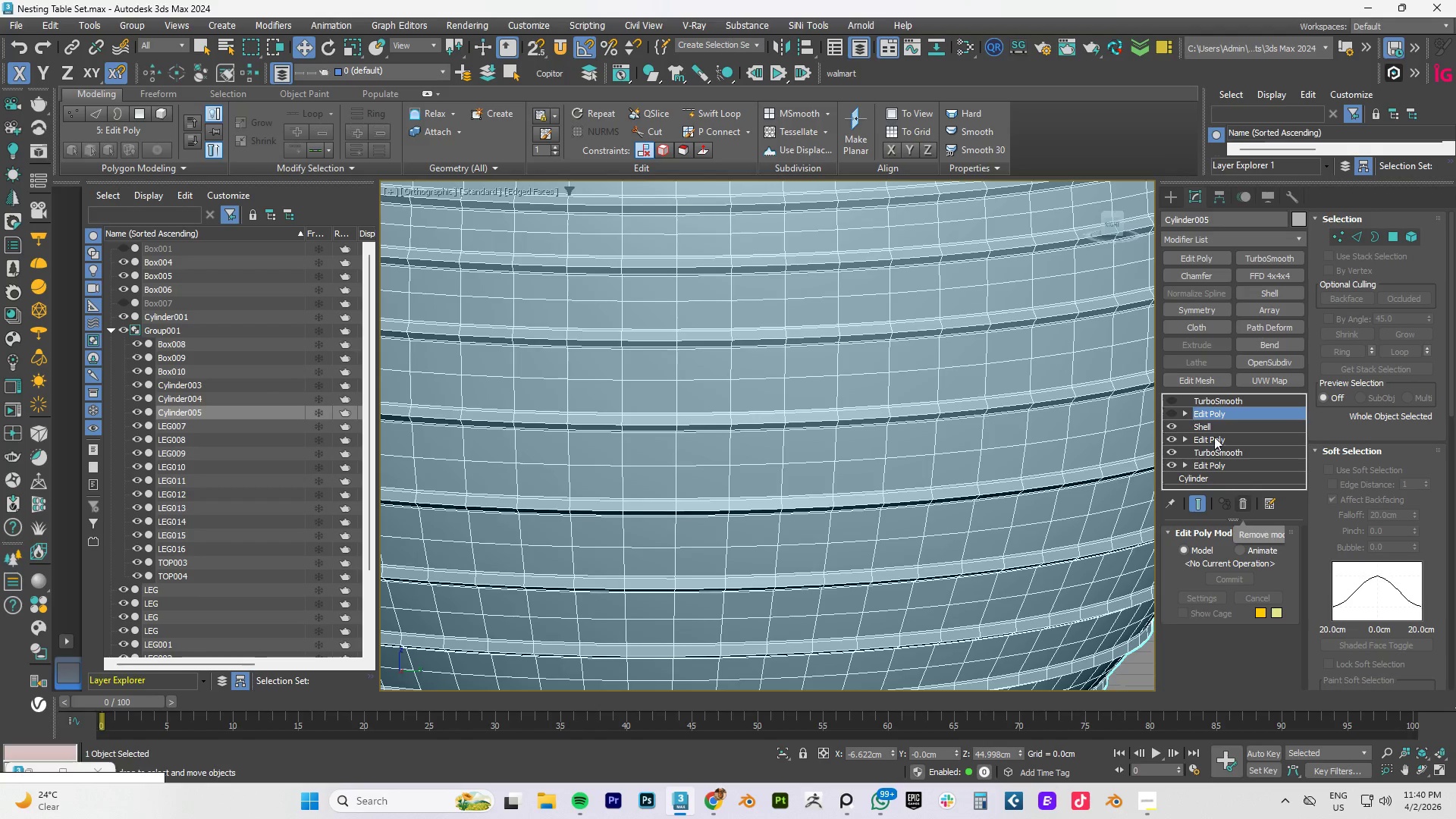 
hold_key(key=AltLeft, duration=1.5)
 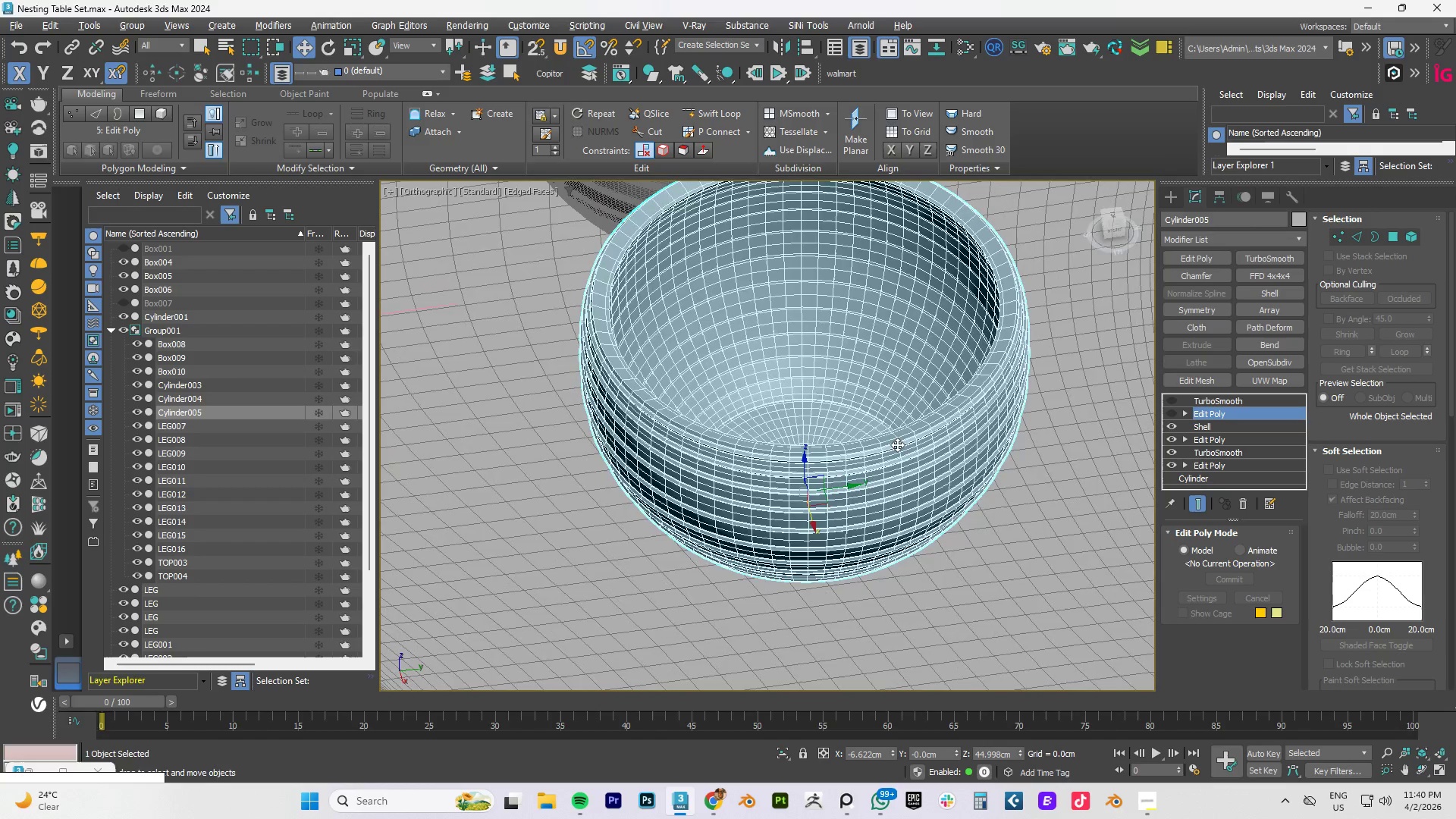 
scroll: coordinate [886, 395], scroll_direction: down, amount: 3.0
 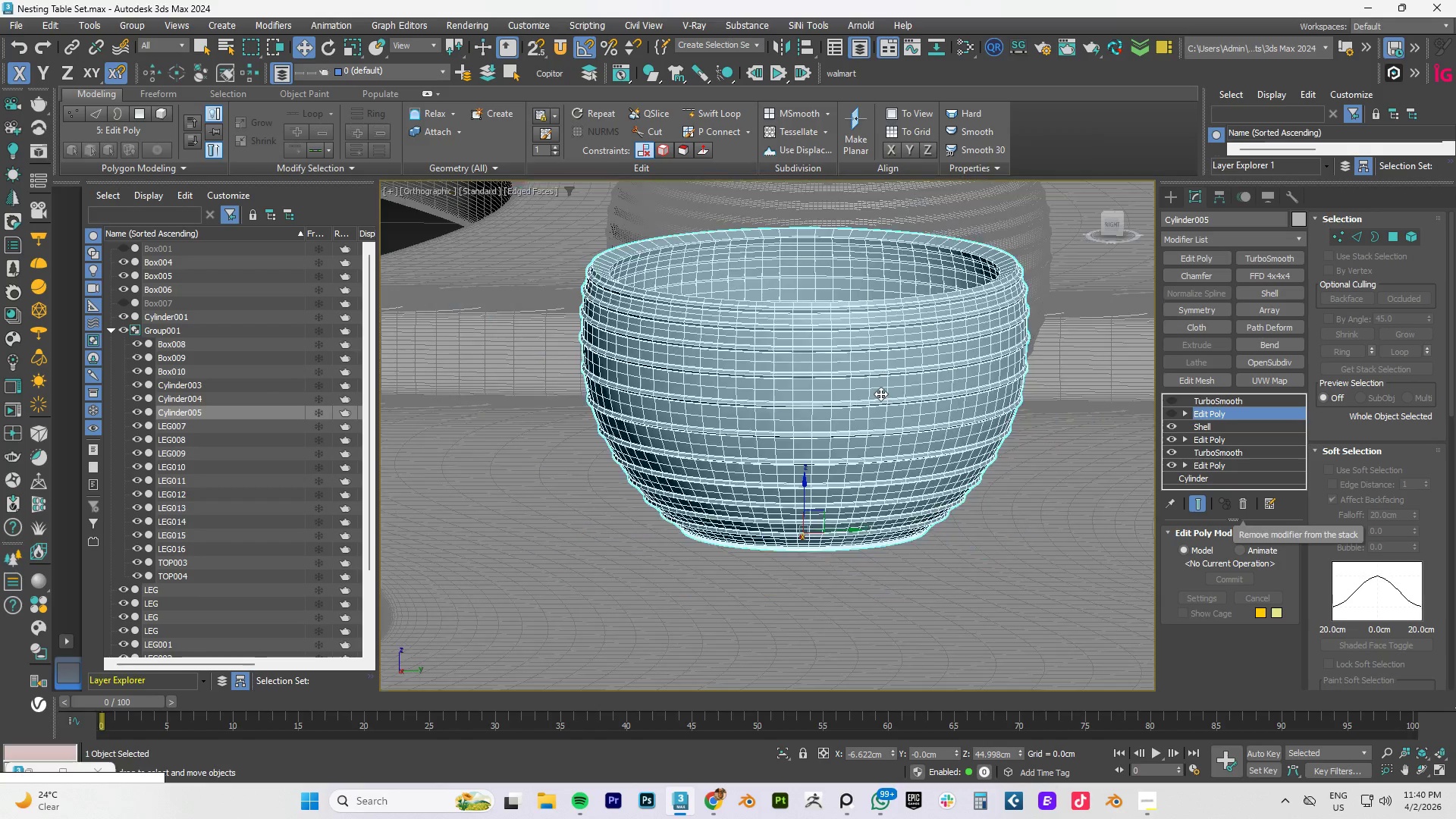 
key(Alt+AltLeft)
 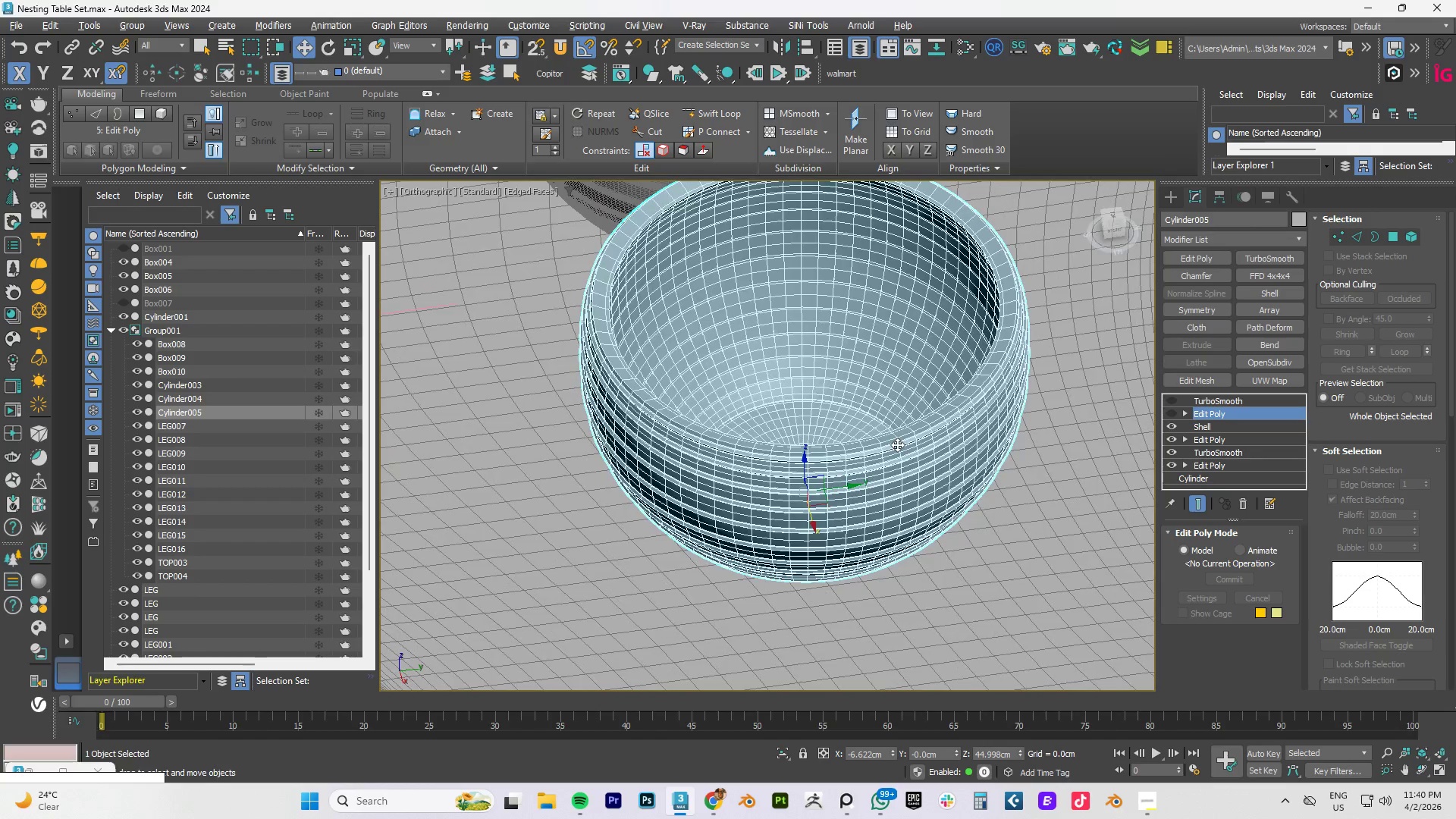 
key(Alt+AltLeft)
 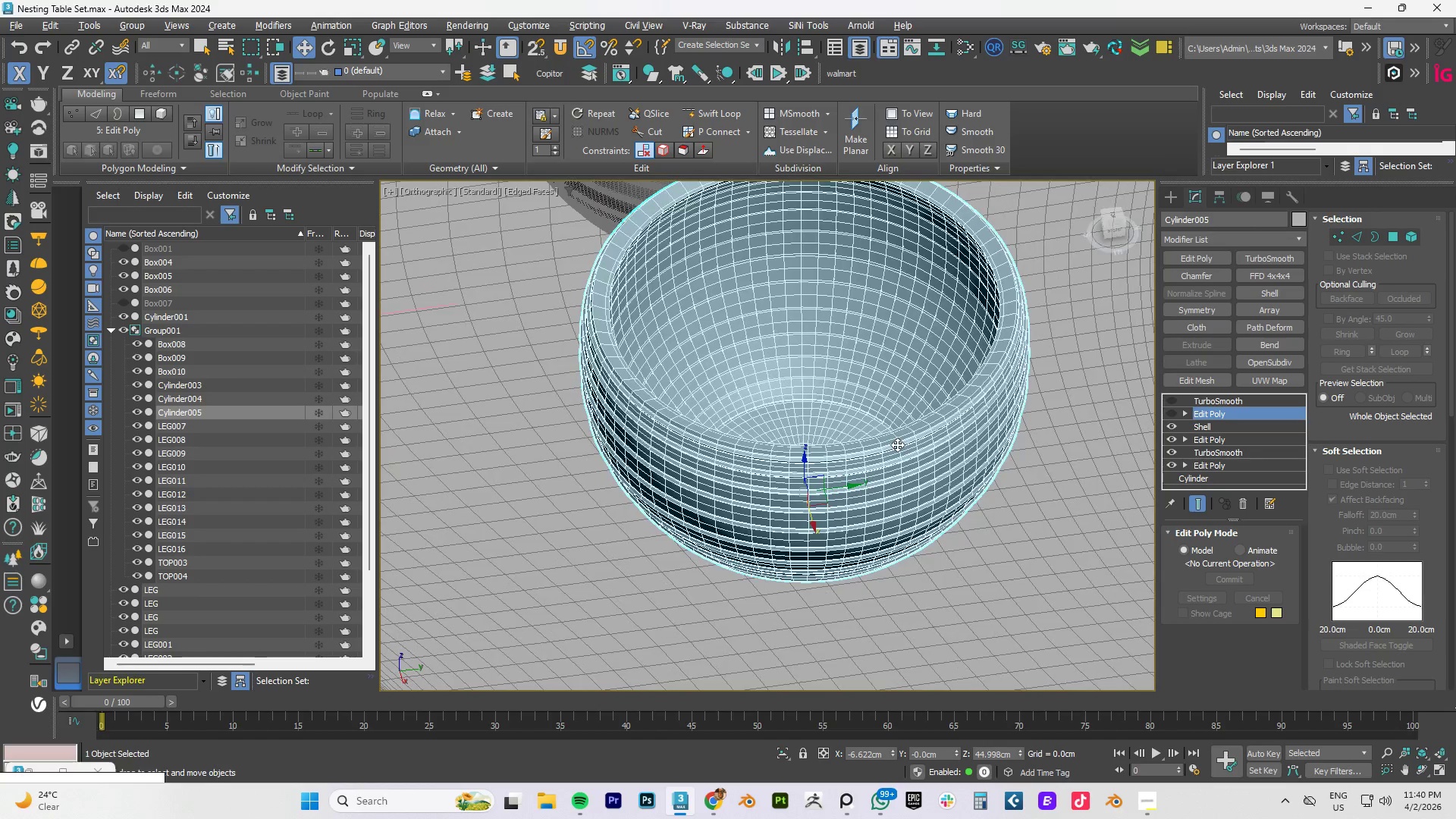 
key(Alt+AltLeft)
 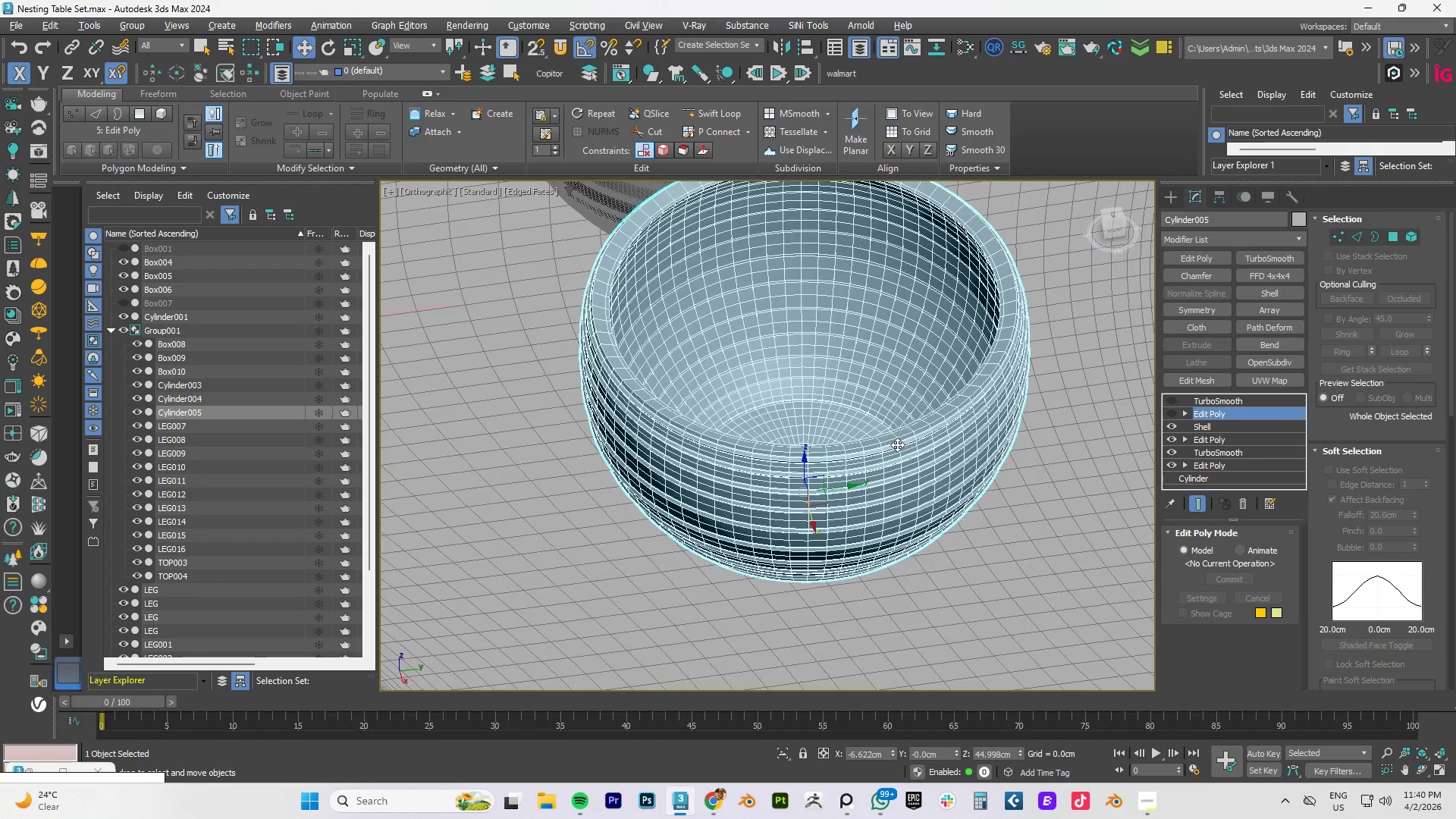 
key(Alt+AltLeft)
 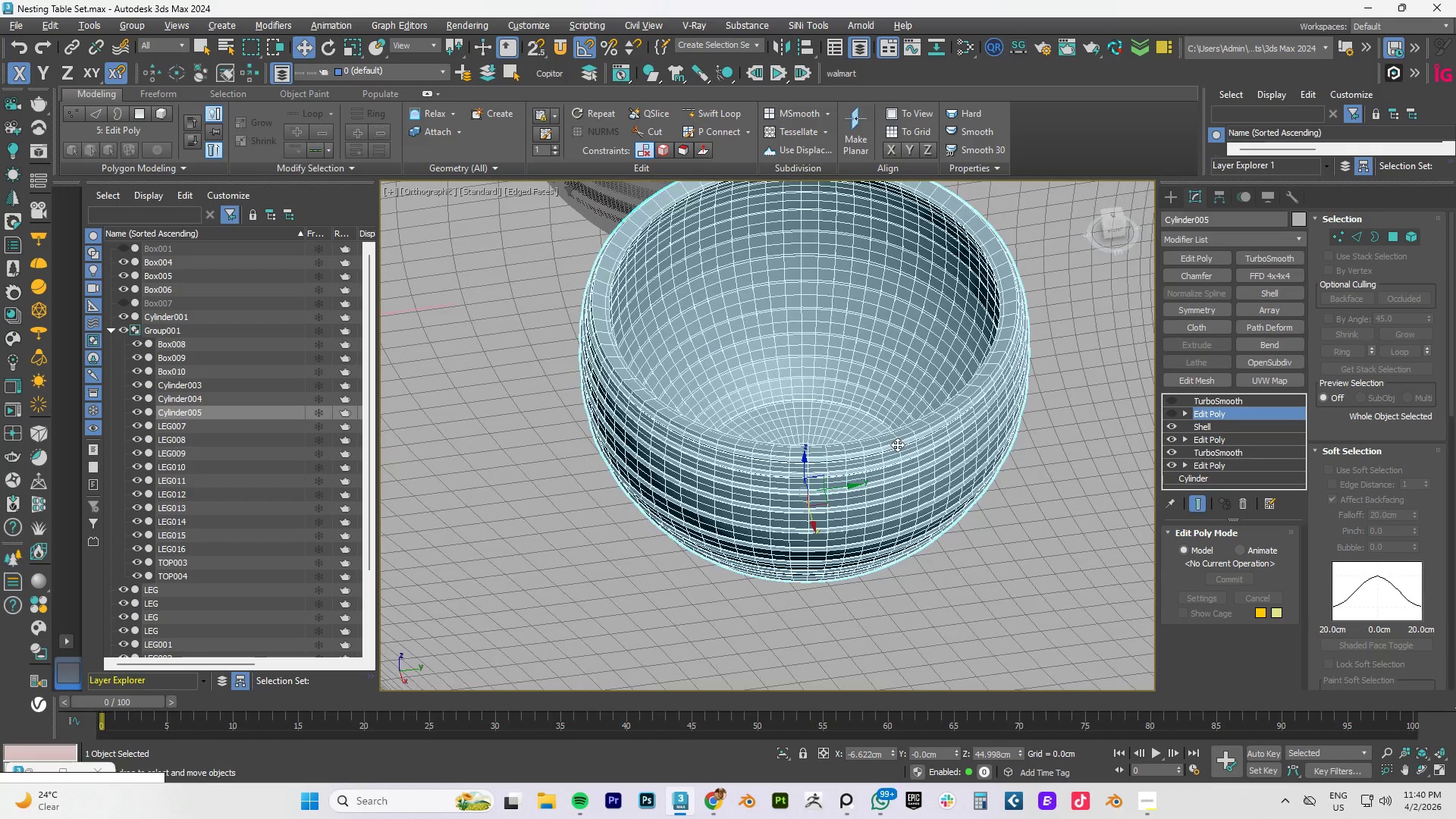 
key(Alt+AltLeft)
 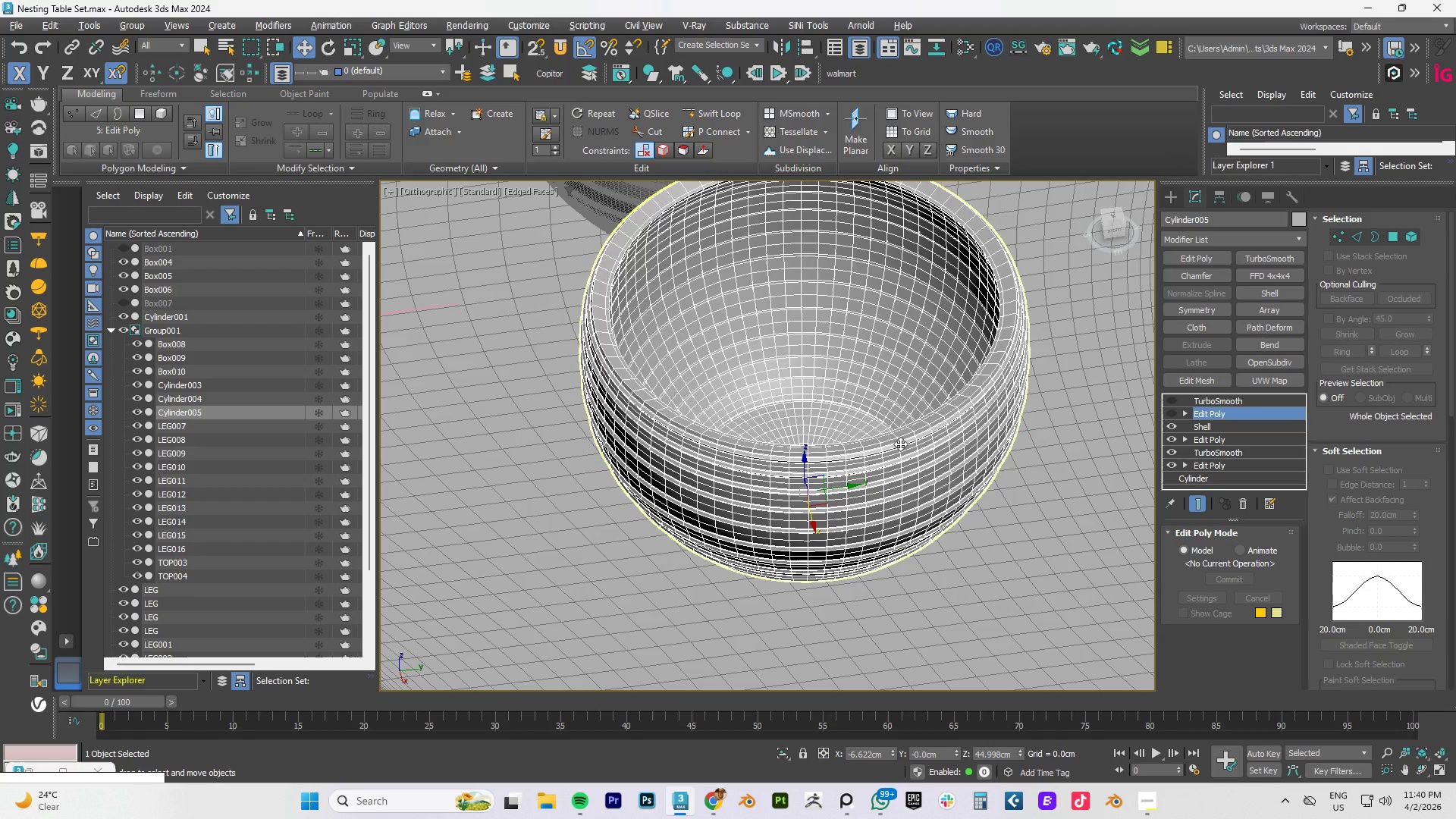 
key(Alt+AltLeft)
 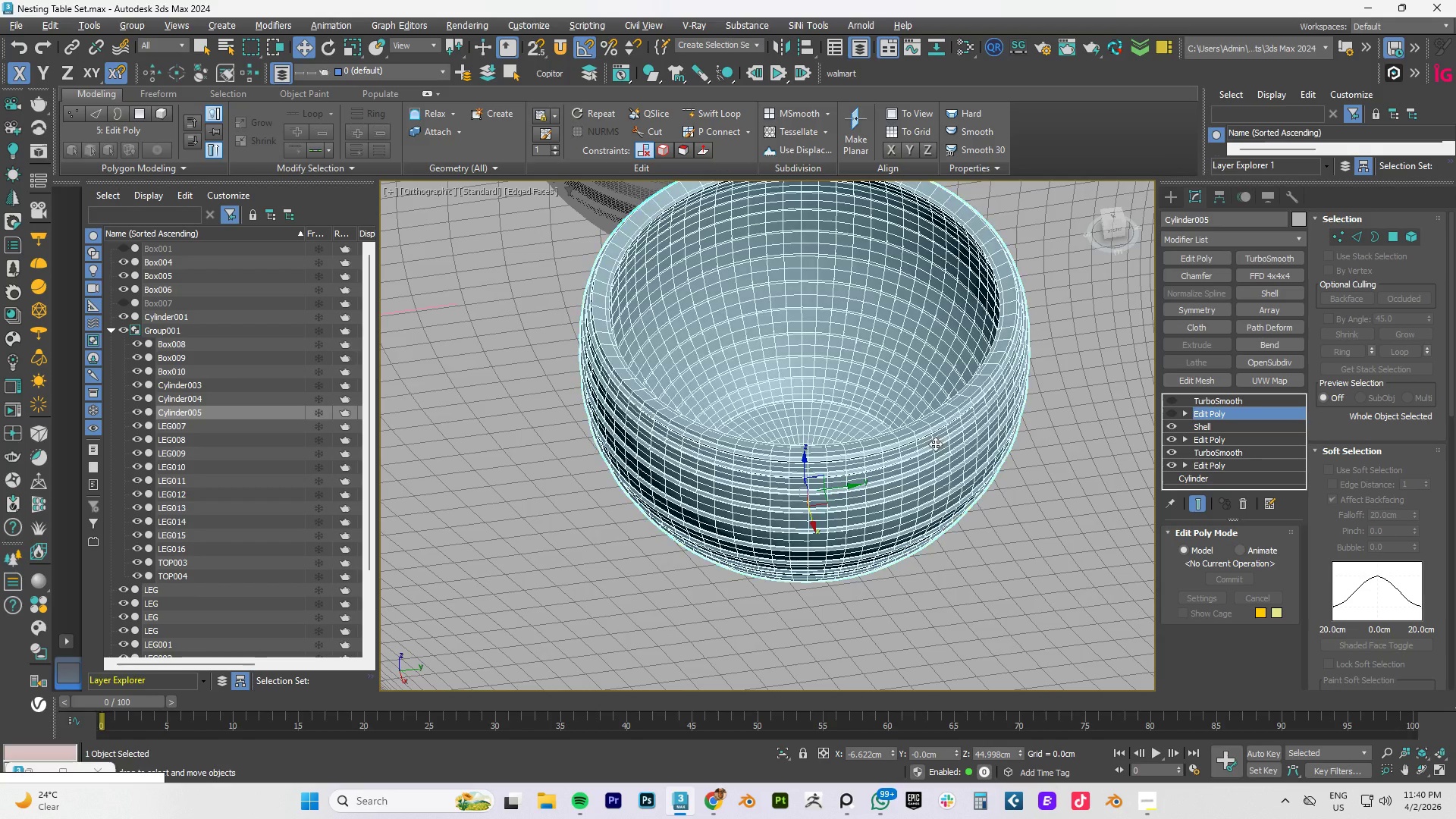 
hold_key(key=AltLeft, duration=23.42)
double_click([1173, 415])
 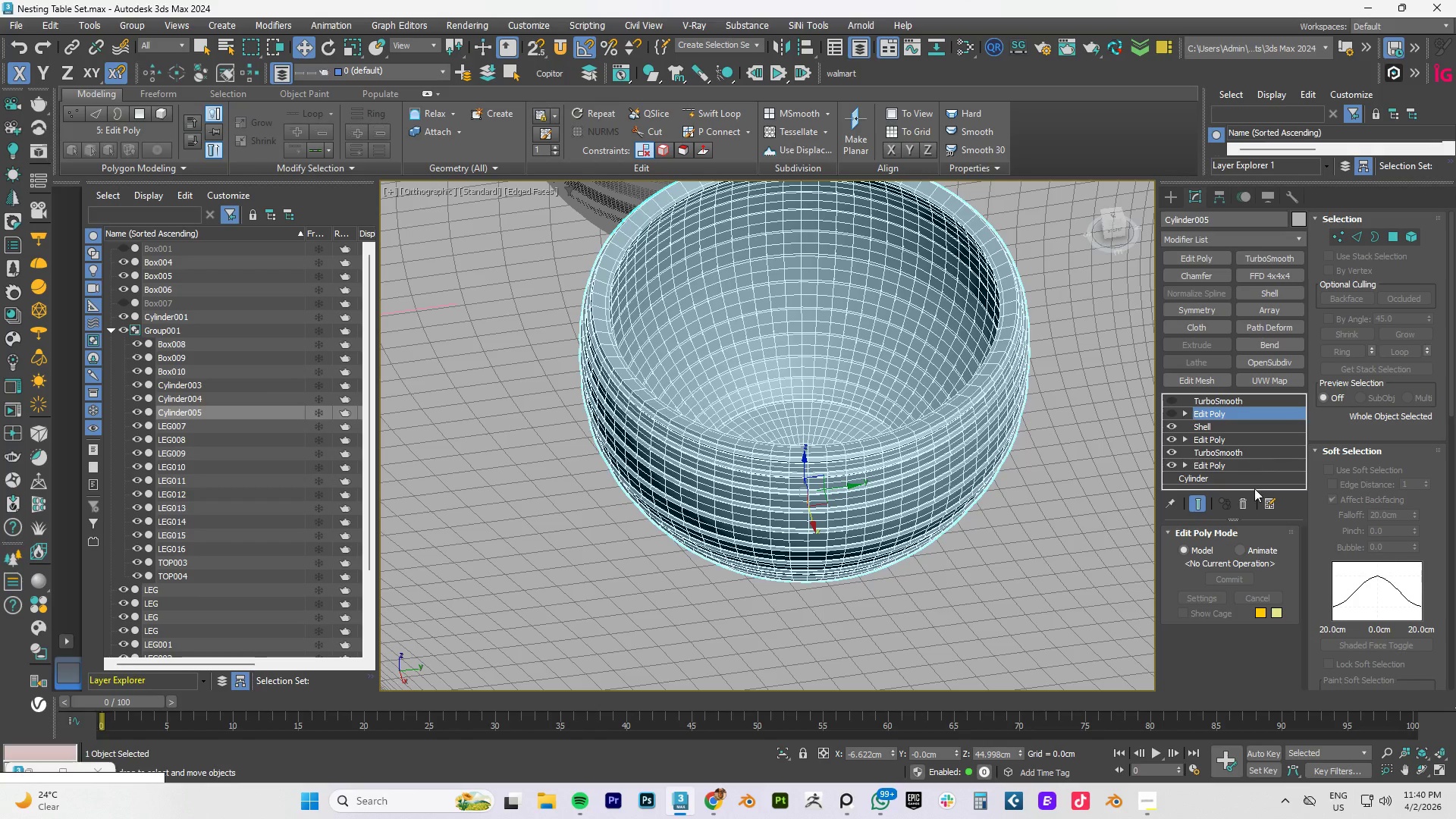 
left_click([1244, 507])
 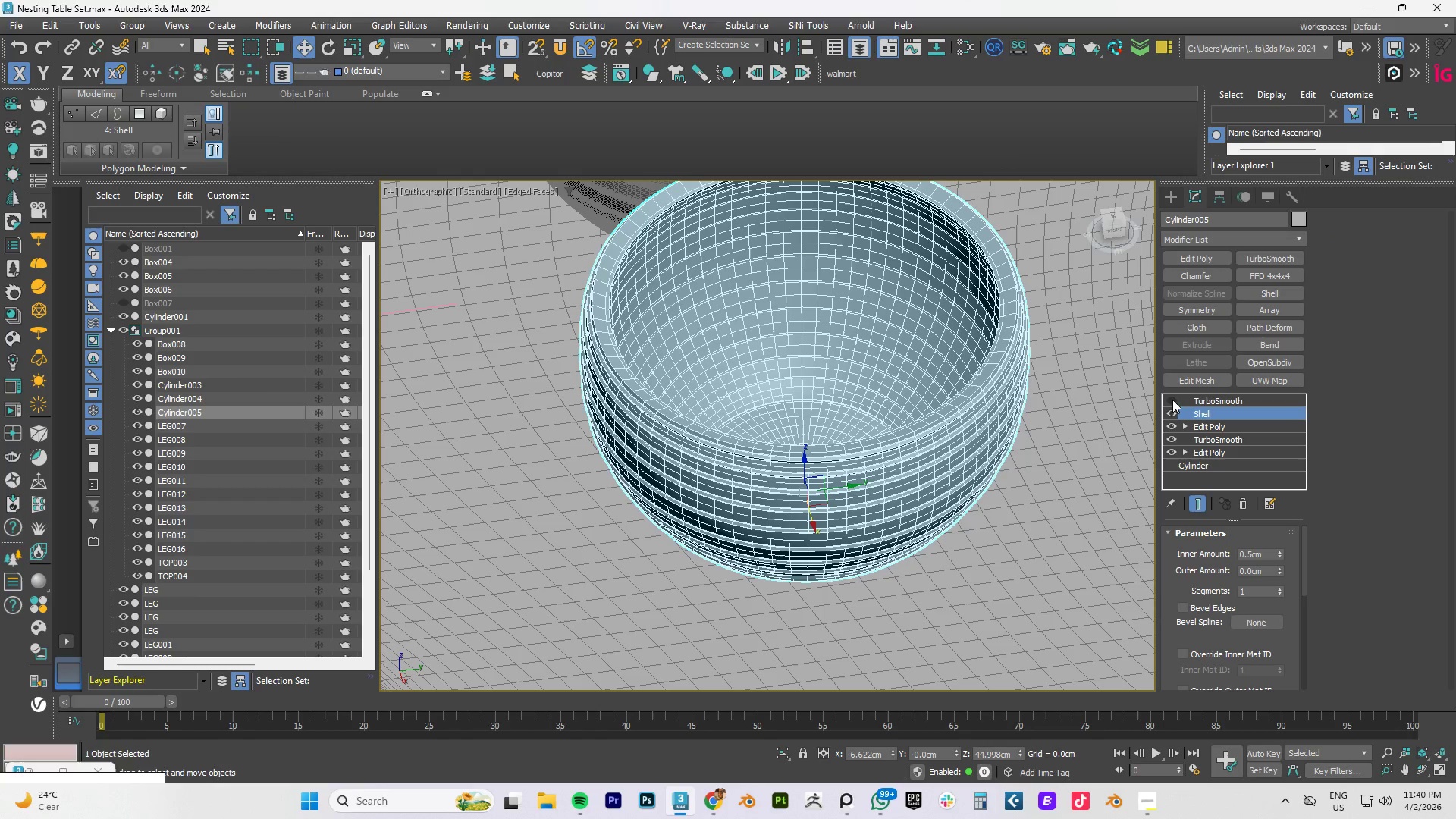 
left_click([1172, 400])
 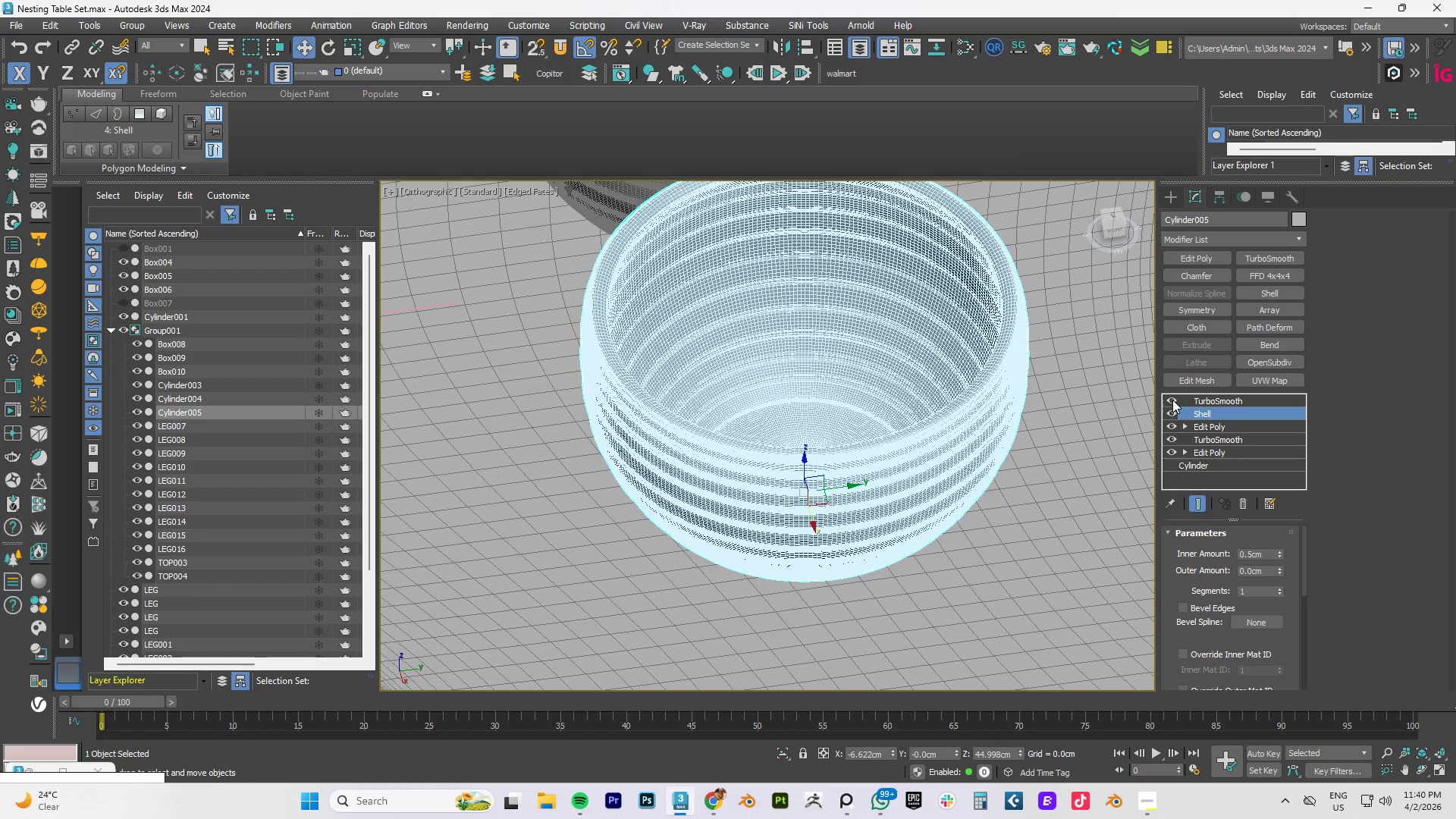 
left_click([1172, 400])
 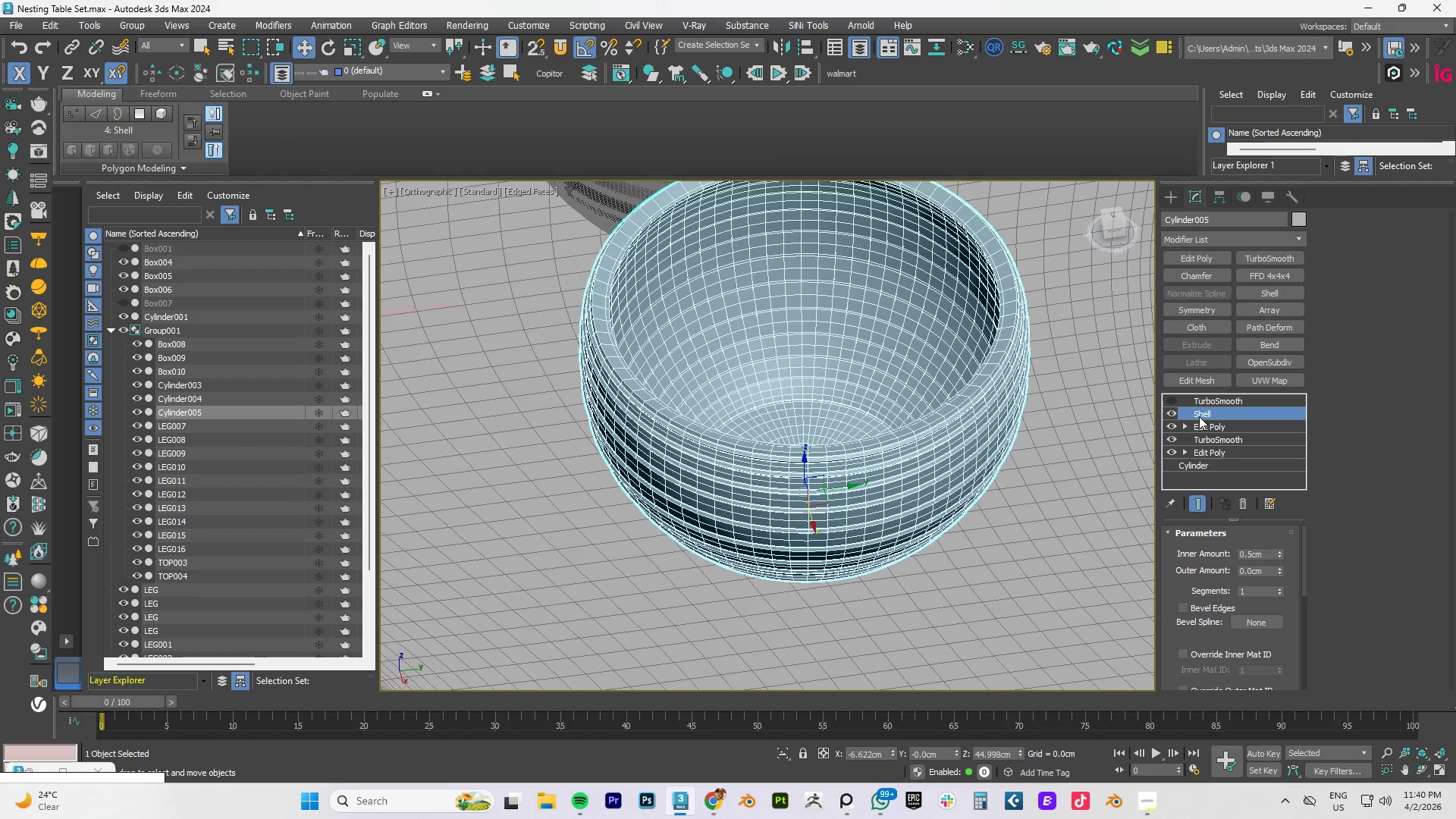 
right_click([1203, 415])
 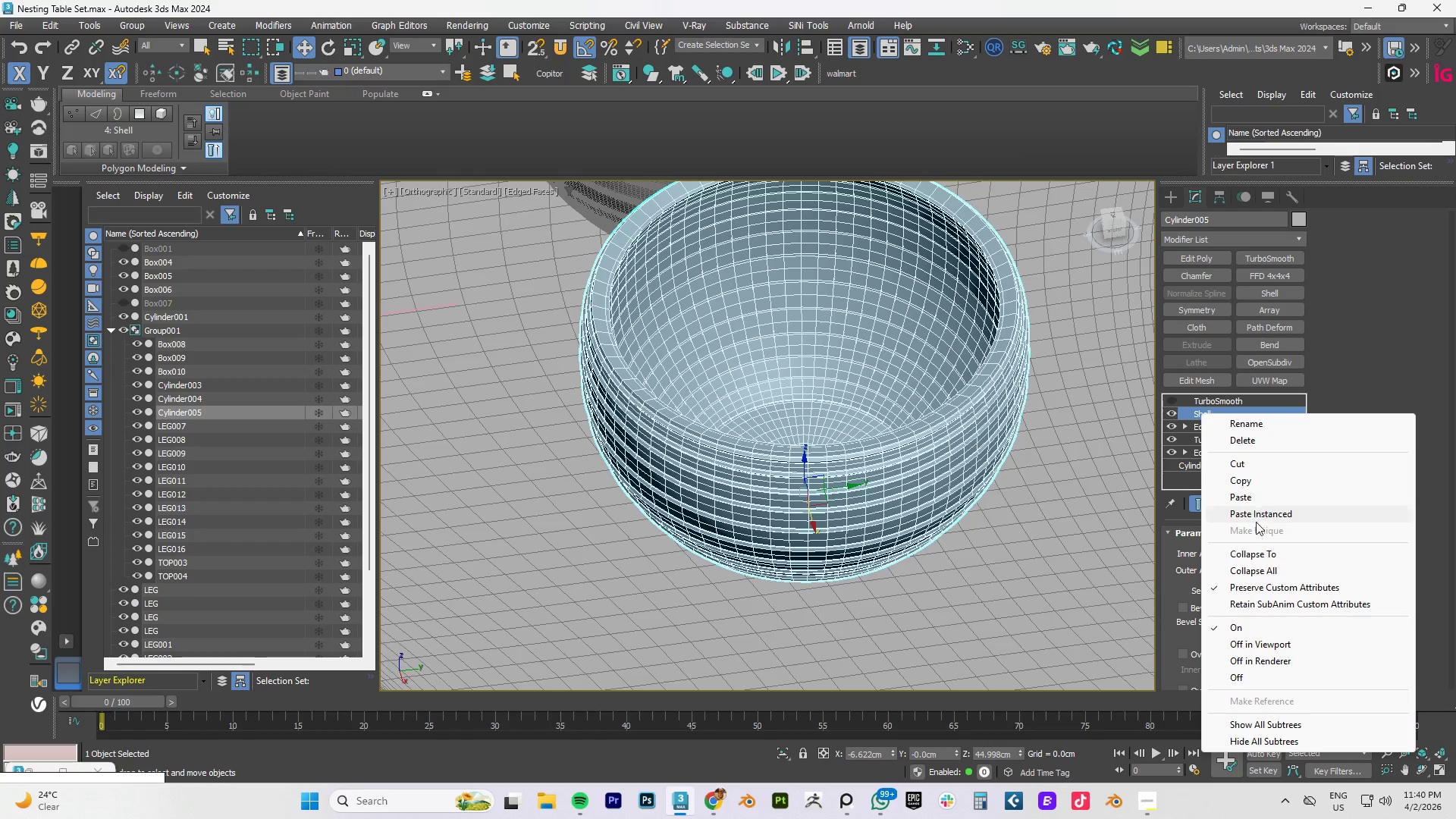 
left_click([1260, 555])
 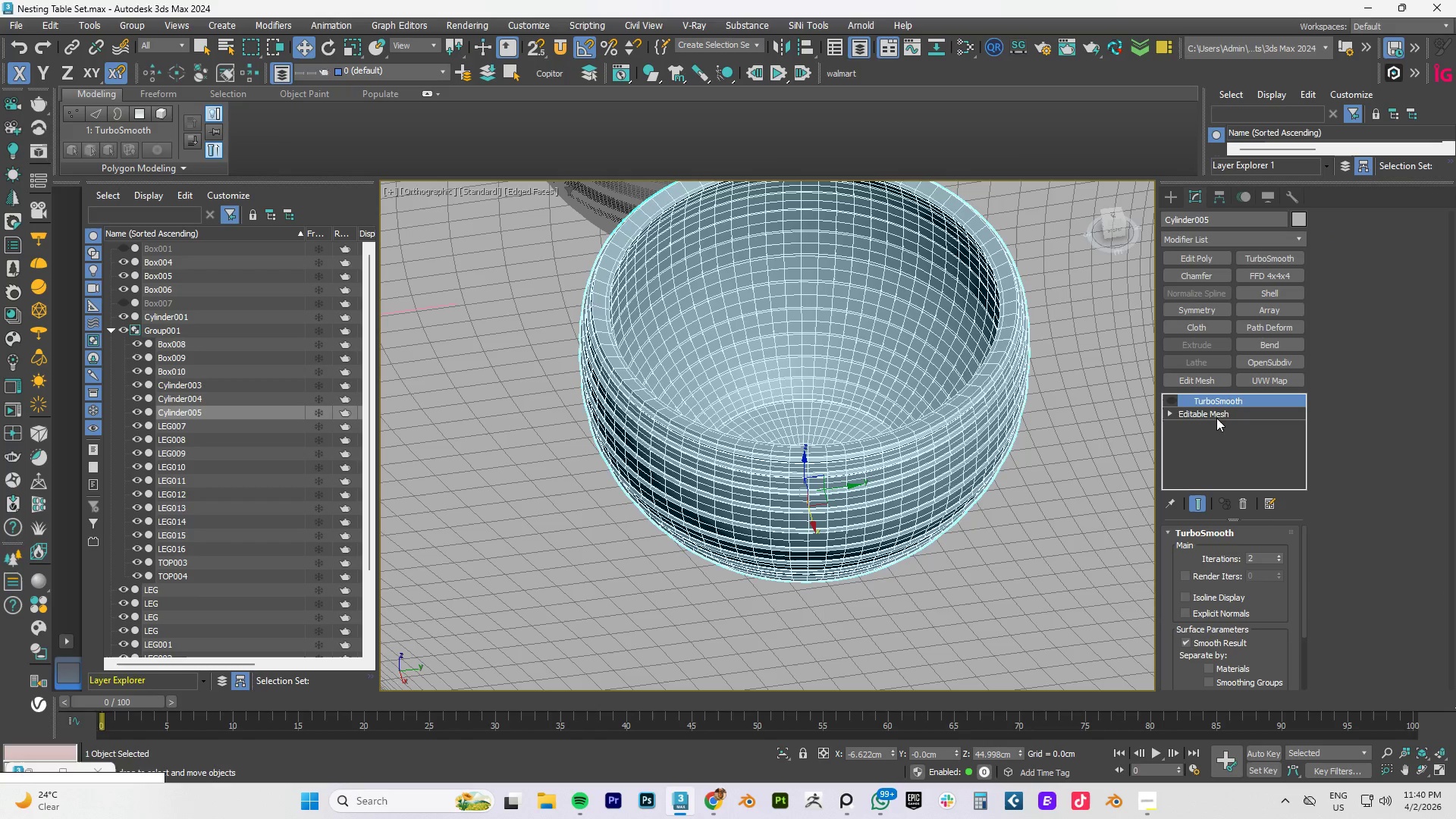 
left_click([1214, 413])
 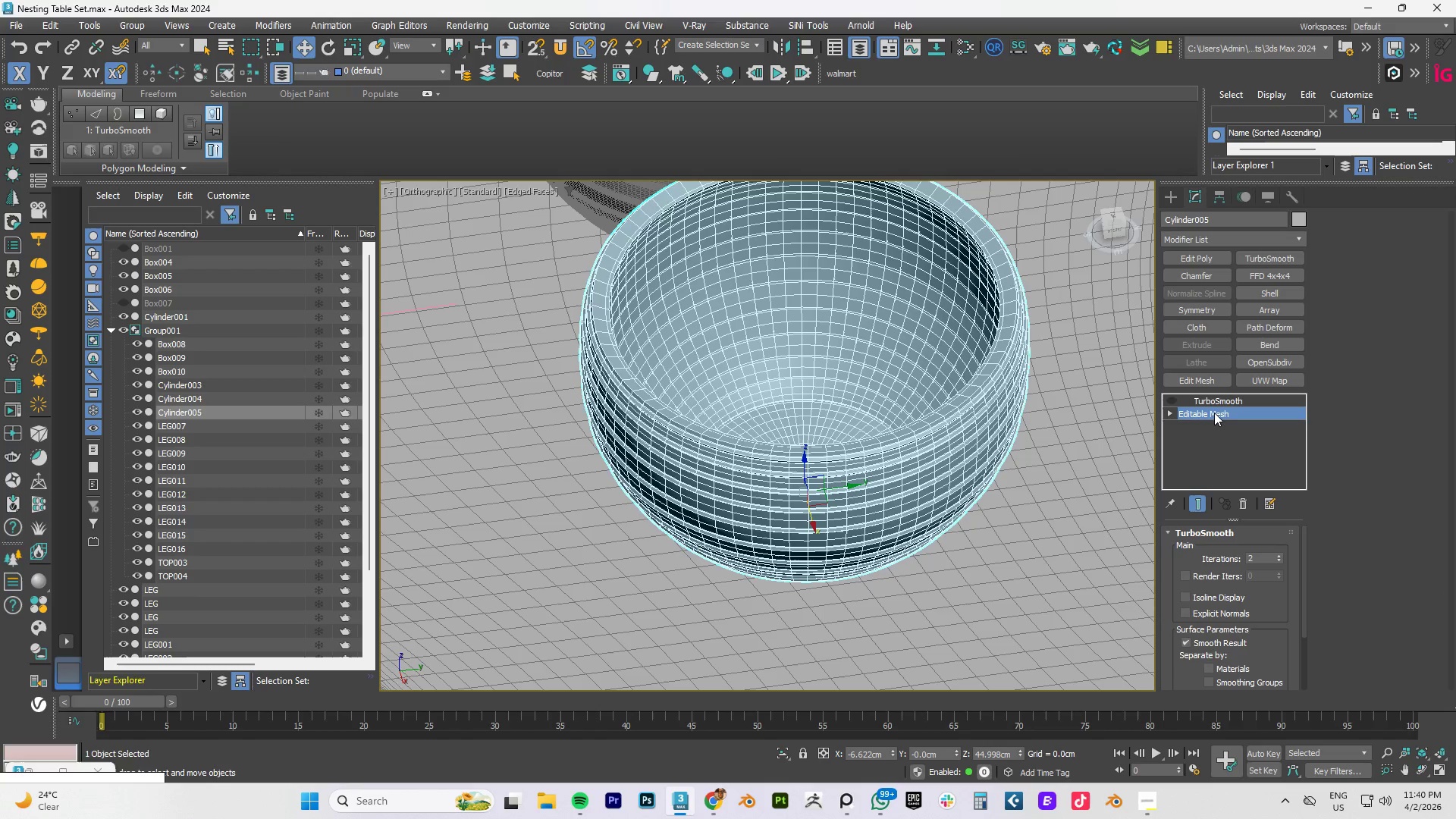 
right_click([1214, 413])
 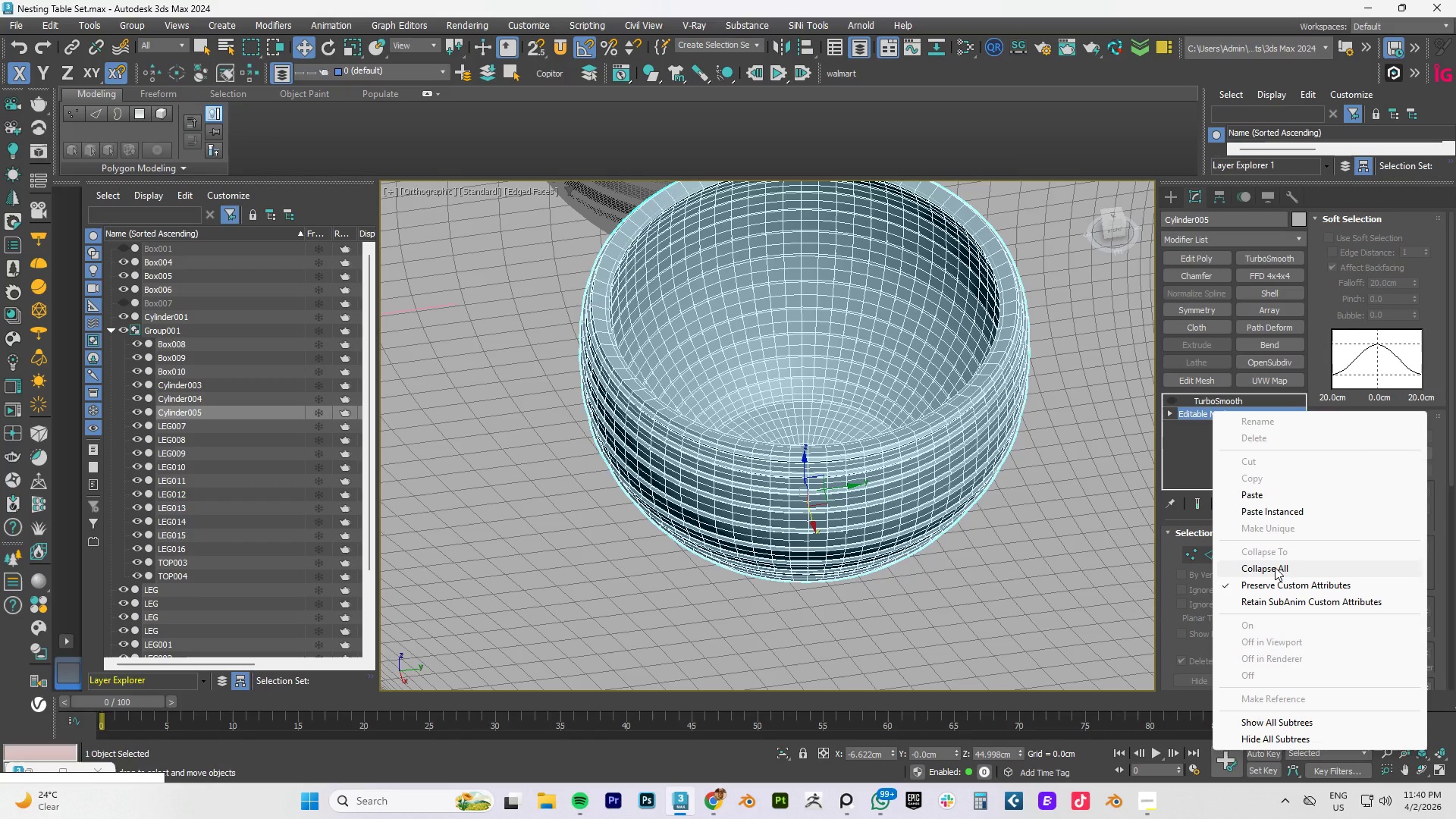 
left_click([1275, 567])
 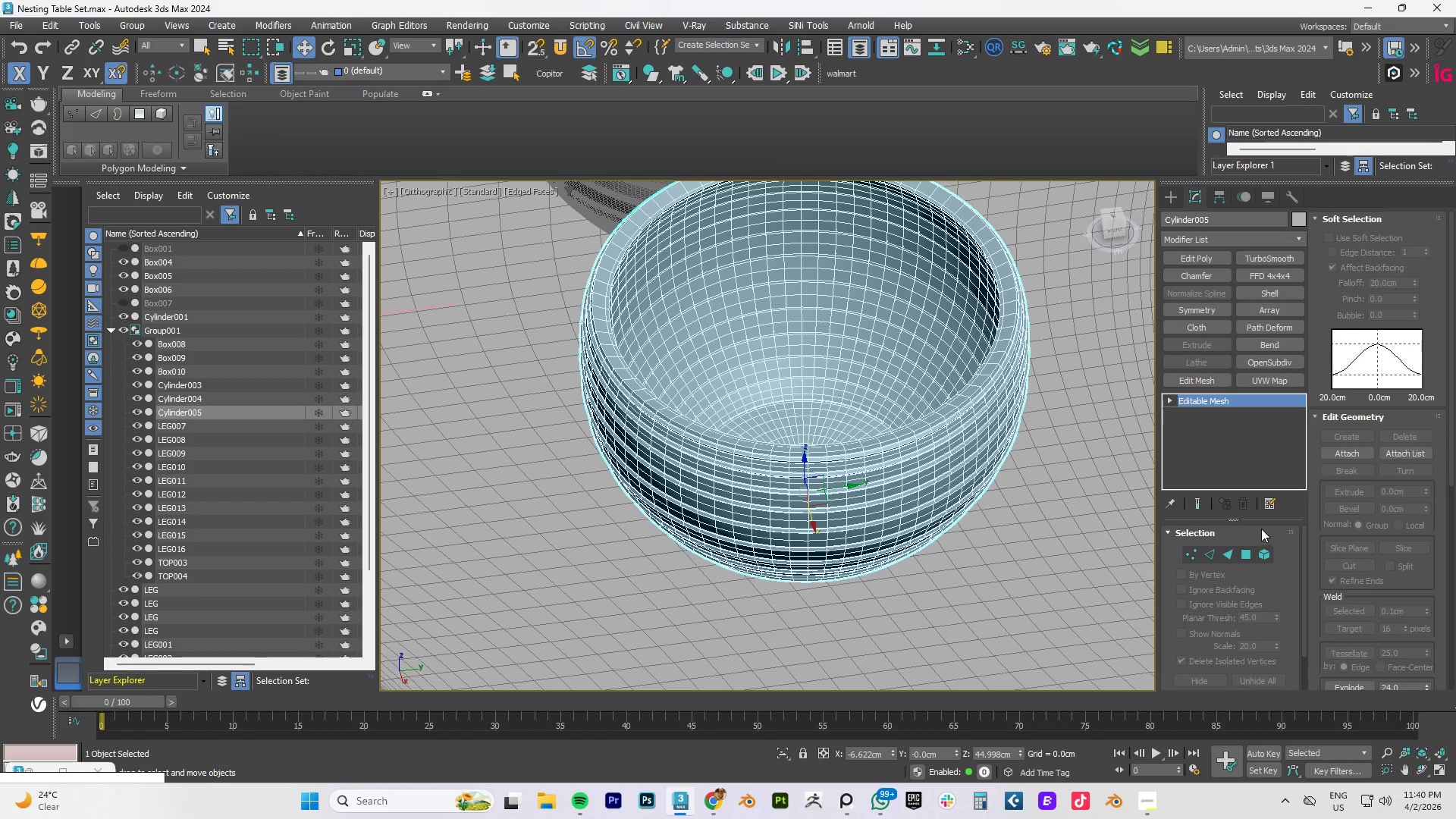 
hold_key(key=ControlLeft, duration=0.73)
 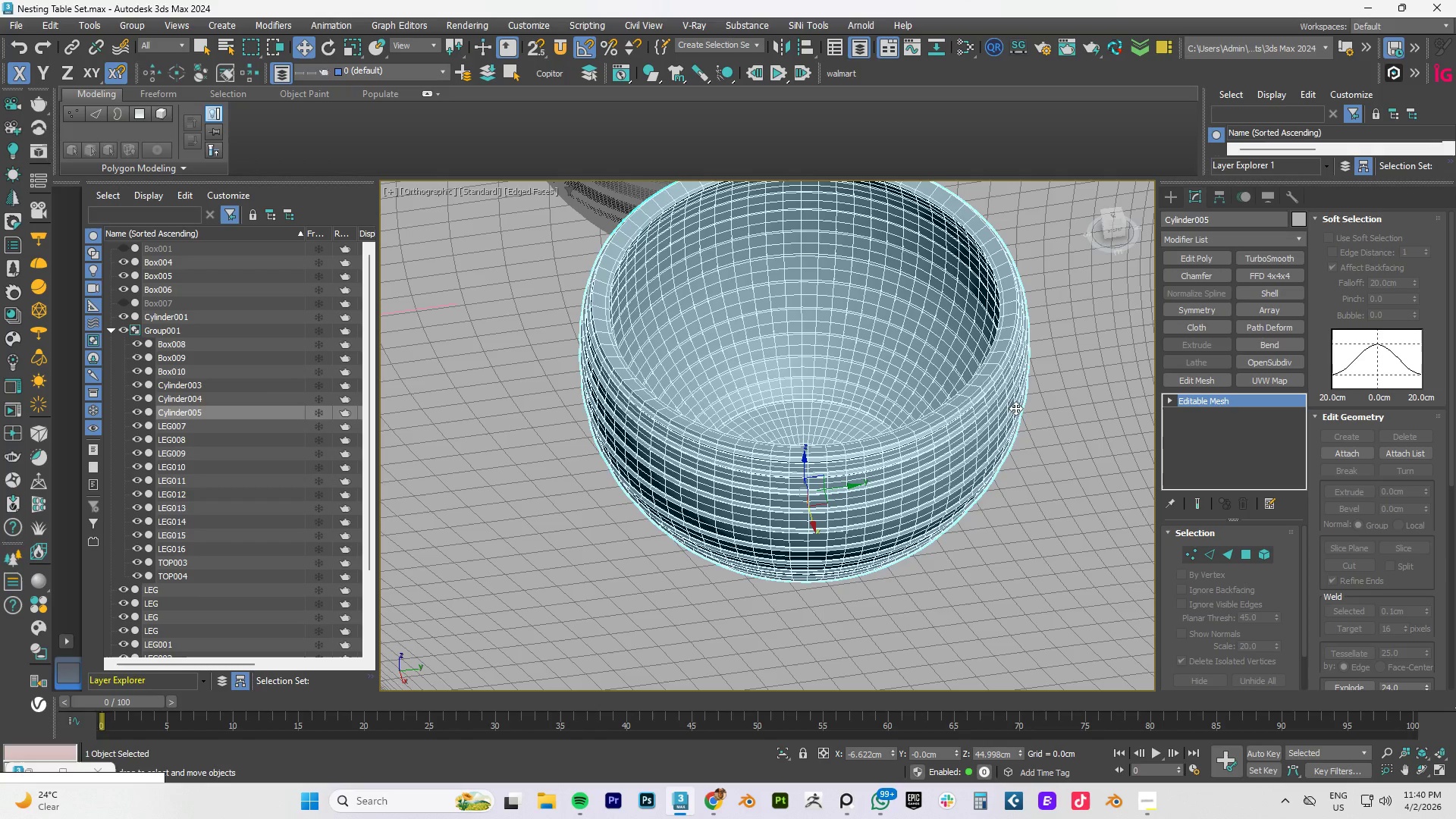 
key(Control+Z)
 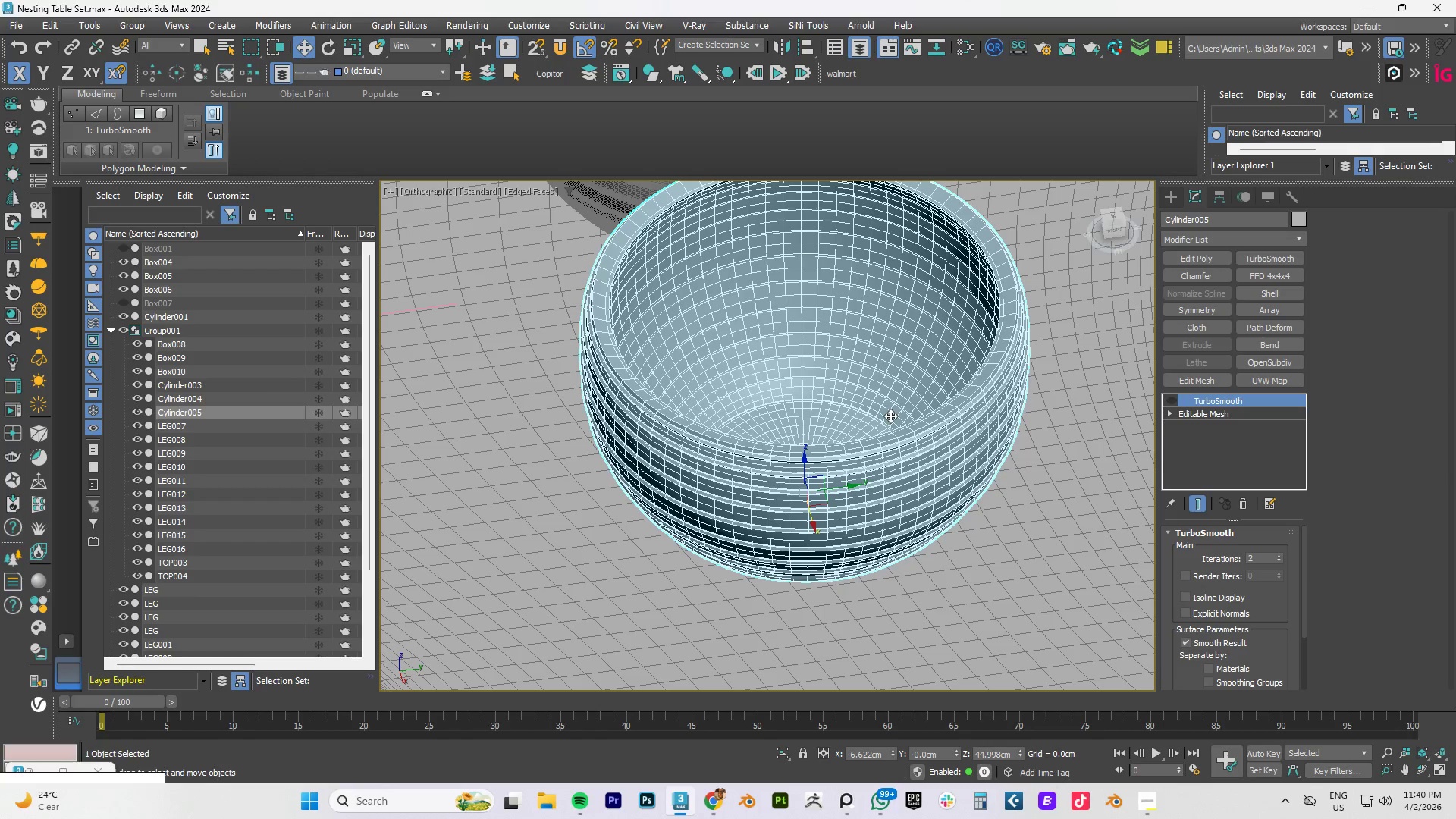 
right_click([890, 416])
 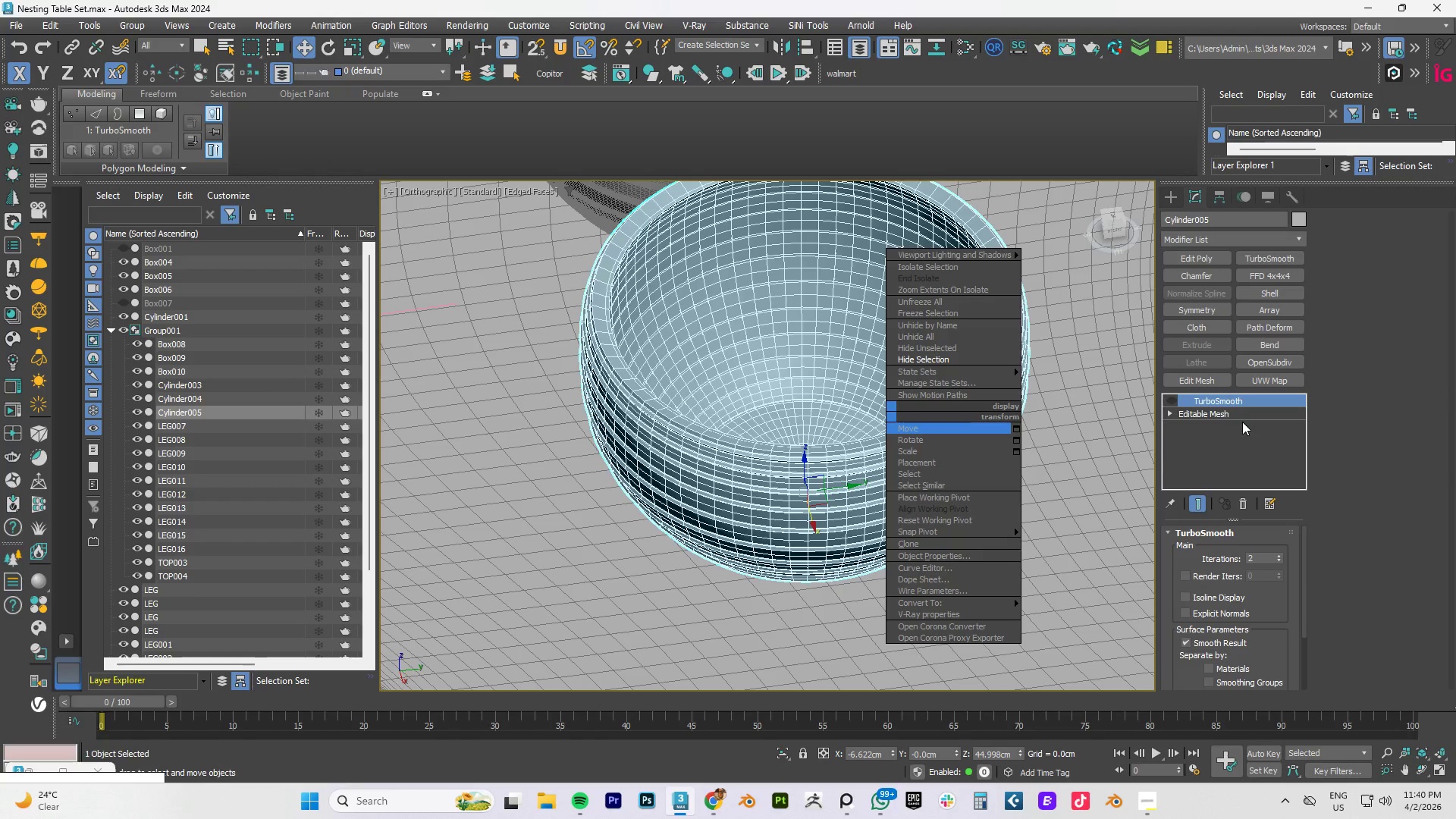 
left_click([1222, 413])
 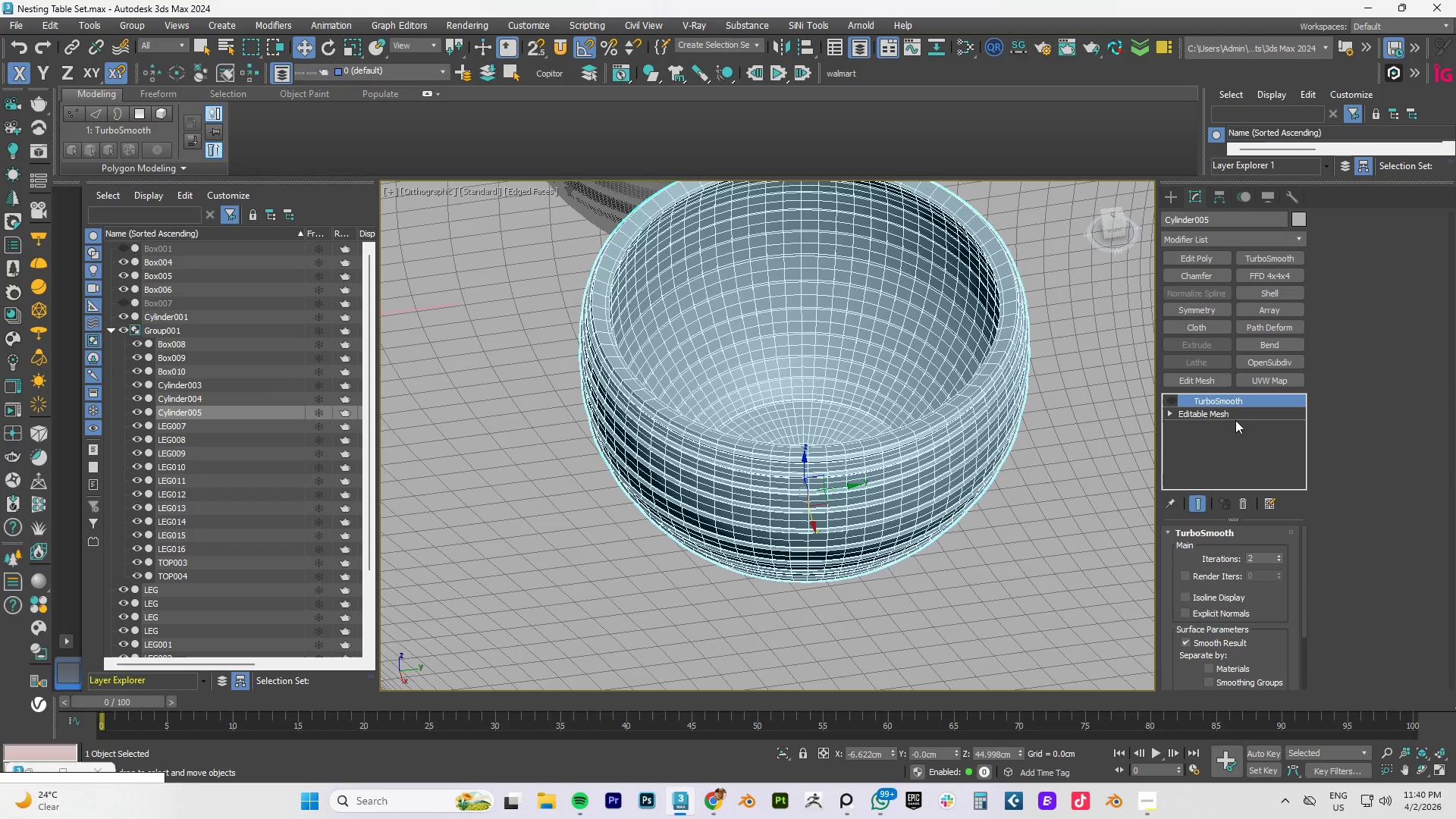 
left_click([1207, 416])
 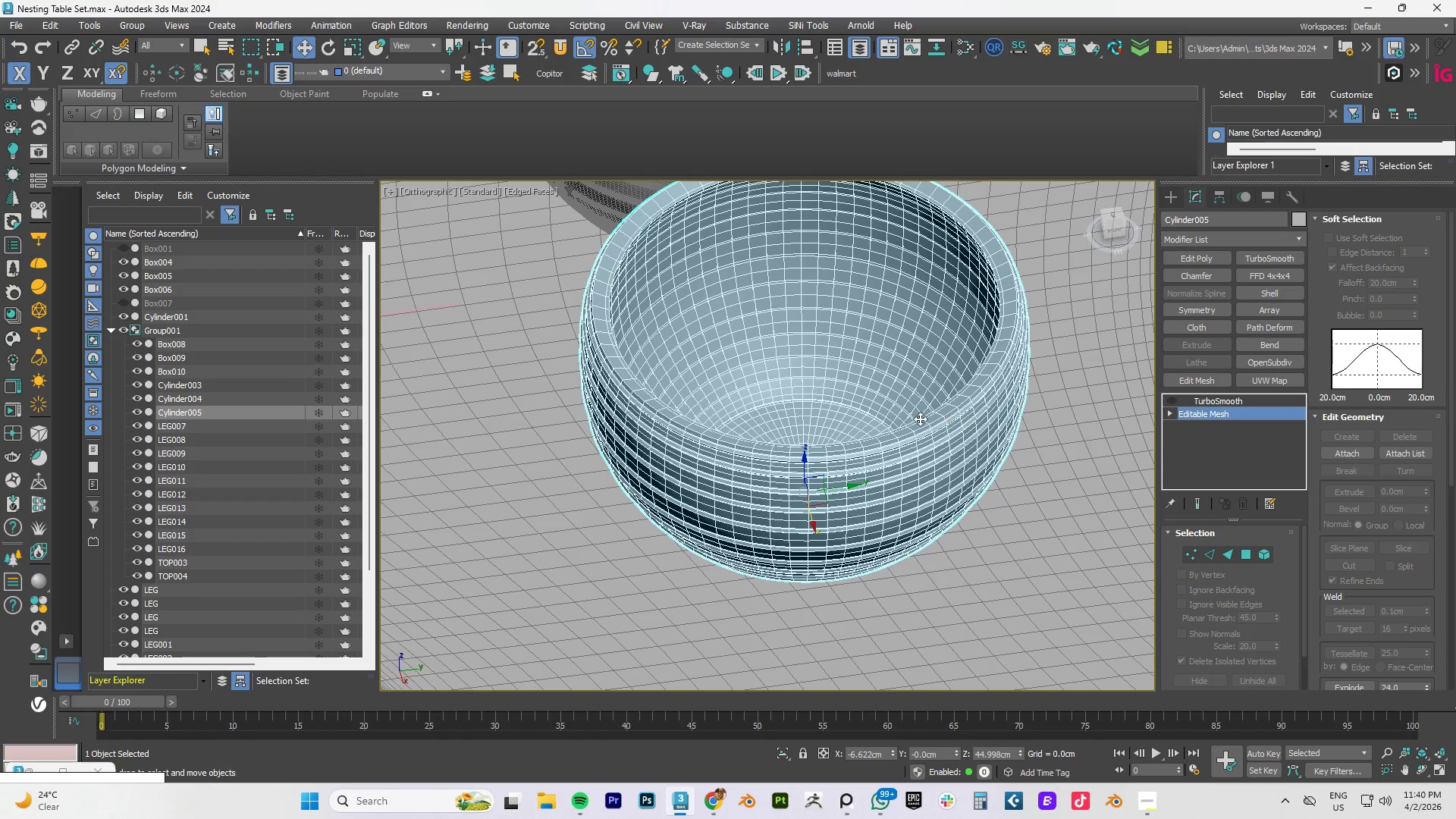 
right_click([918, 419])
 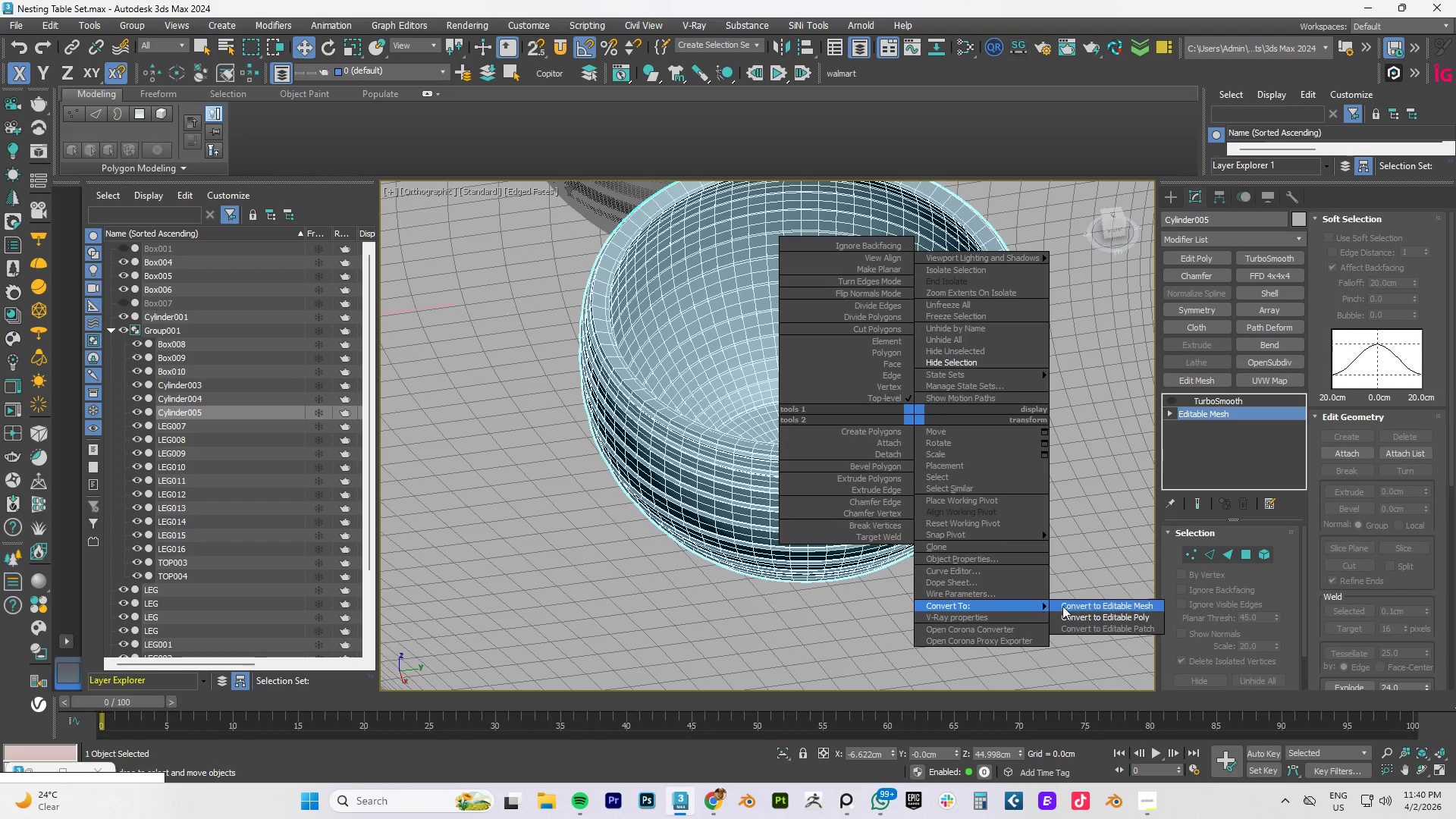 
left_click([1093, 615])
 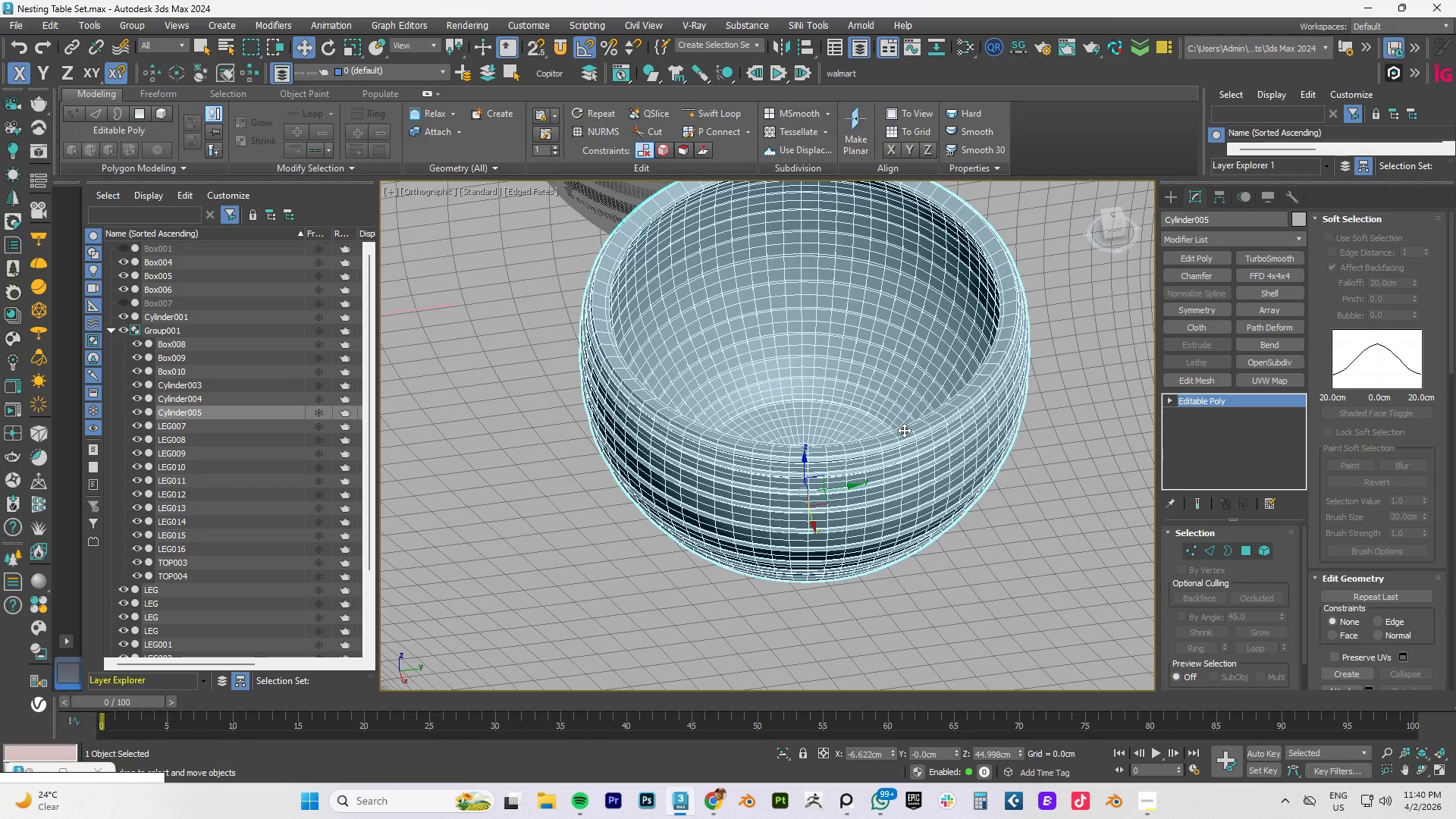 
hold_key(key=AltLeft, duration=0.53)
 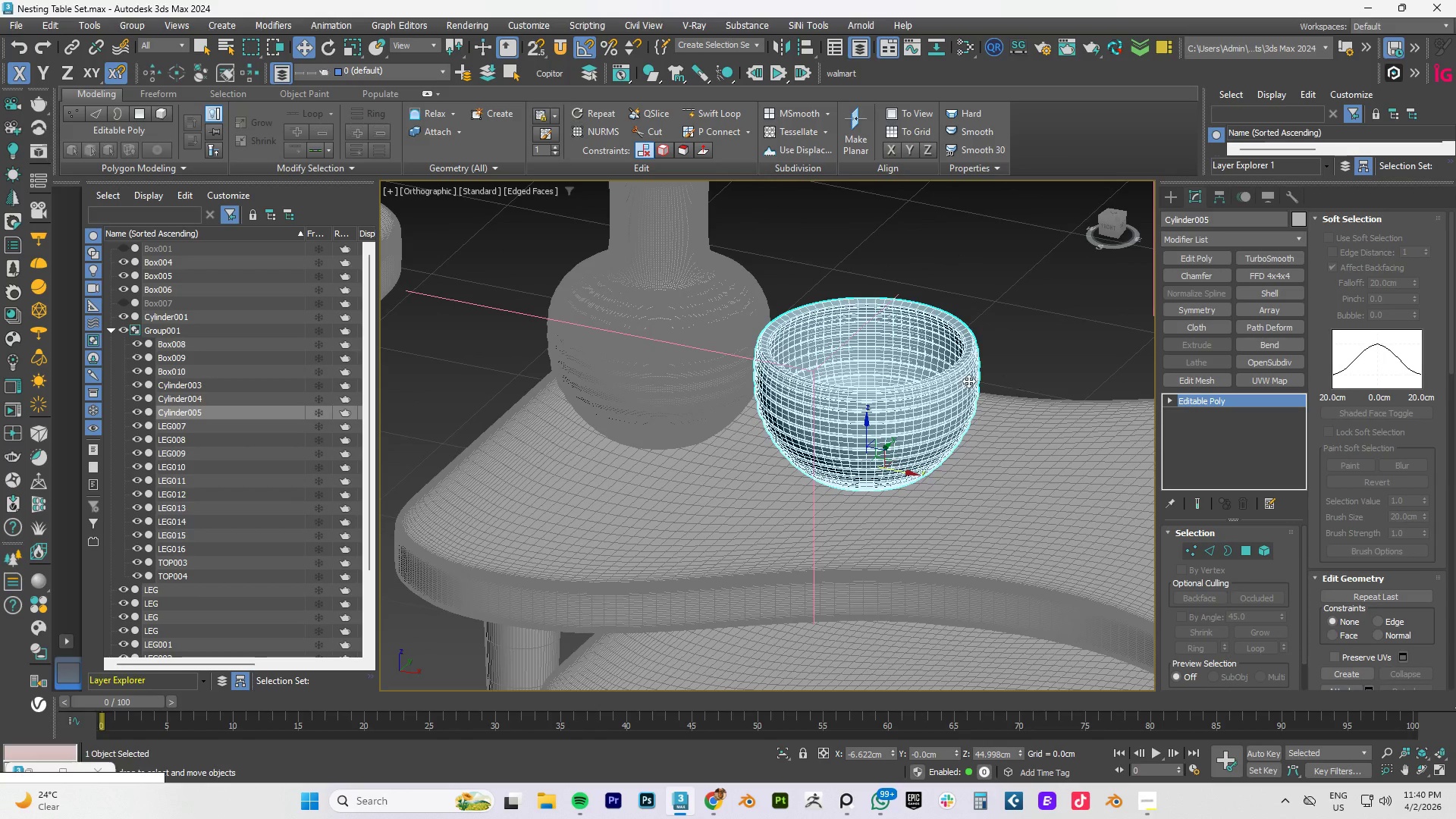 
scroll: coordinate [929, 410], scroll_direction: down, amount: 2.0
 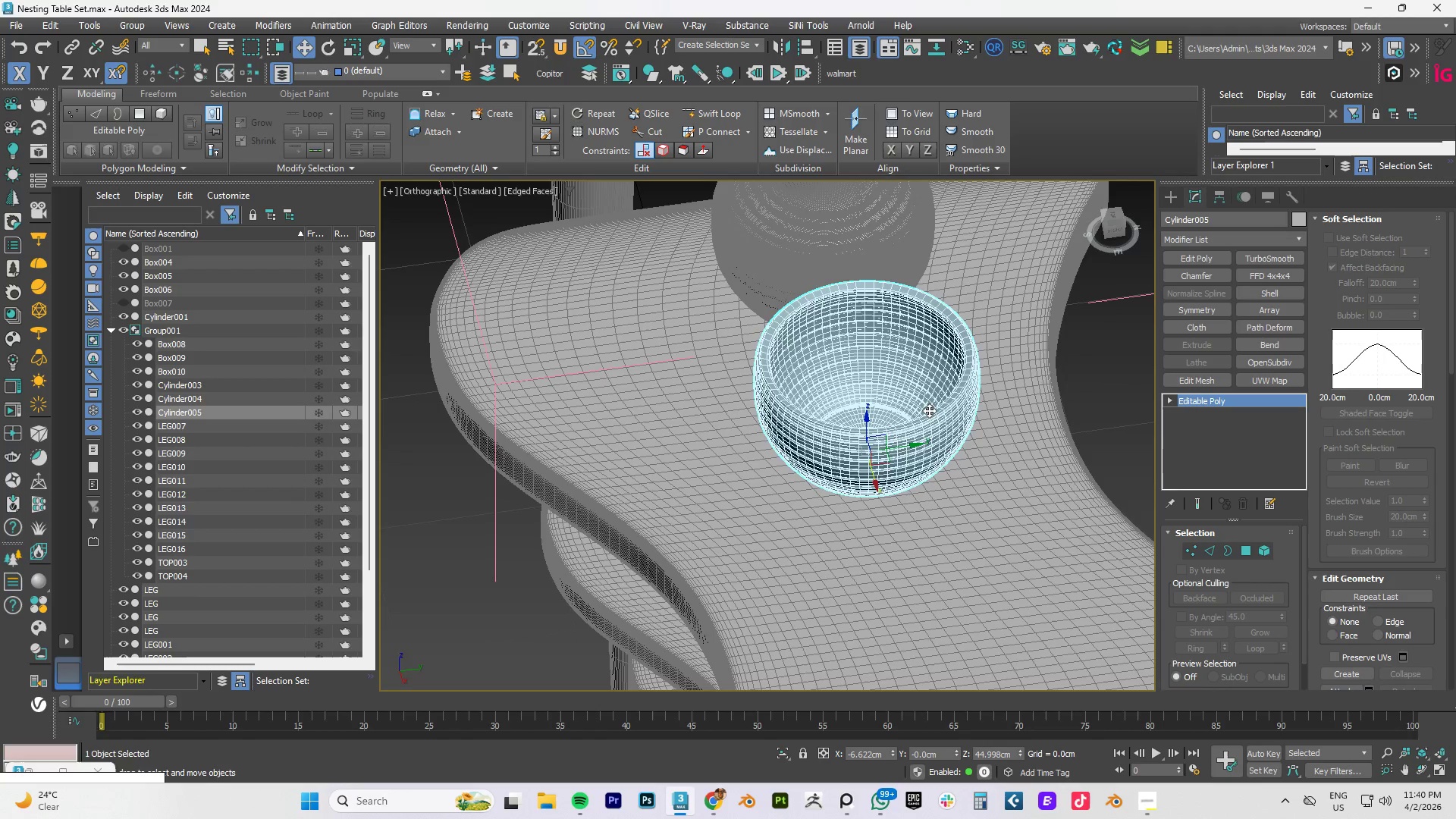 
key(F4)
 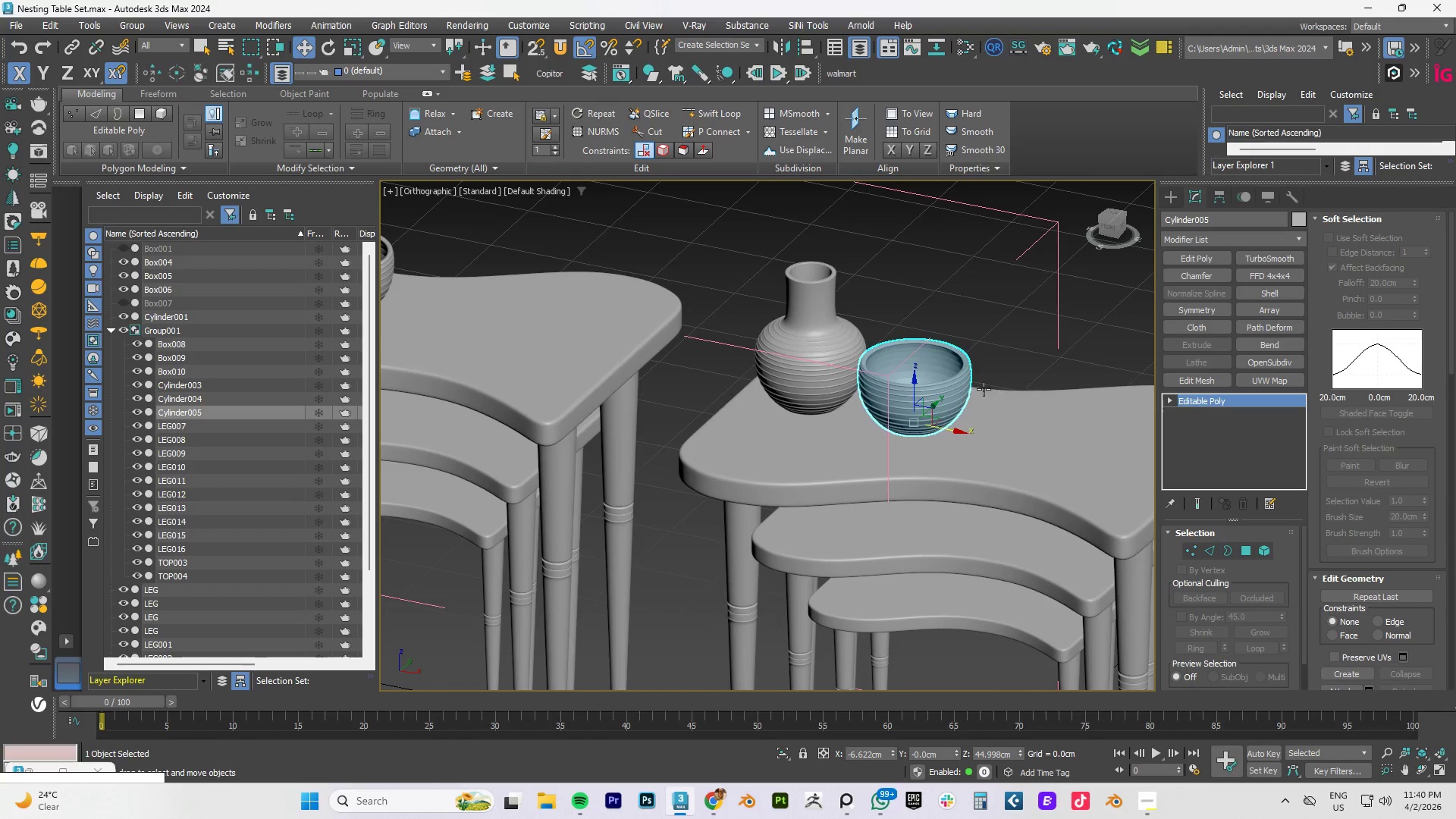 
scroll: coordinate [972, 392], scroll_direction: down, amount: 5.0
 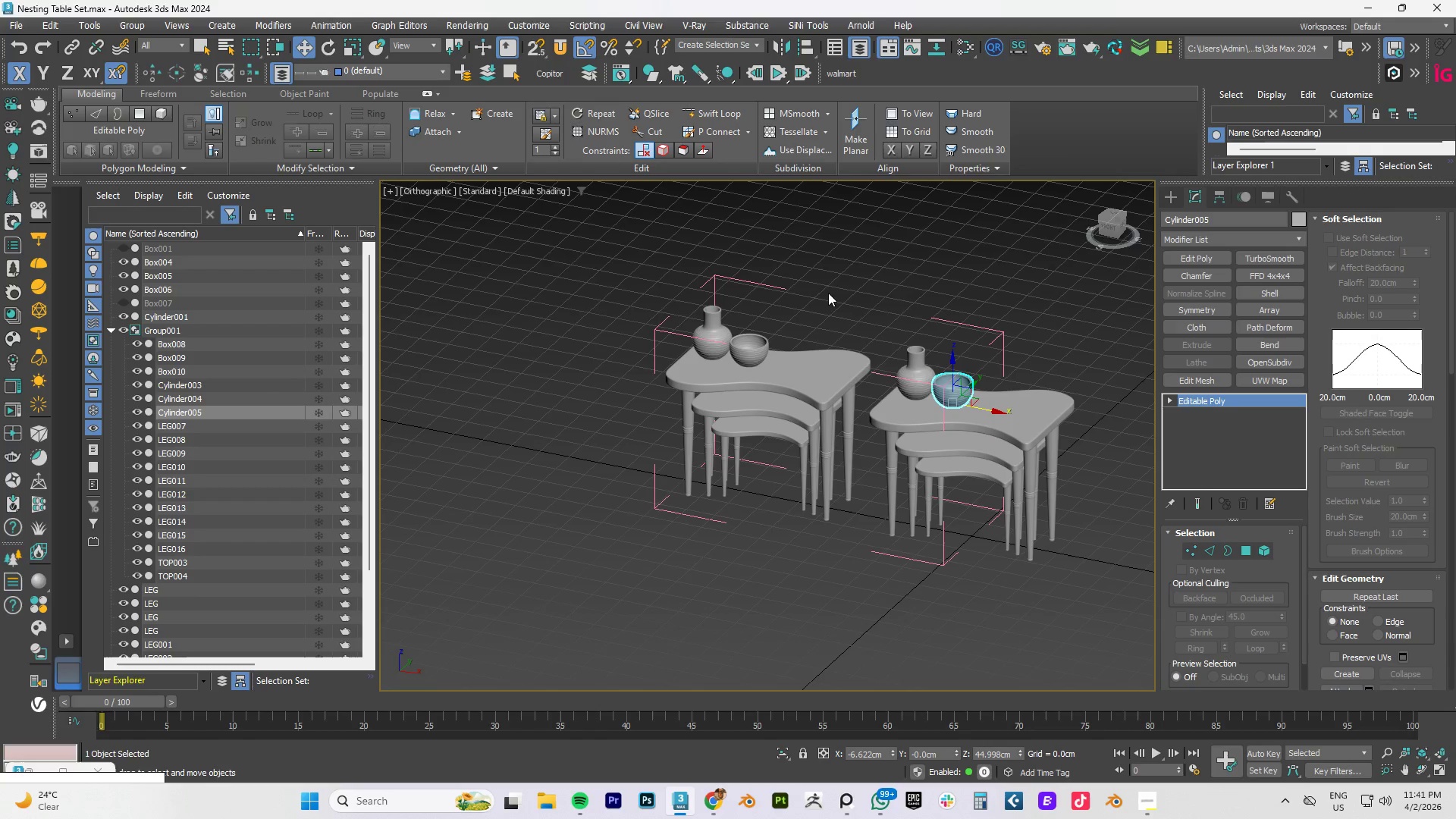 
left_click_drag(start_coordinate=[844, 250], to_coordinate=[627, 544])
 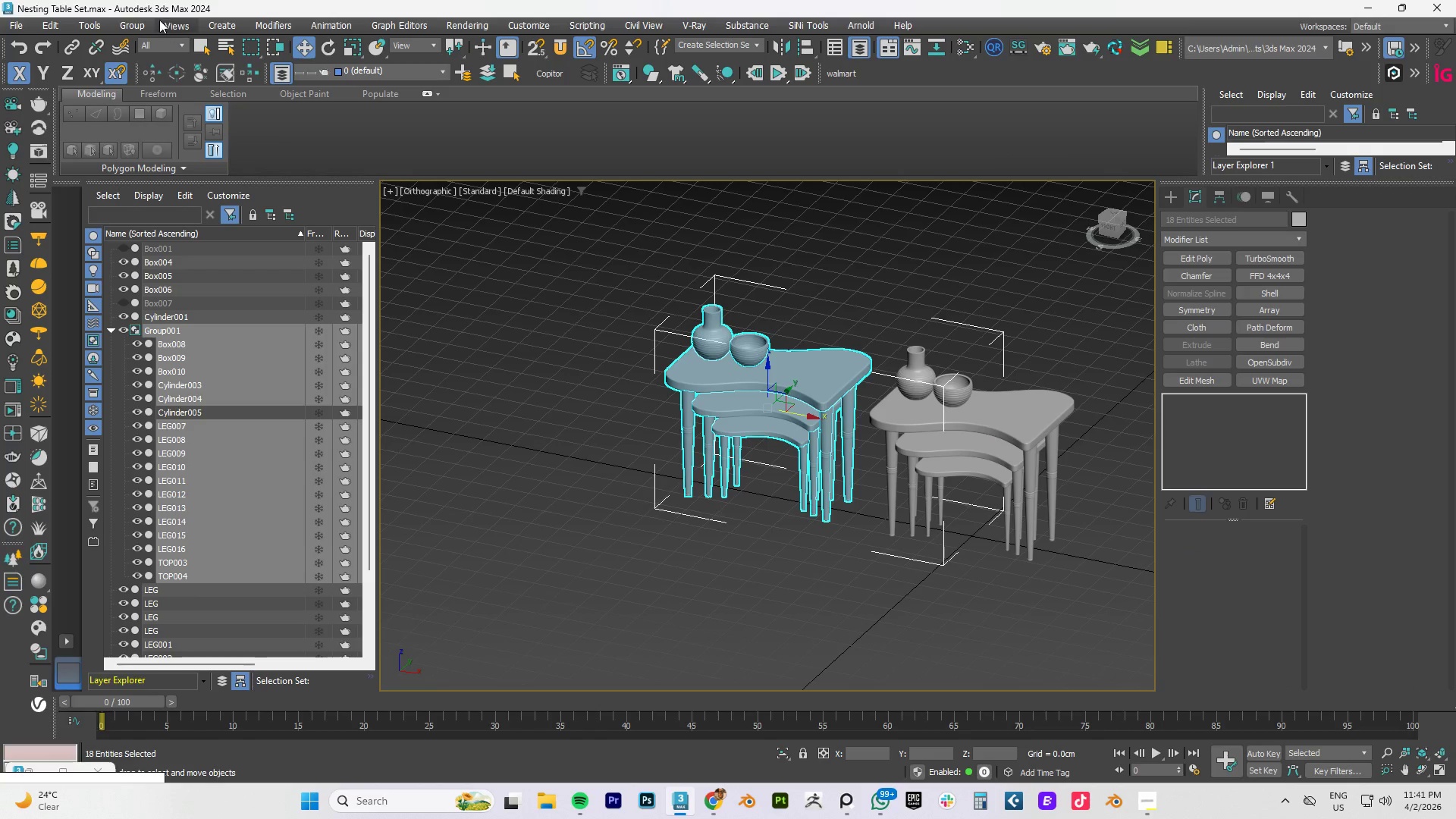 
left_click([119, 23])
 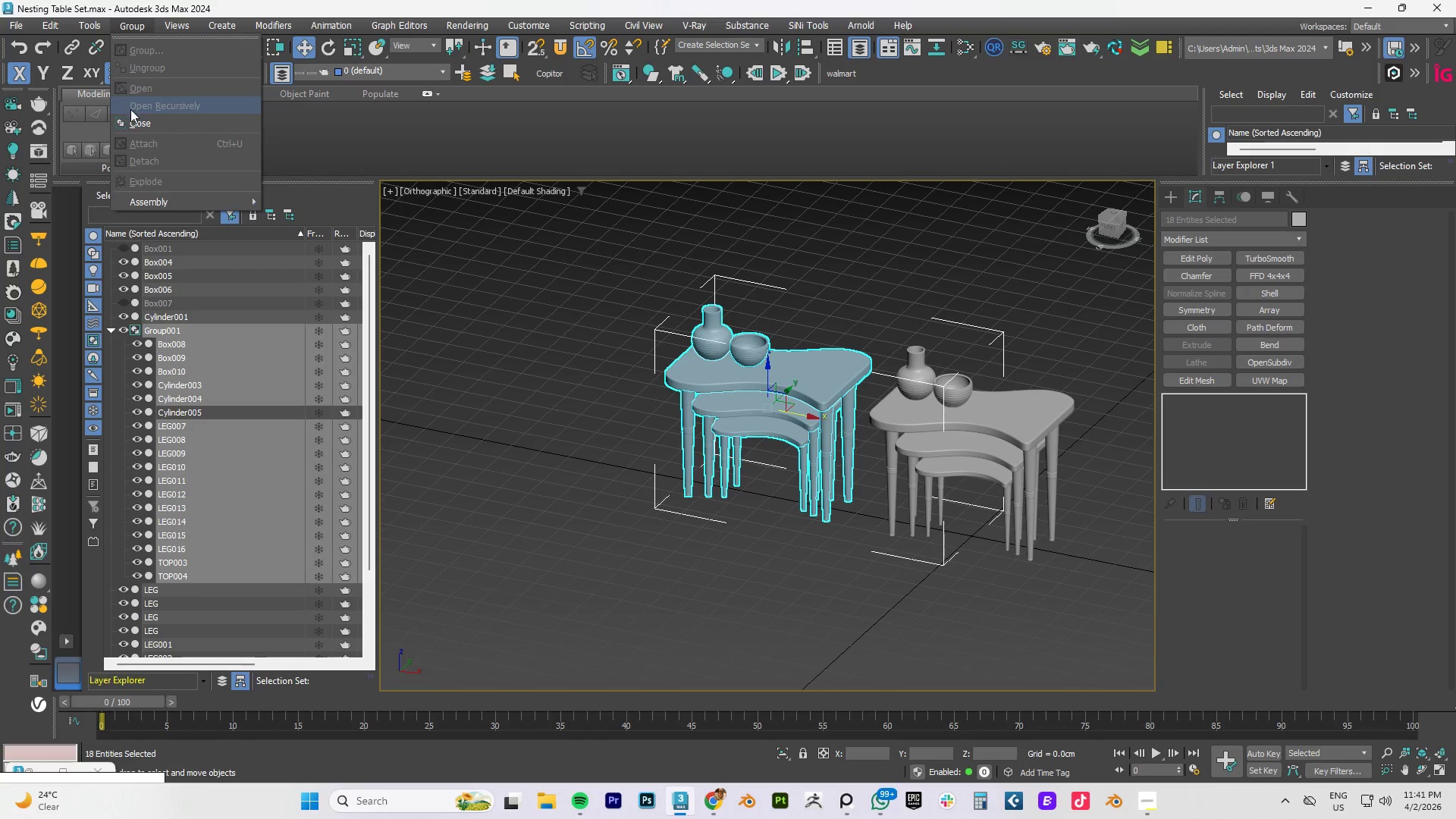 
left_click([136, 118])
 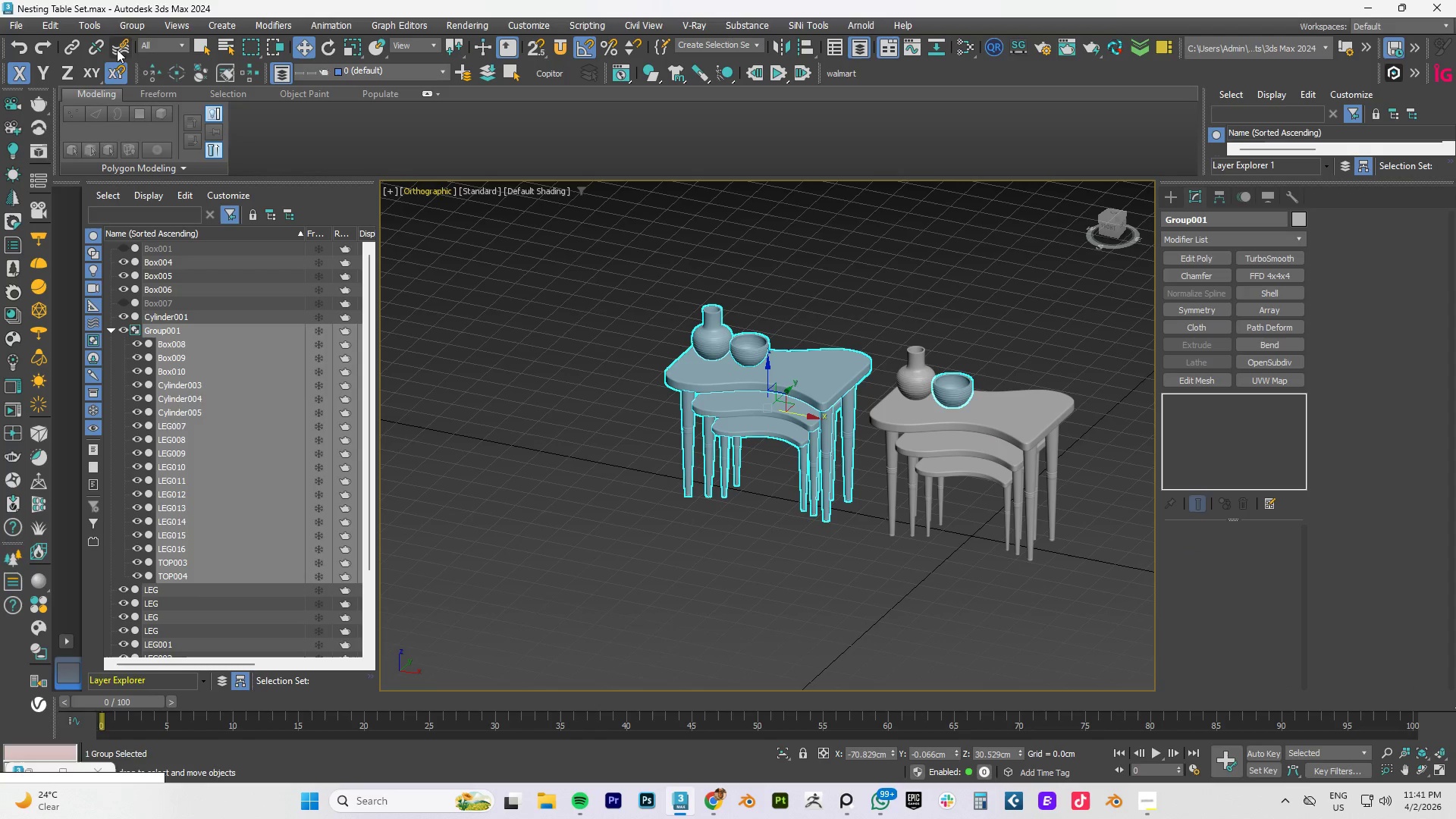 
left_click([125, 24])
 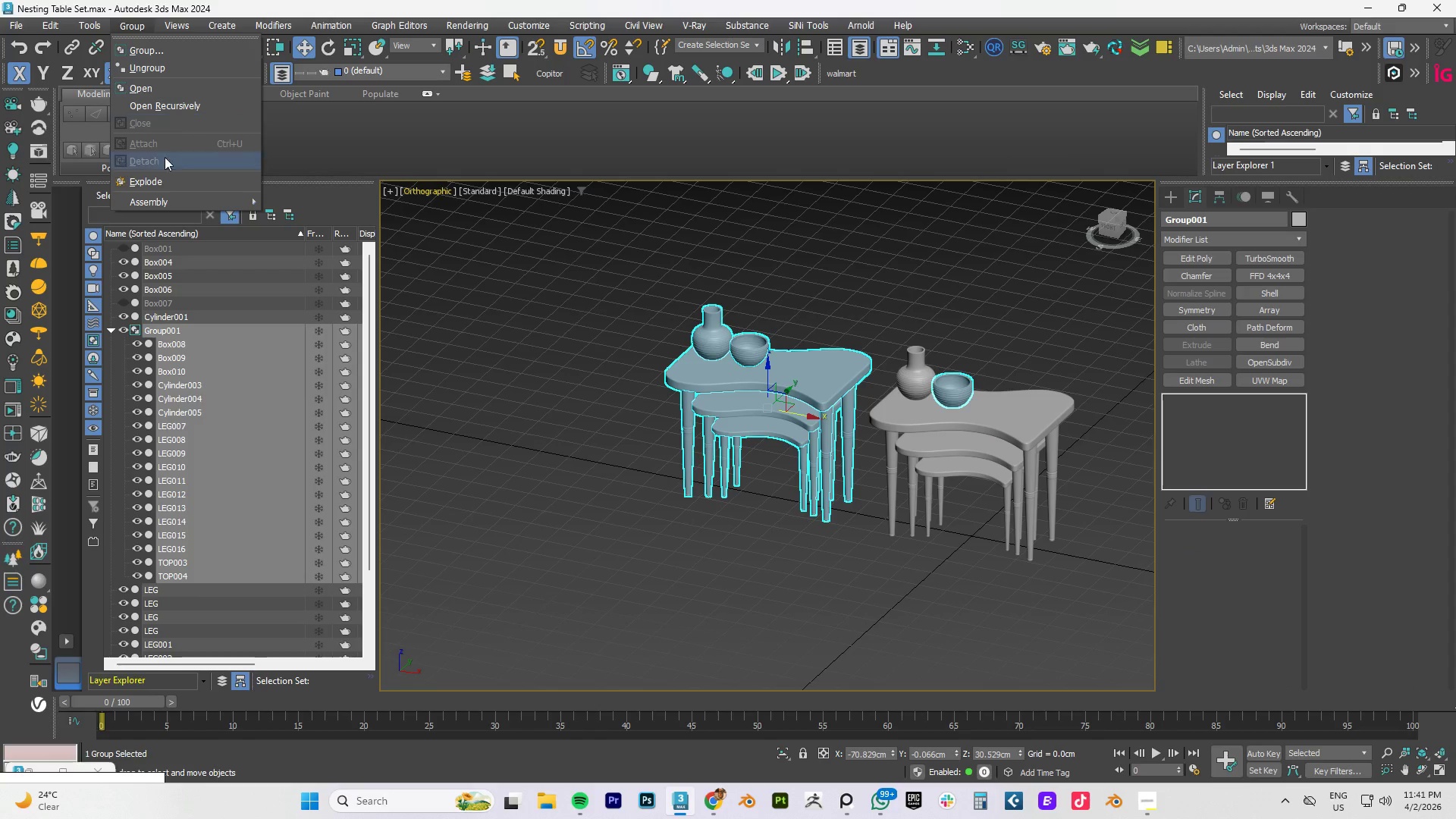 
left_click([158, 185])
 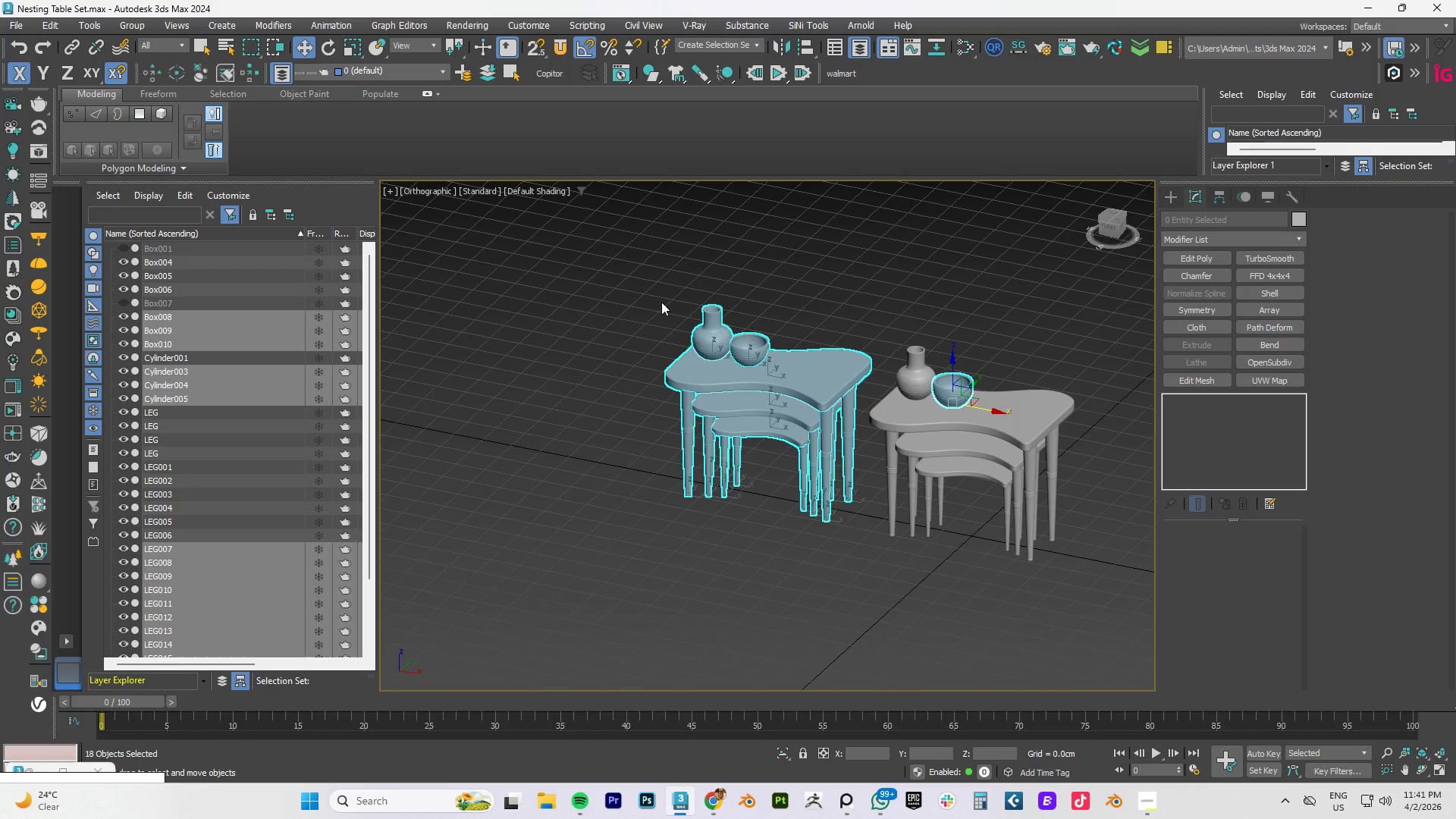 
left_click_drag(start_coordinate=[647, 256], to_coordinate=[863, 543])
 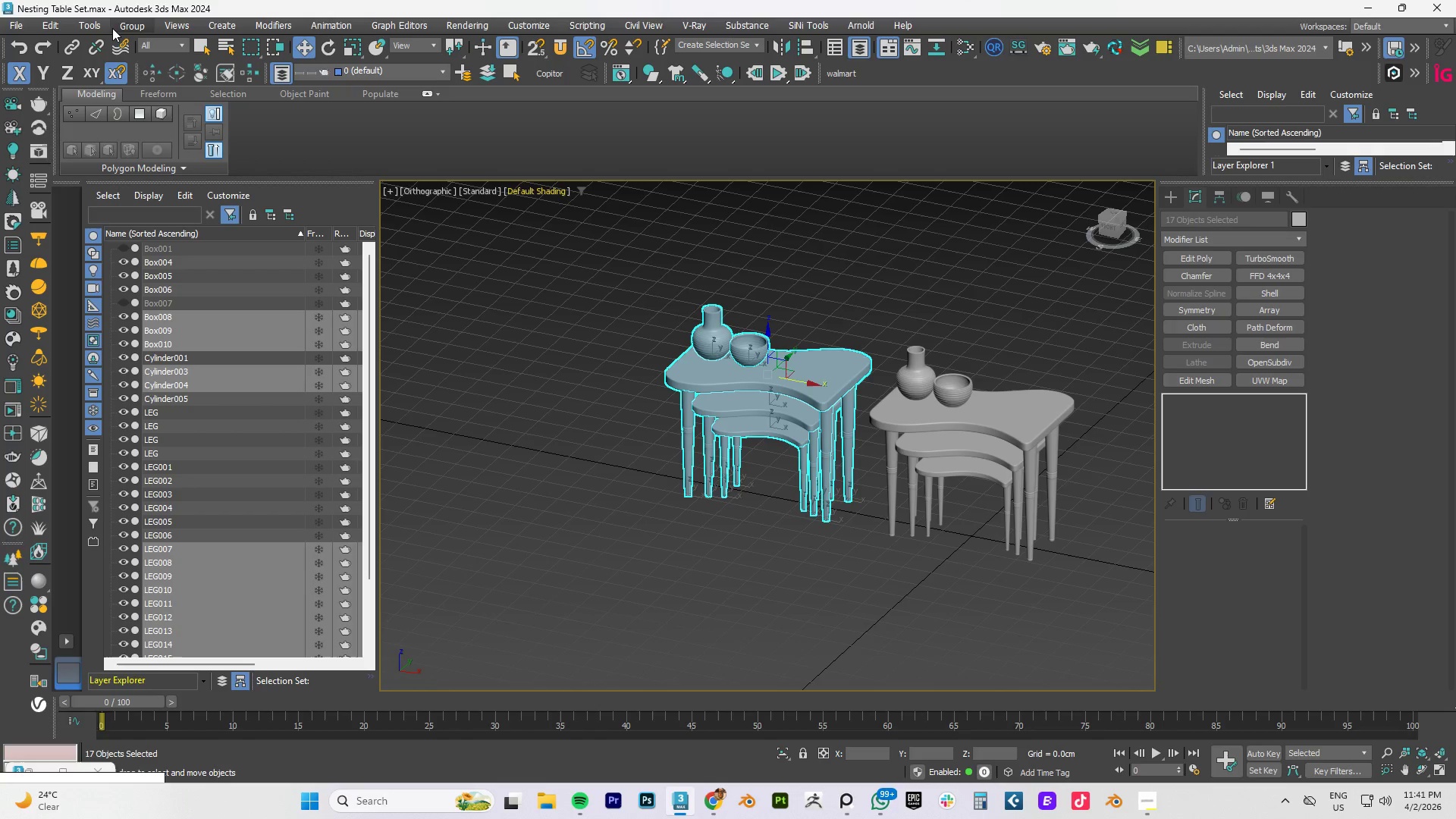 
left_click([124, 25])
 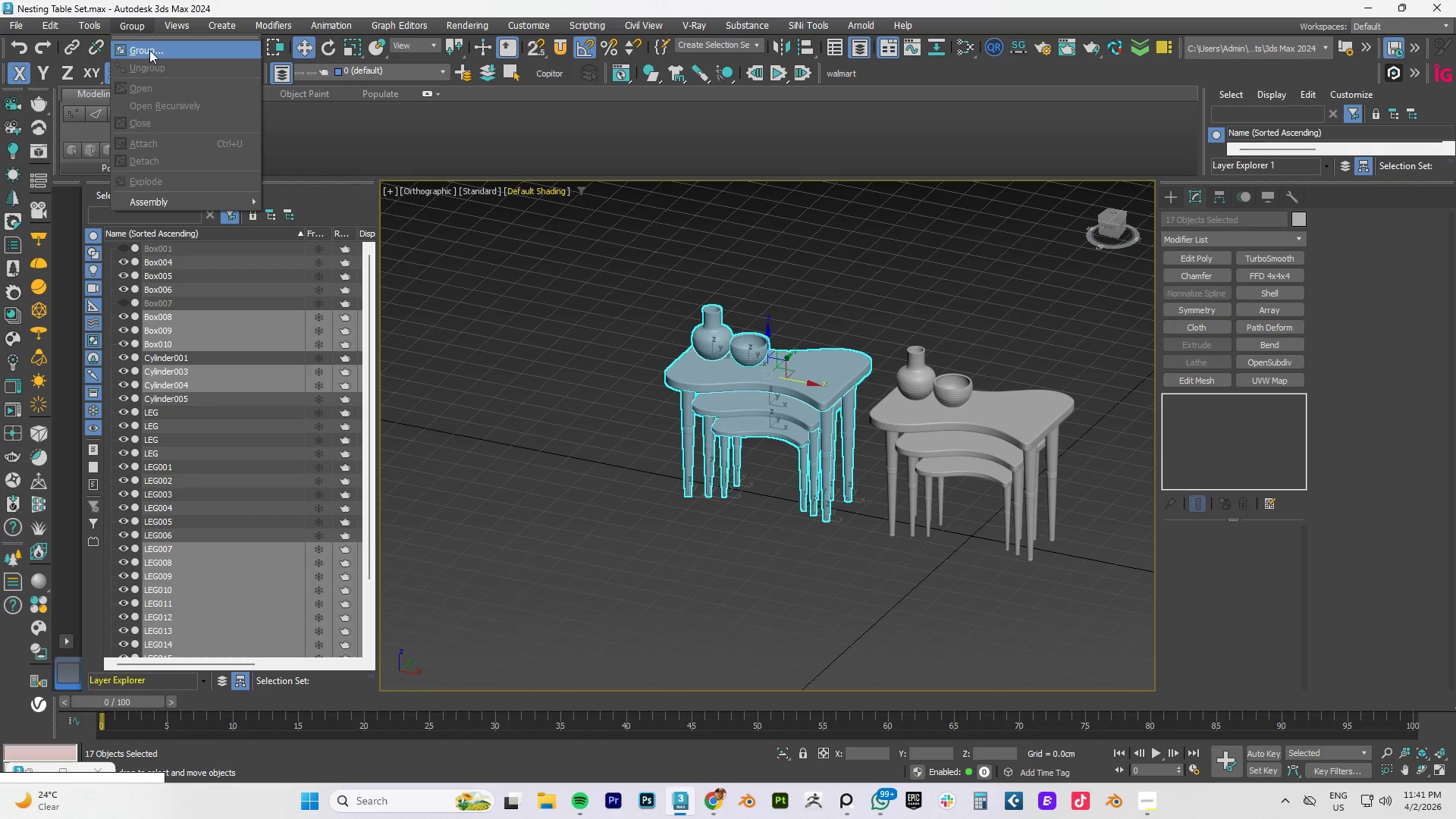 
left_click([149, 50])
 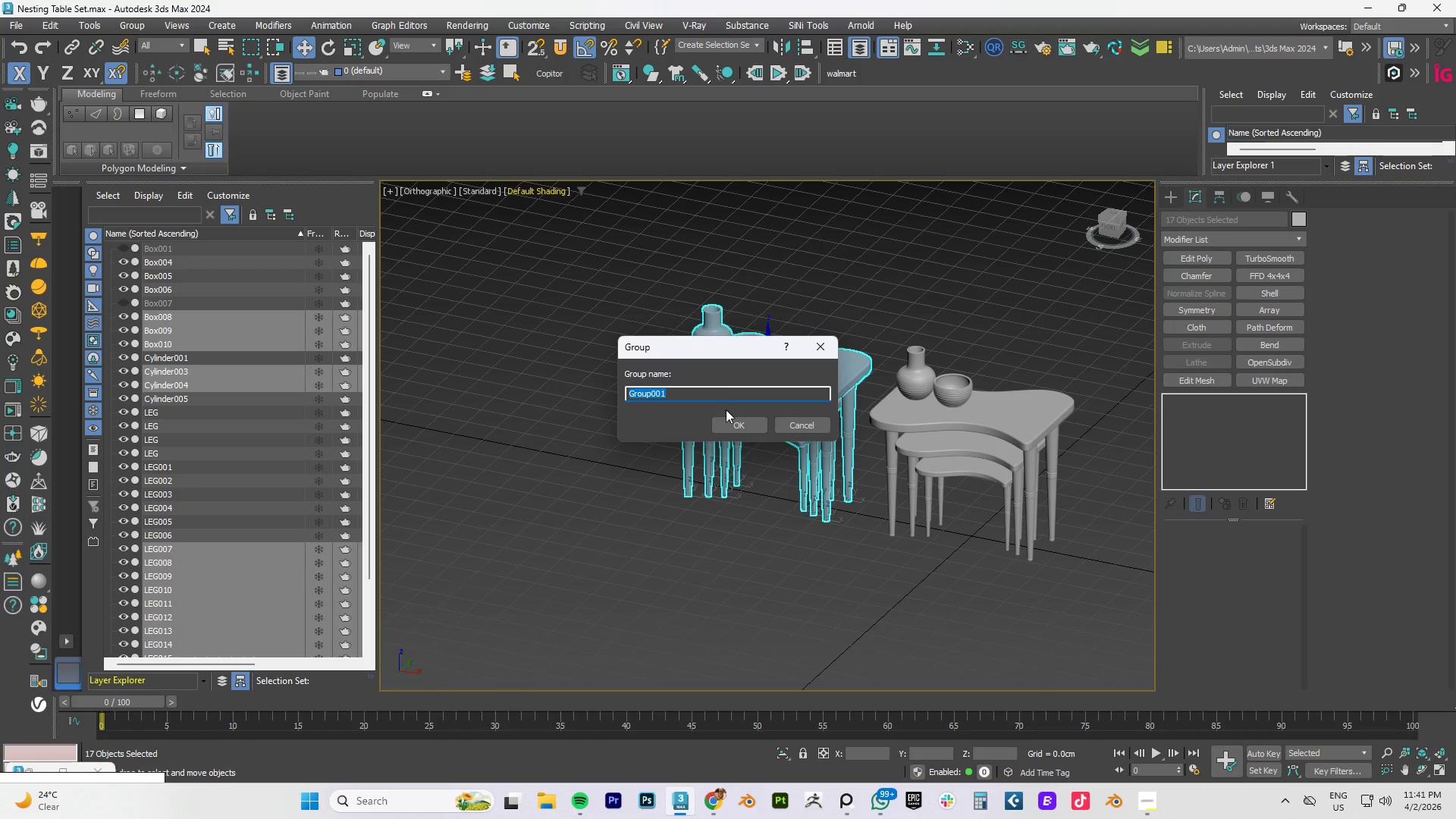 
left_click([730, 425])
 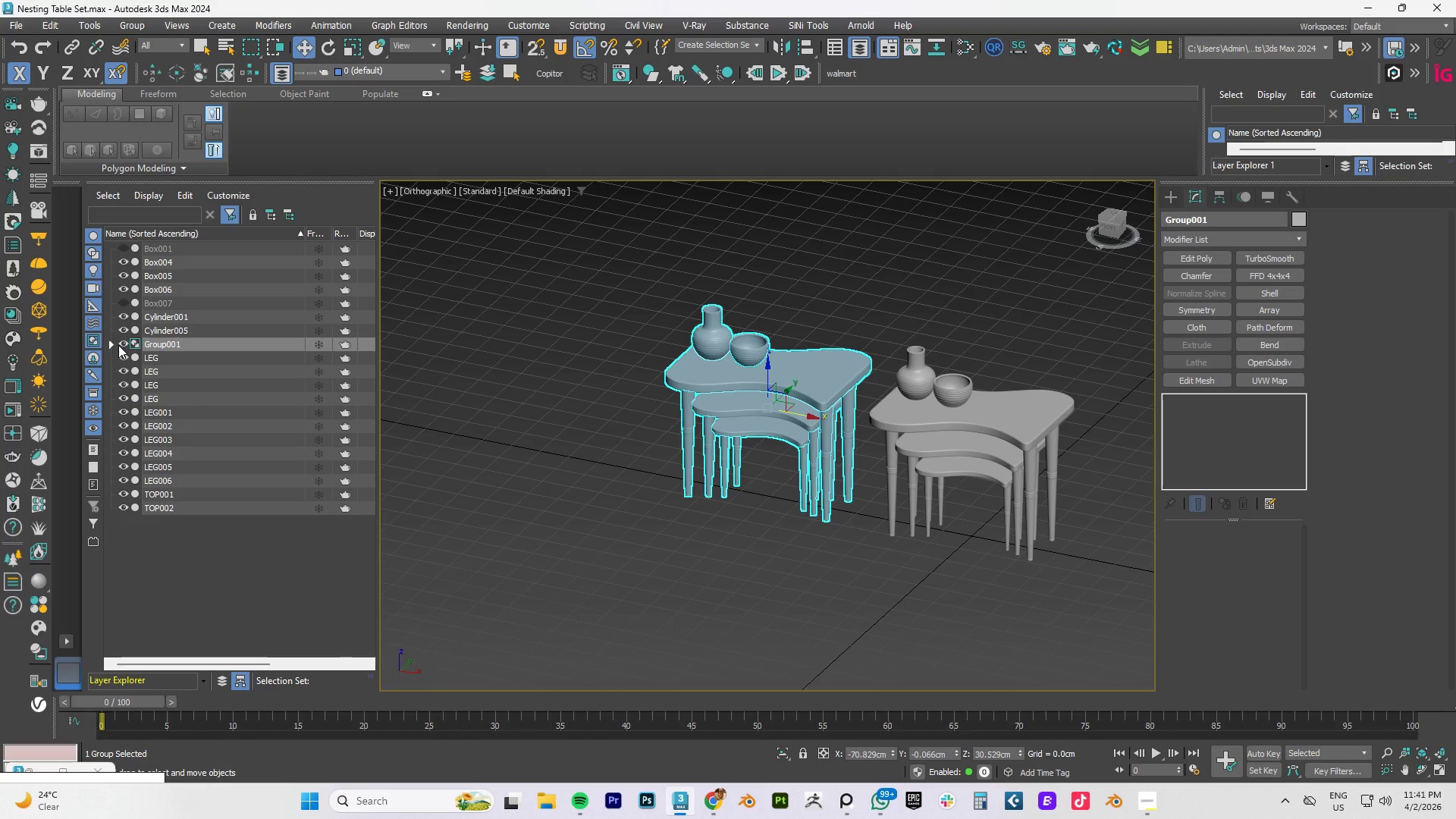 
left_click([124, 344])
 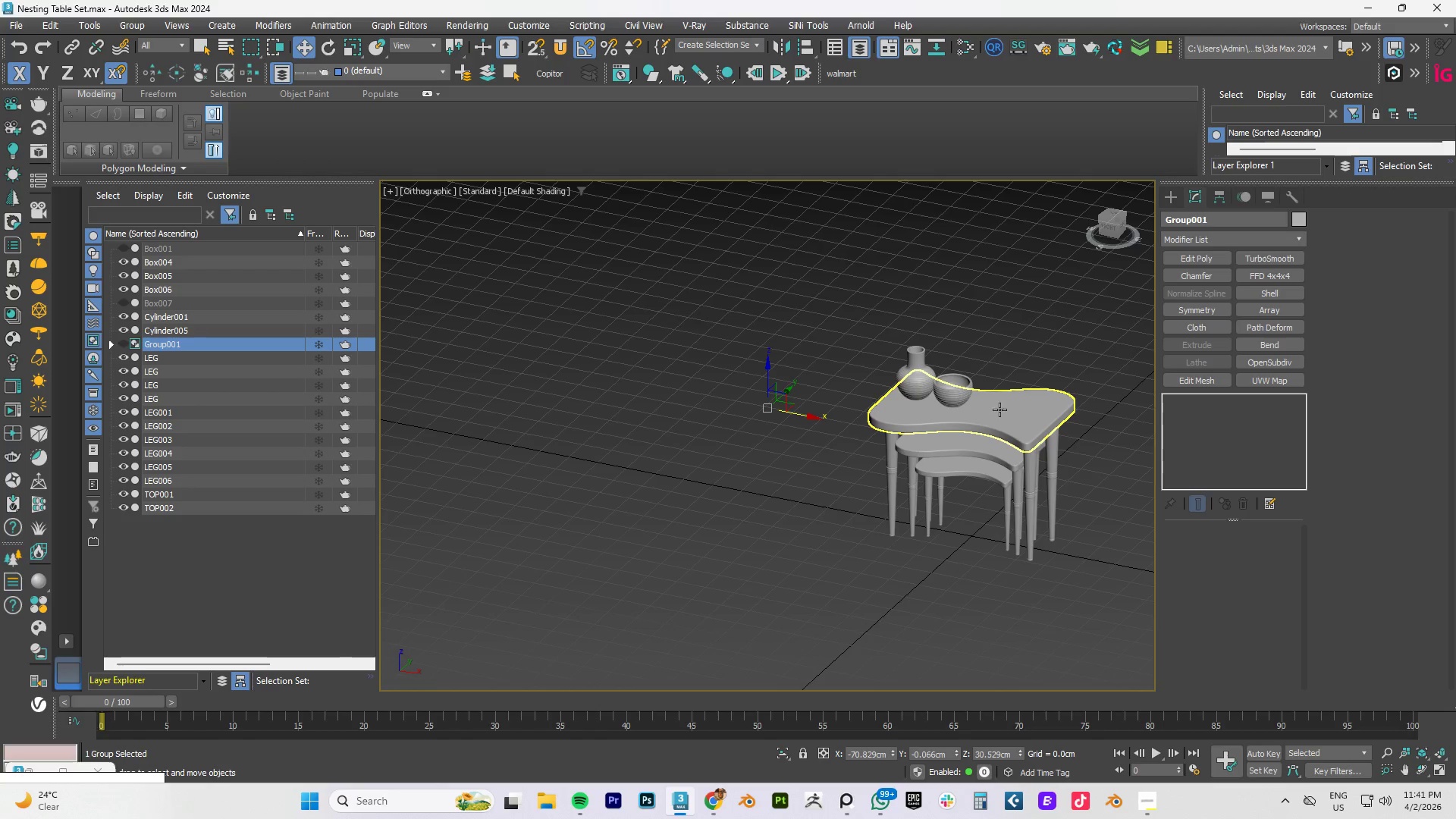 
left_click([934, 379])
 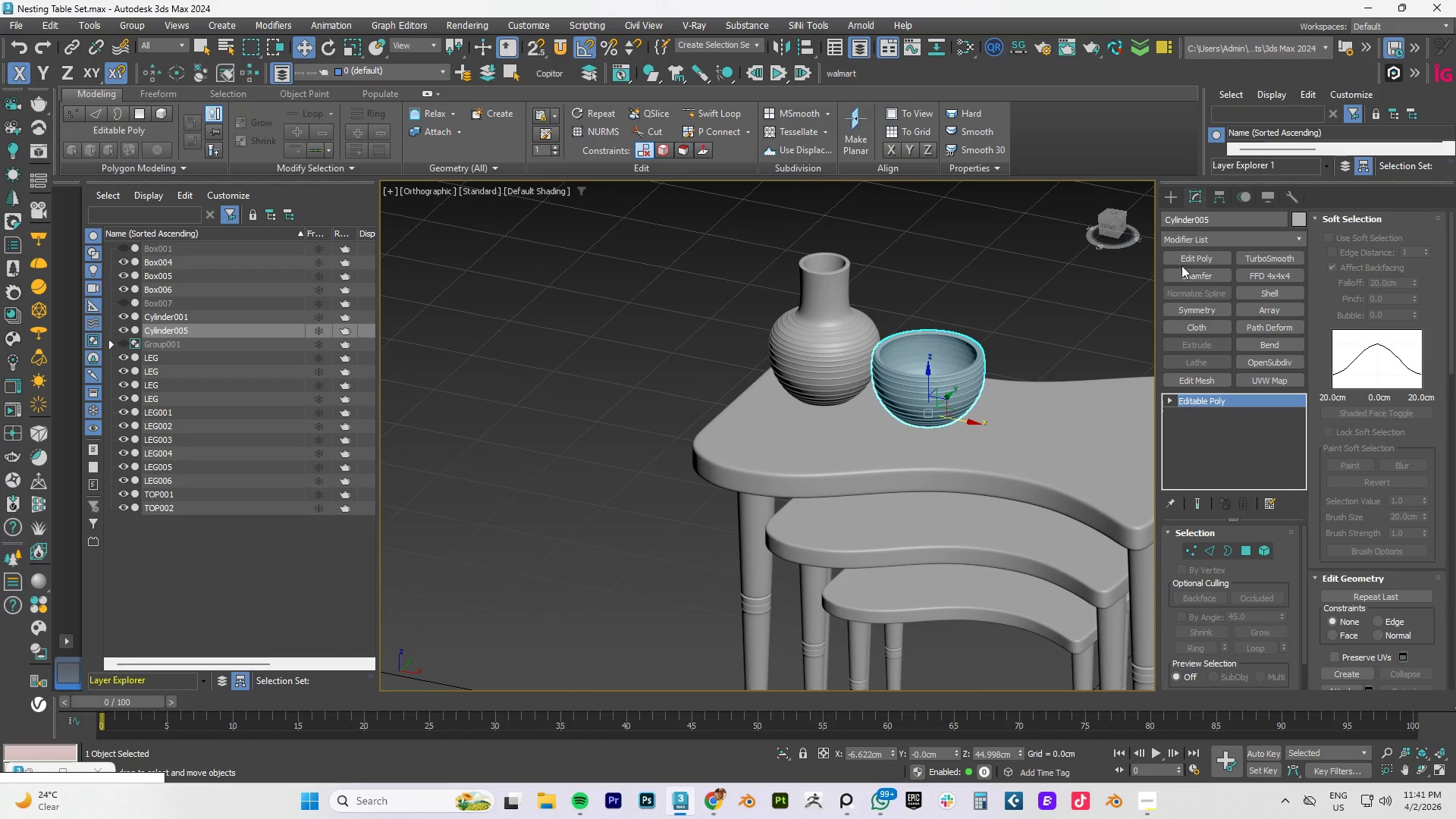 
scroll: coordinate [966, 397], scroll_direction: up, amount: 3.0
 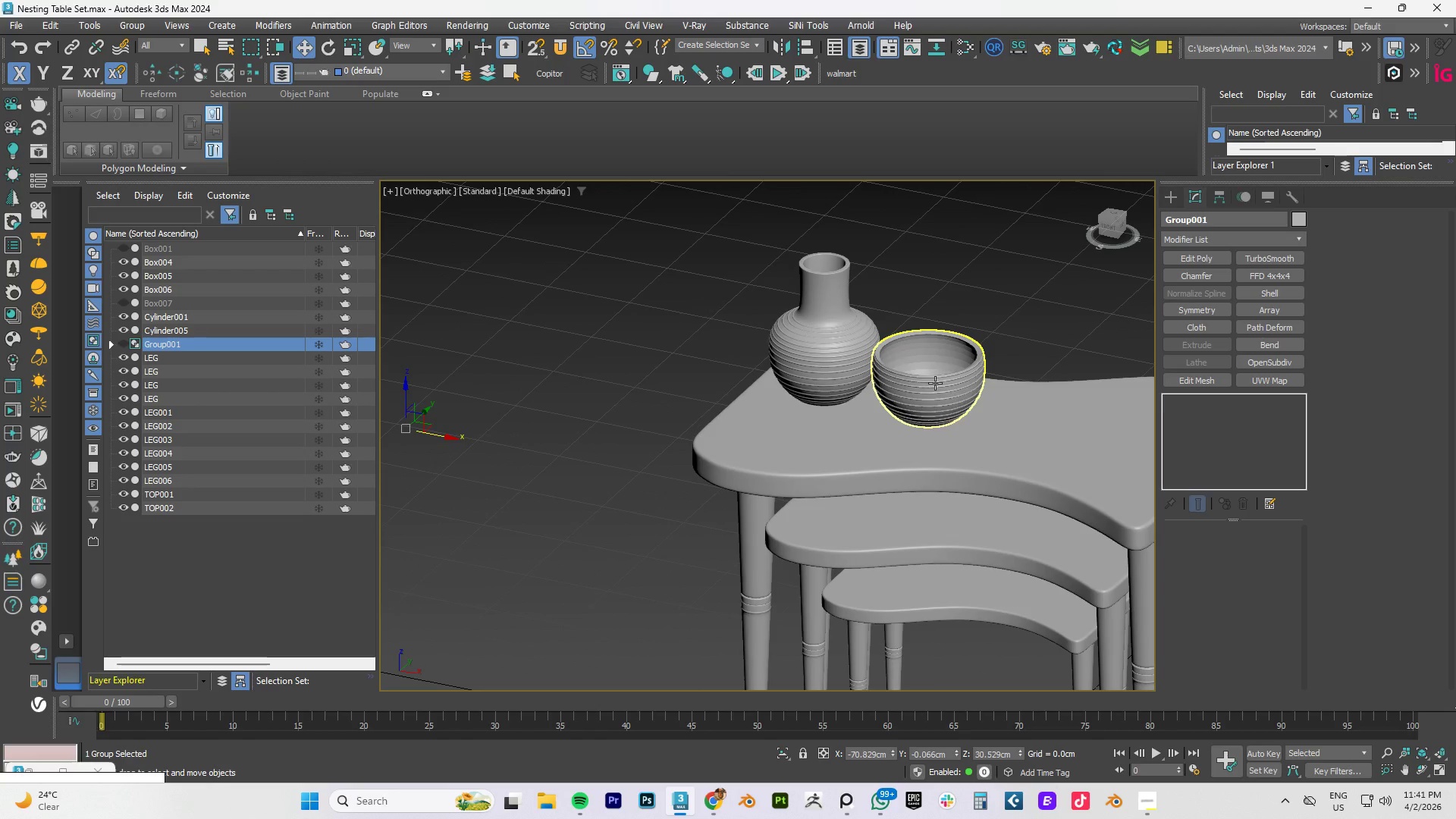 
key(F)
 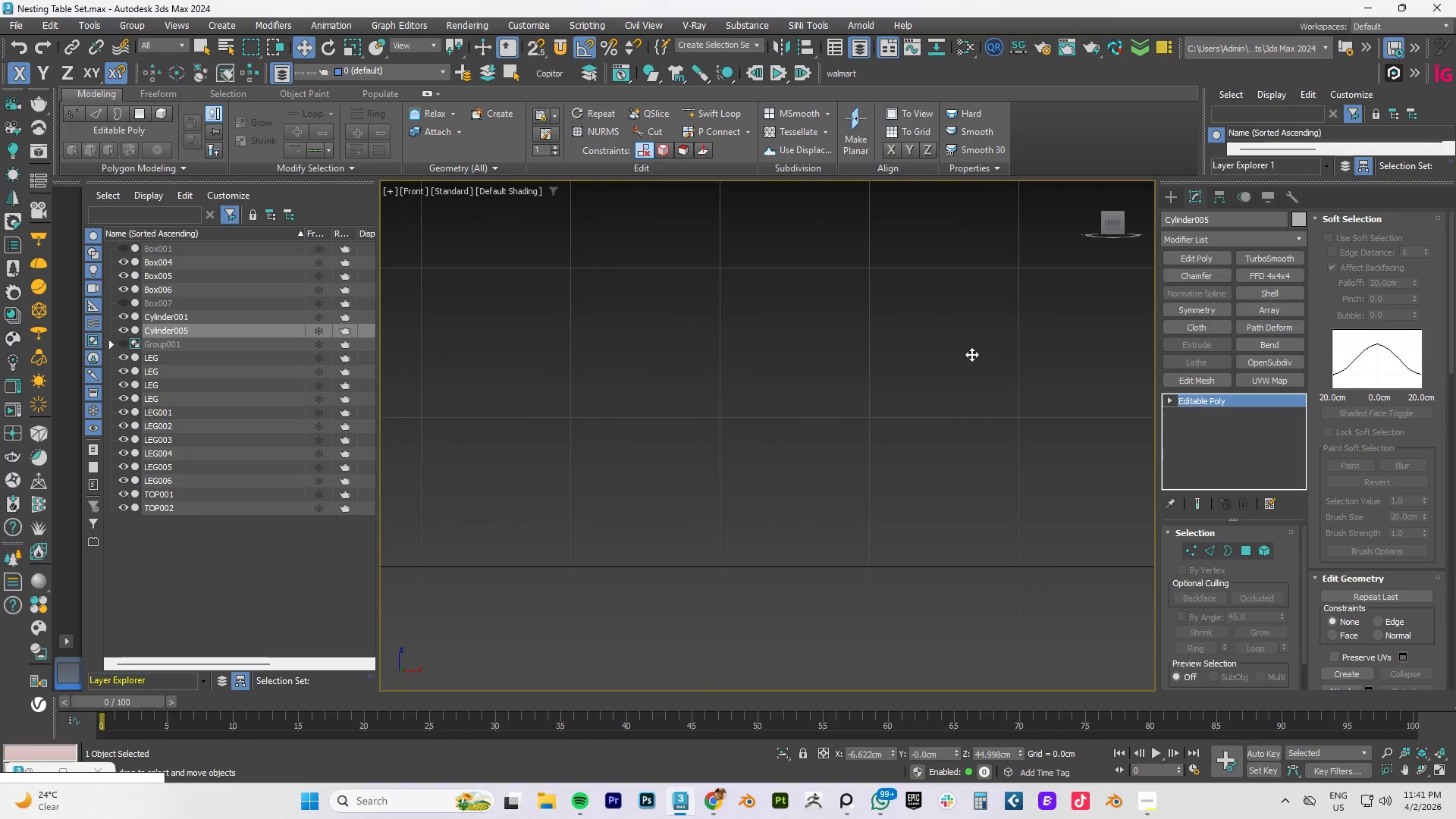 
scroll: coordinate [971, 354], scroll_direction: down, amount: 2.0
 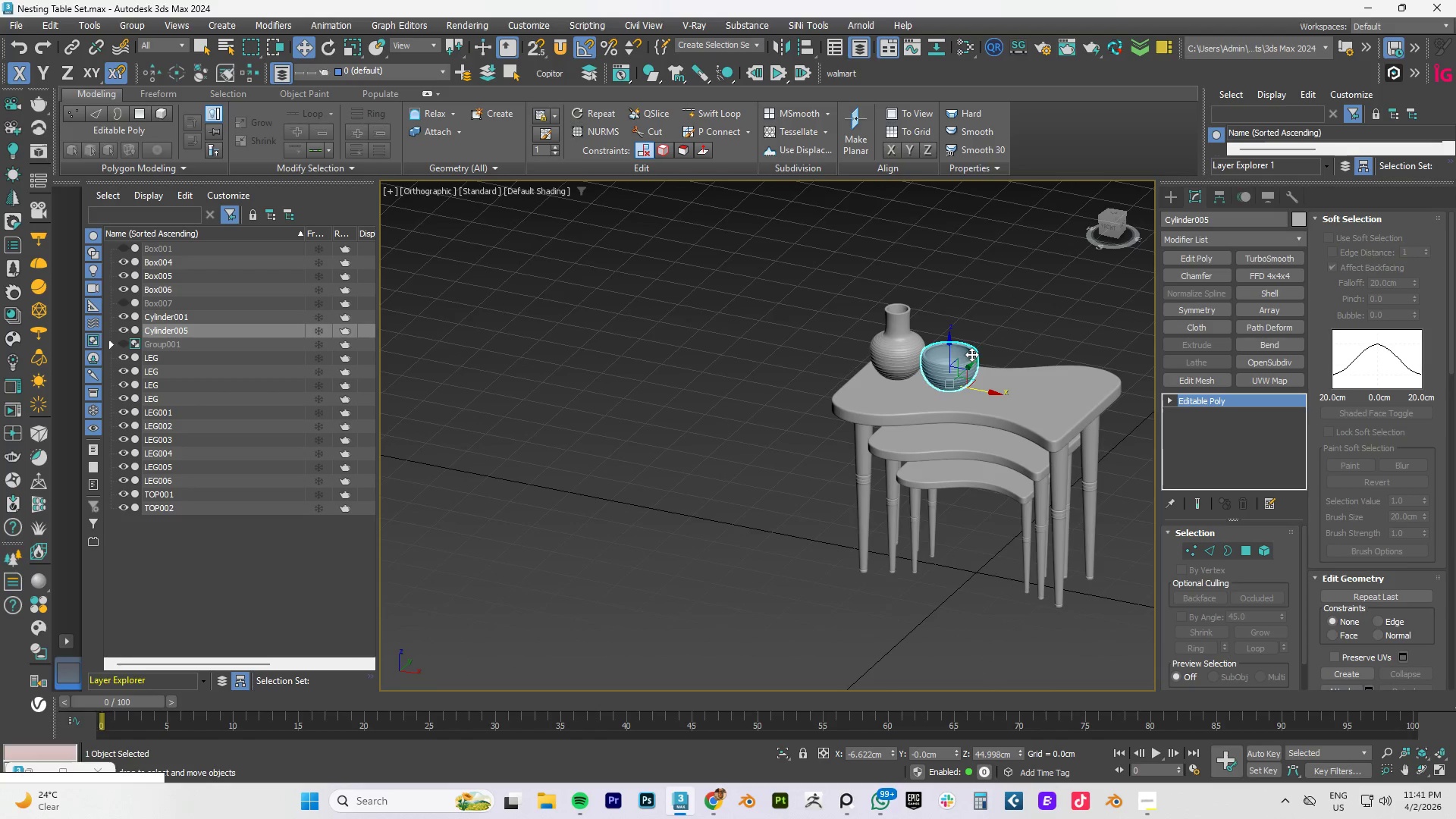 
key(Z)
 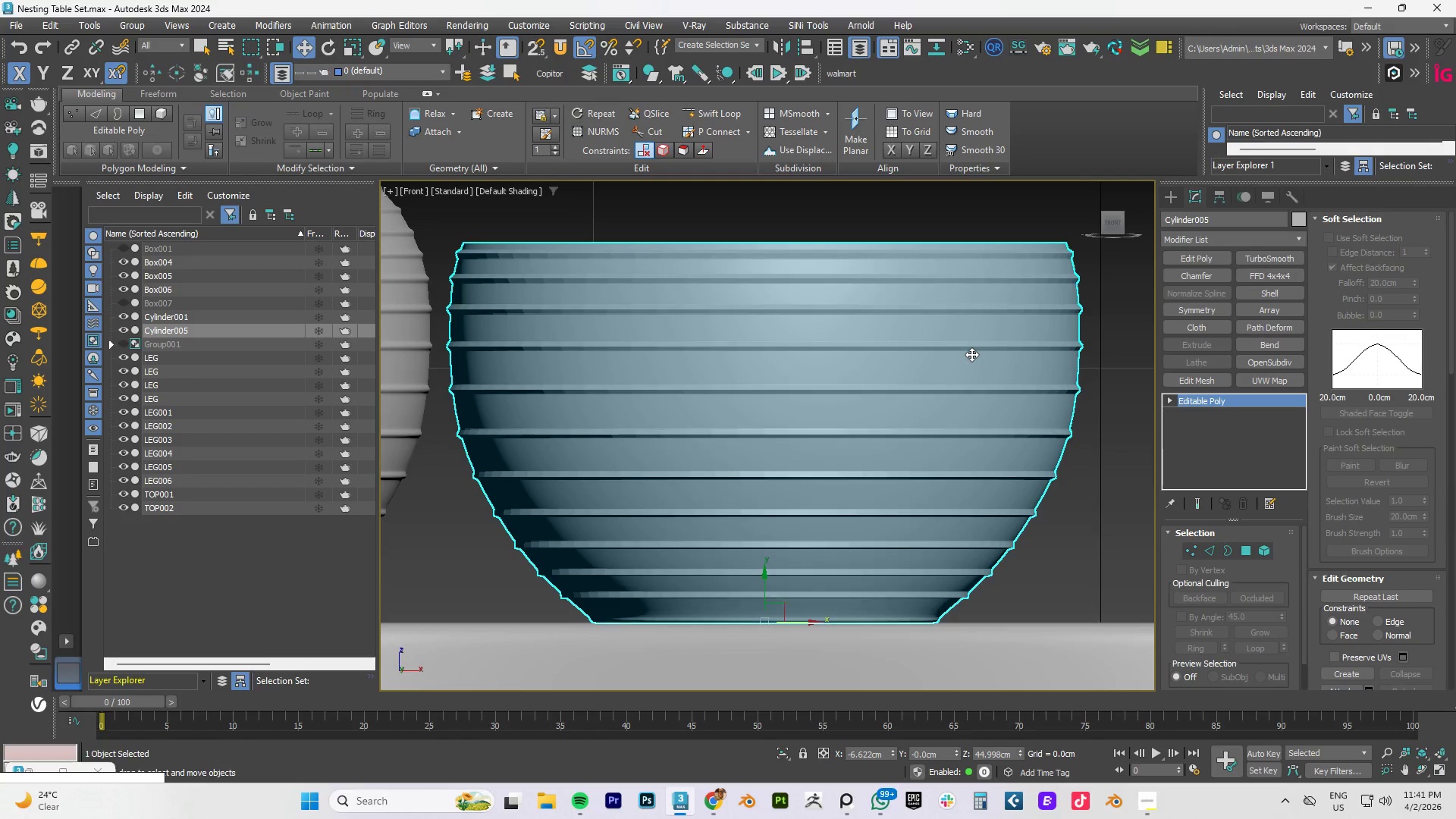 
scroll: coordinate [918, 337], scroll_direction: down, amount: 5.0
 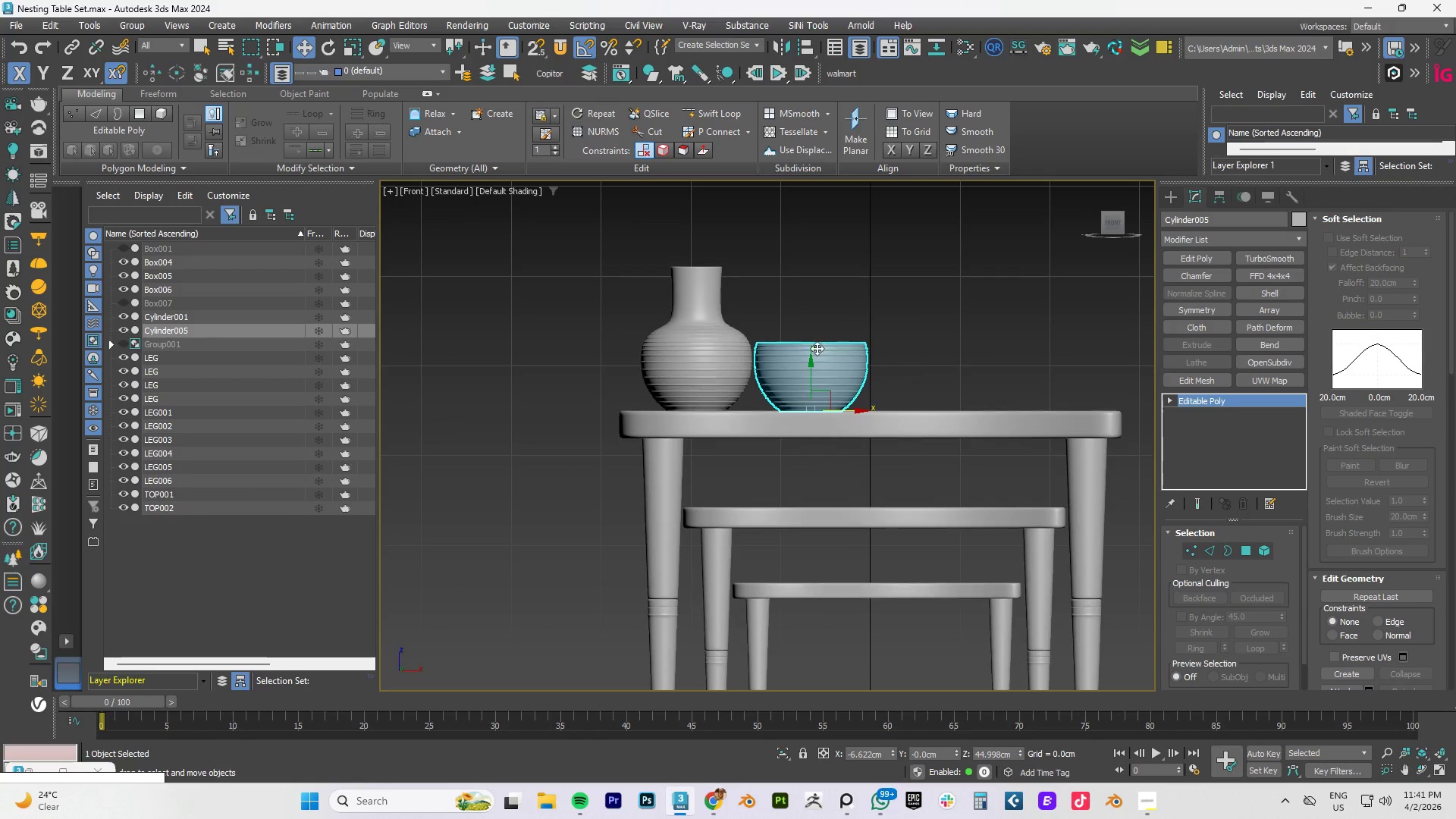 
scroll: coordinate [784, 349], scroll_direction: up, amount: 2.0
 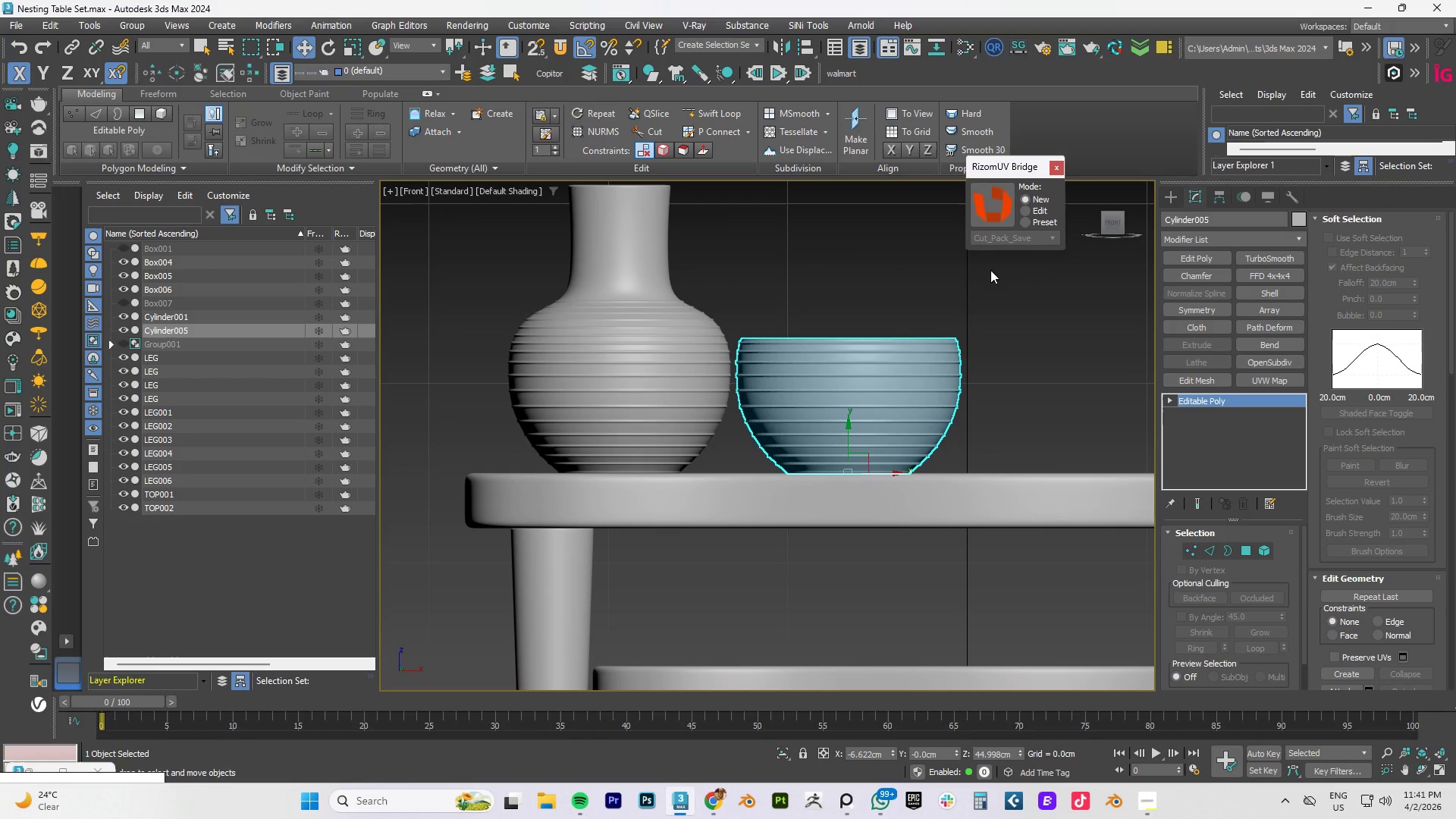 
left_click([992, 209])
 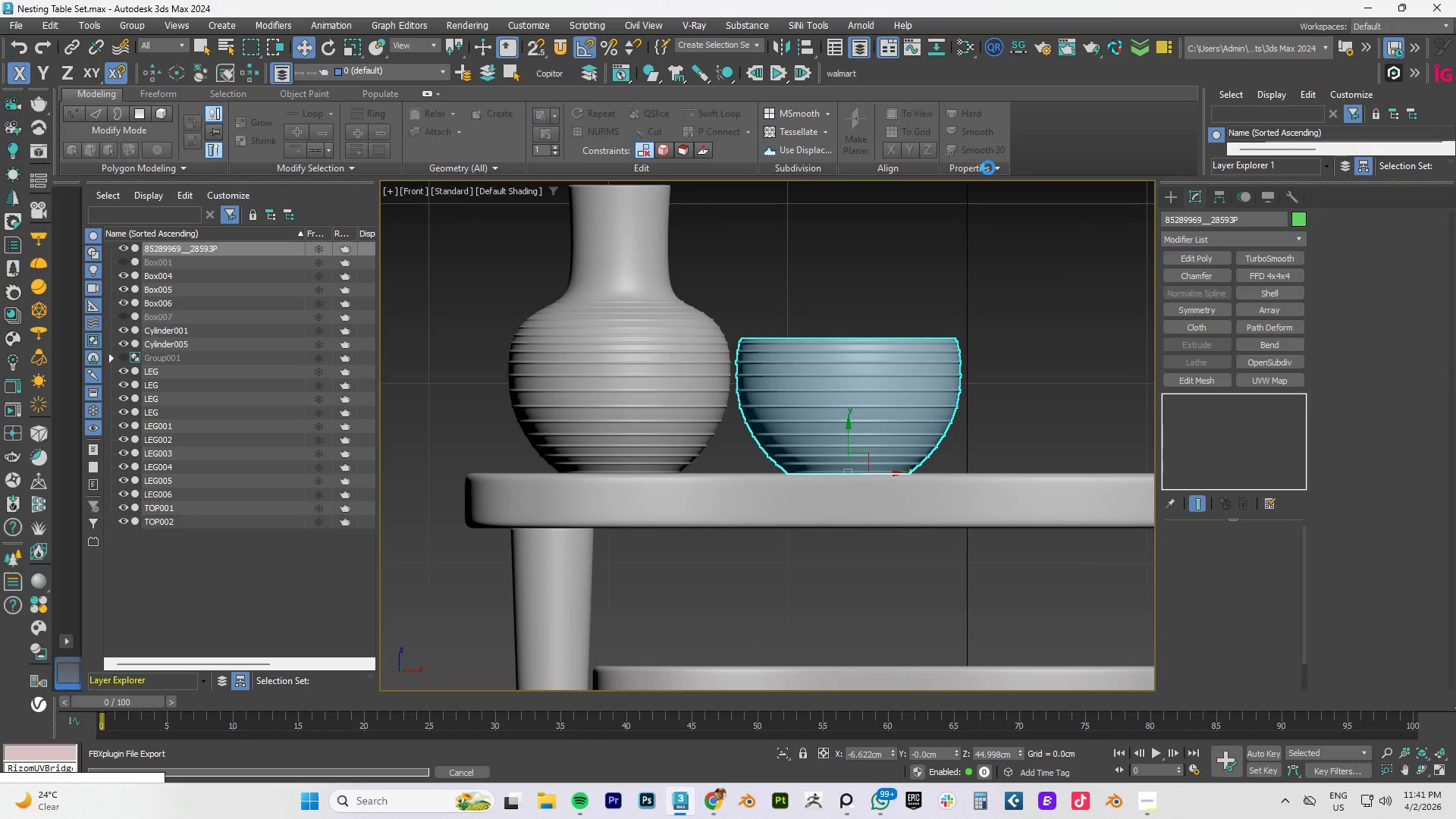 
mouse_move([980, 178])
 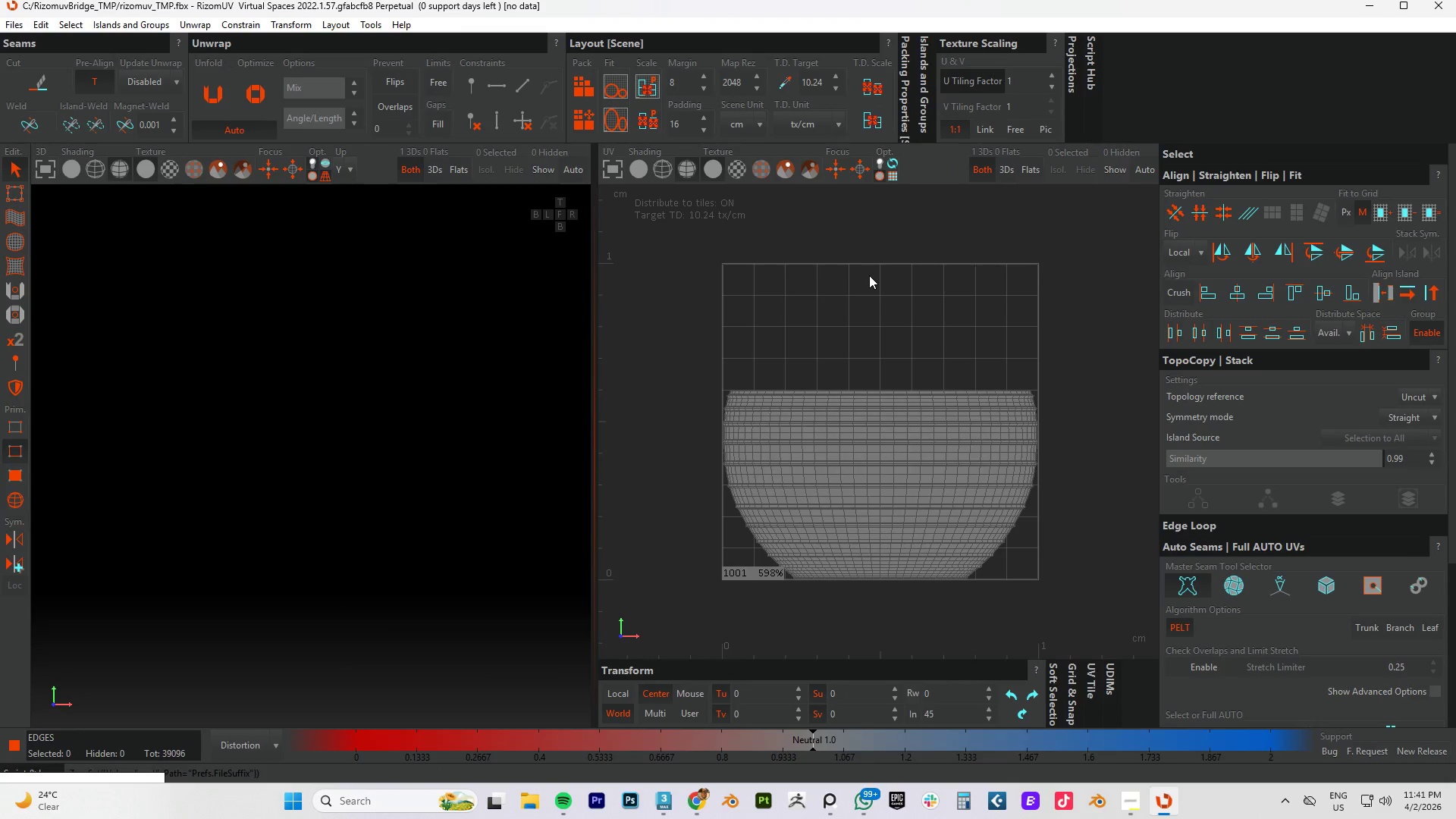 
wait(8.66)
 